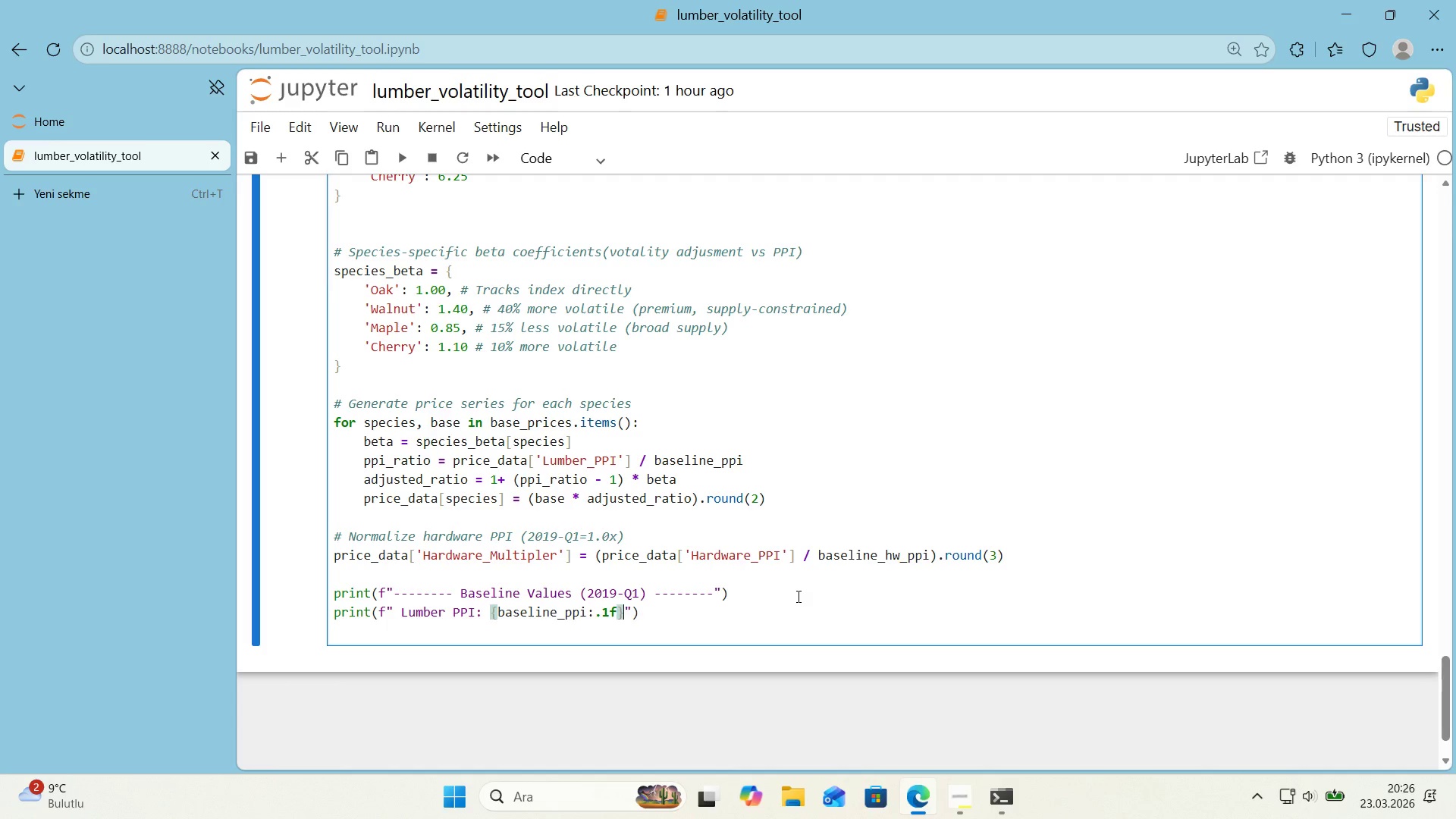 
key(ArrowRight)
 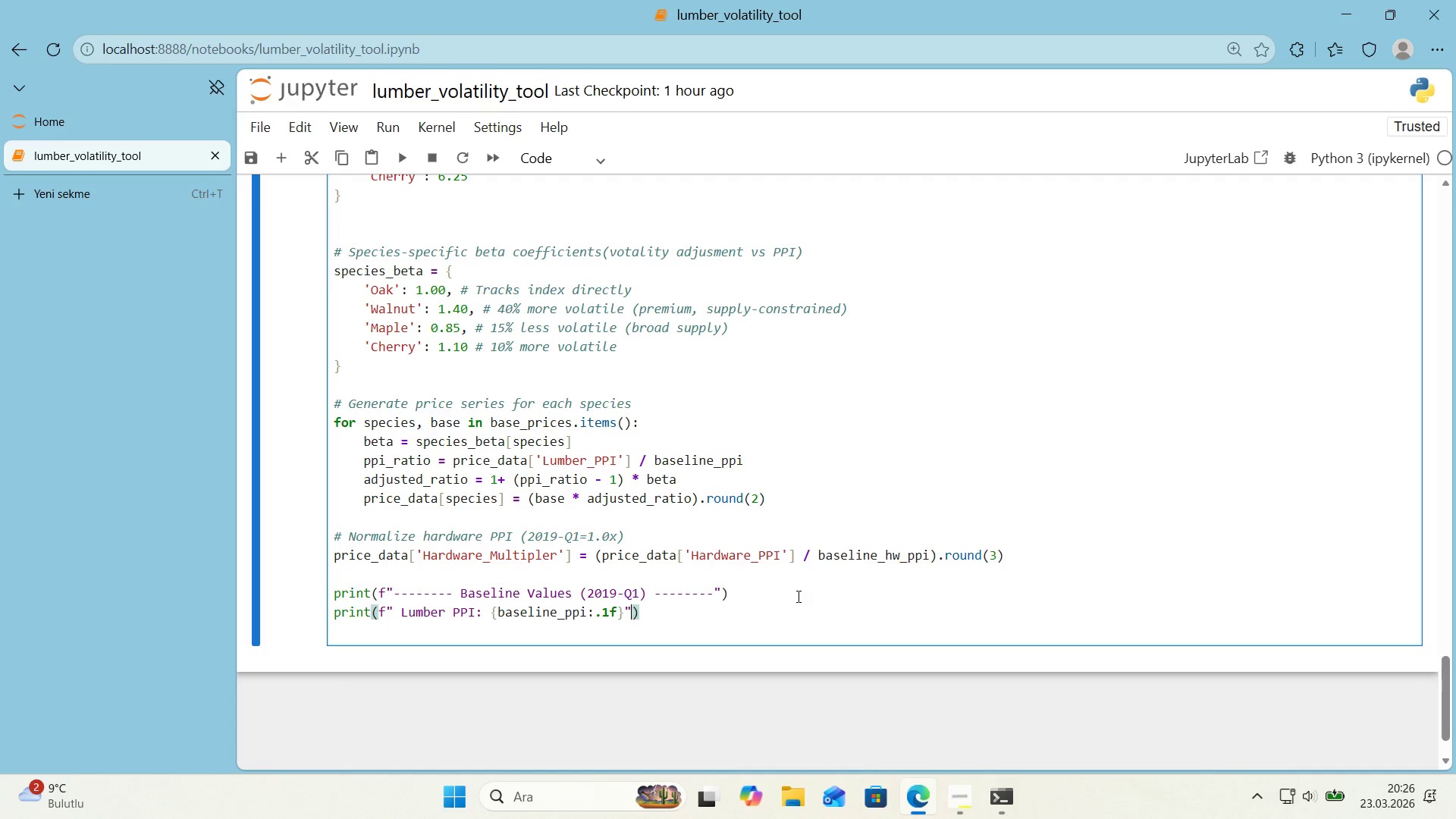 
key(Enter)
 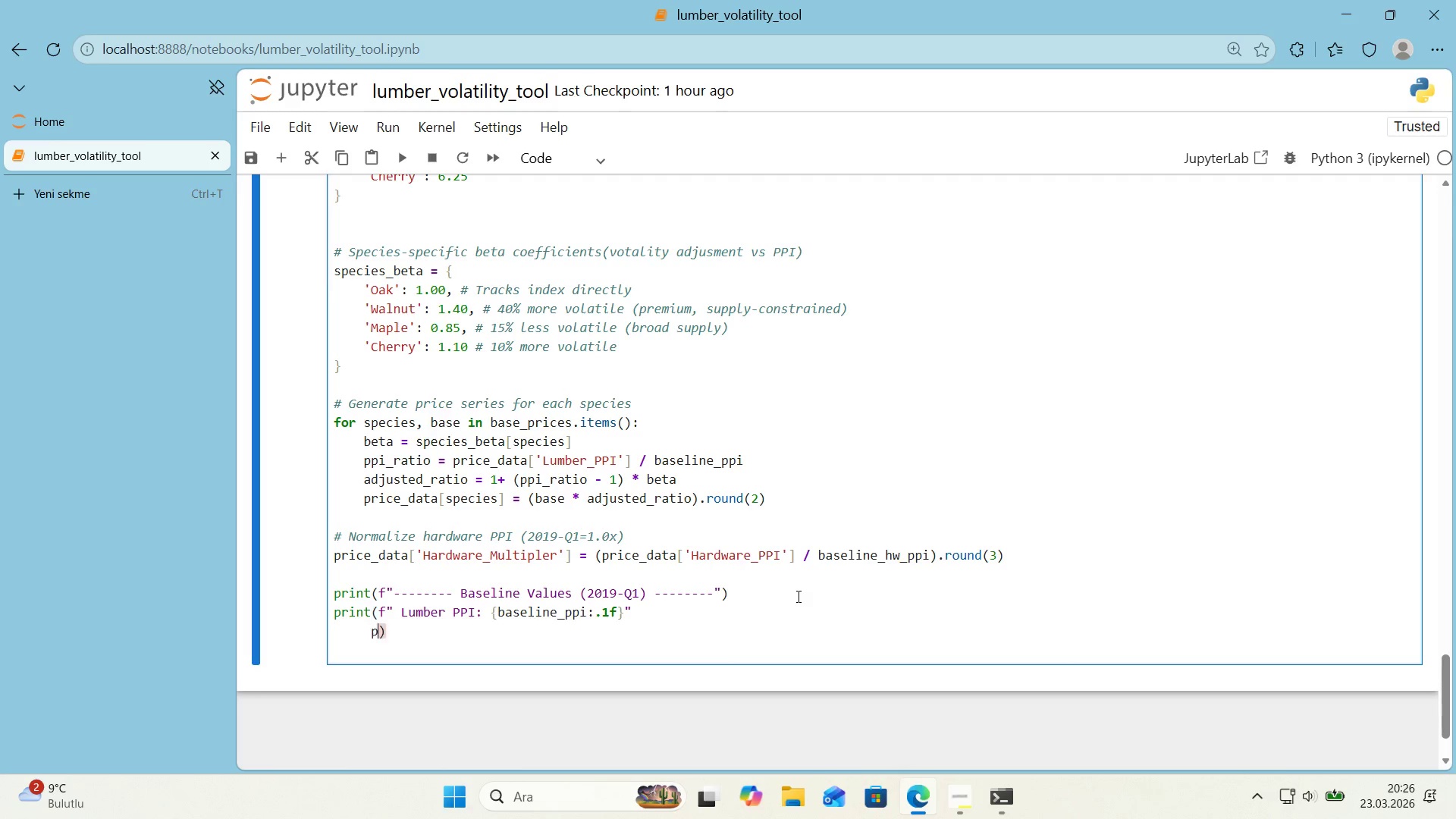 
type(pr'nt)
 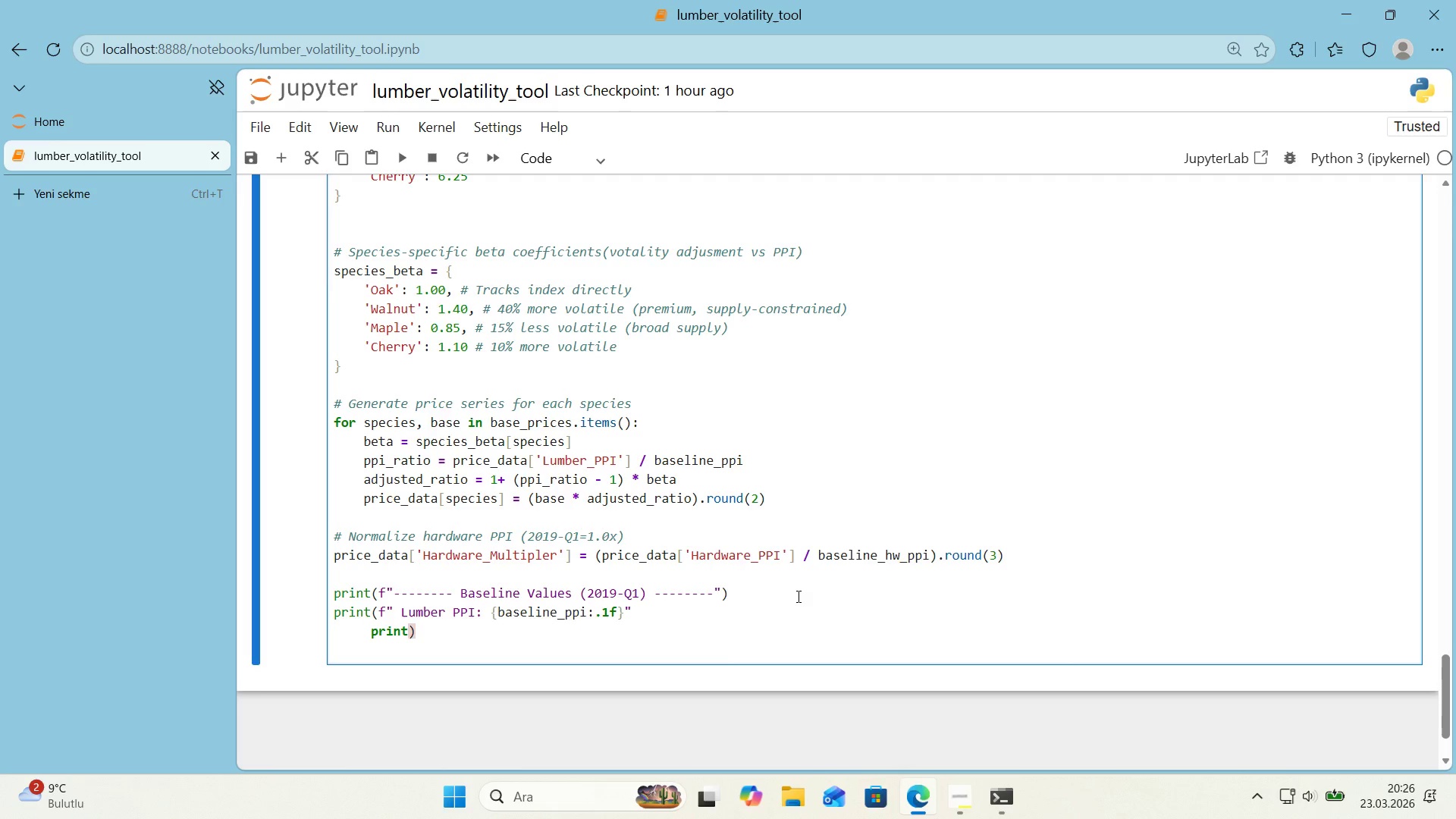 
key(Control+Z)
 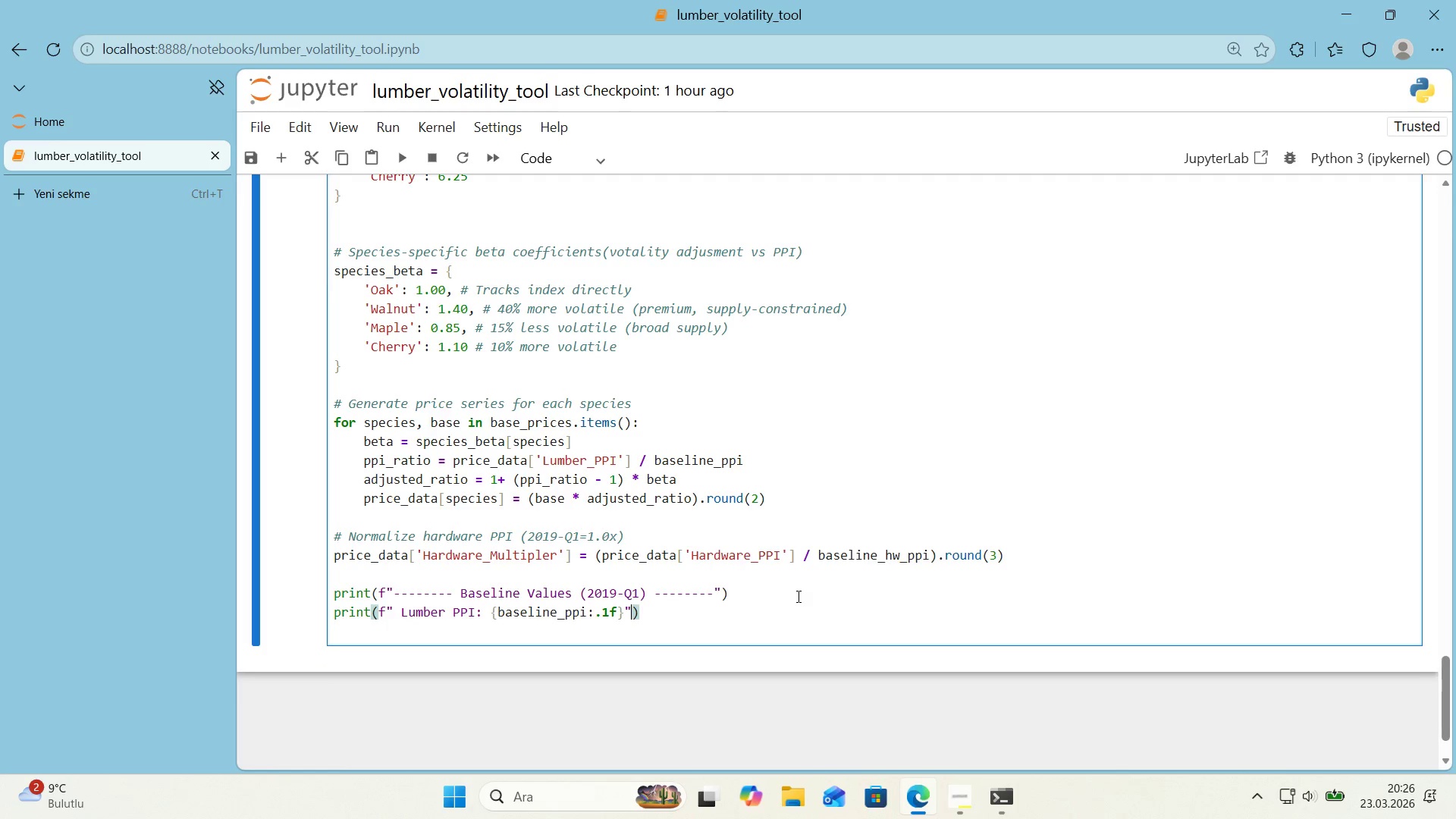 
key(ArrowRight)
 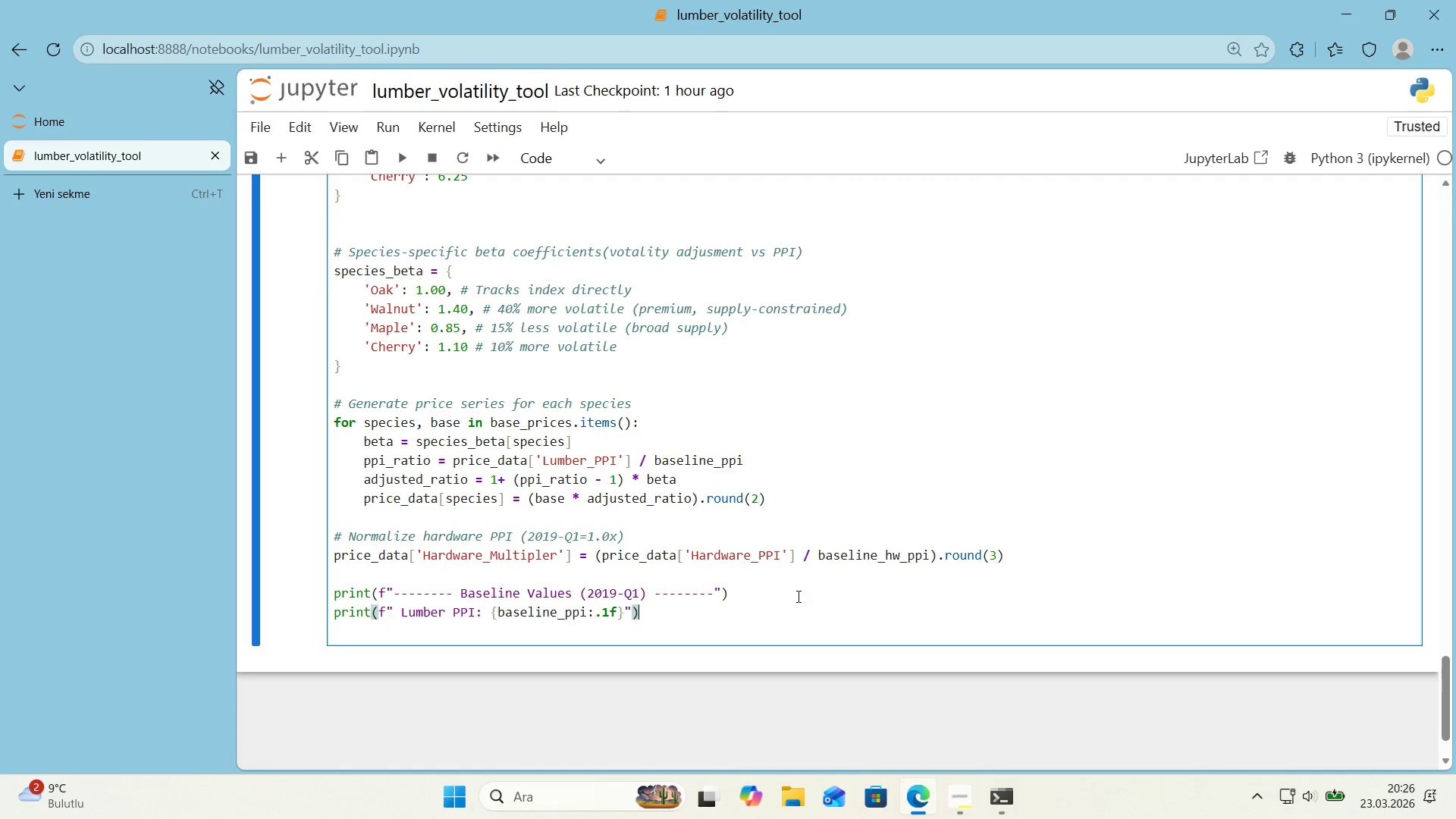 
key(Enter)
 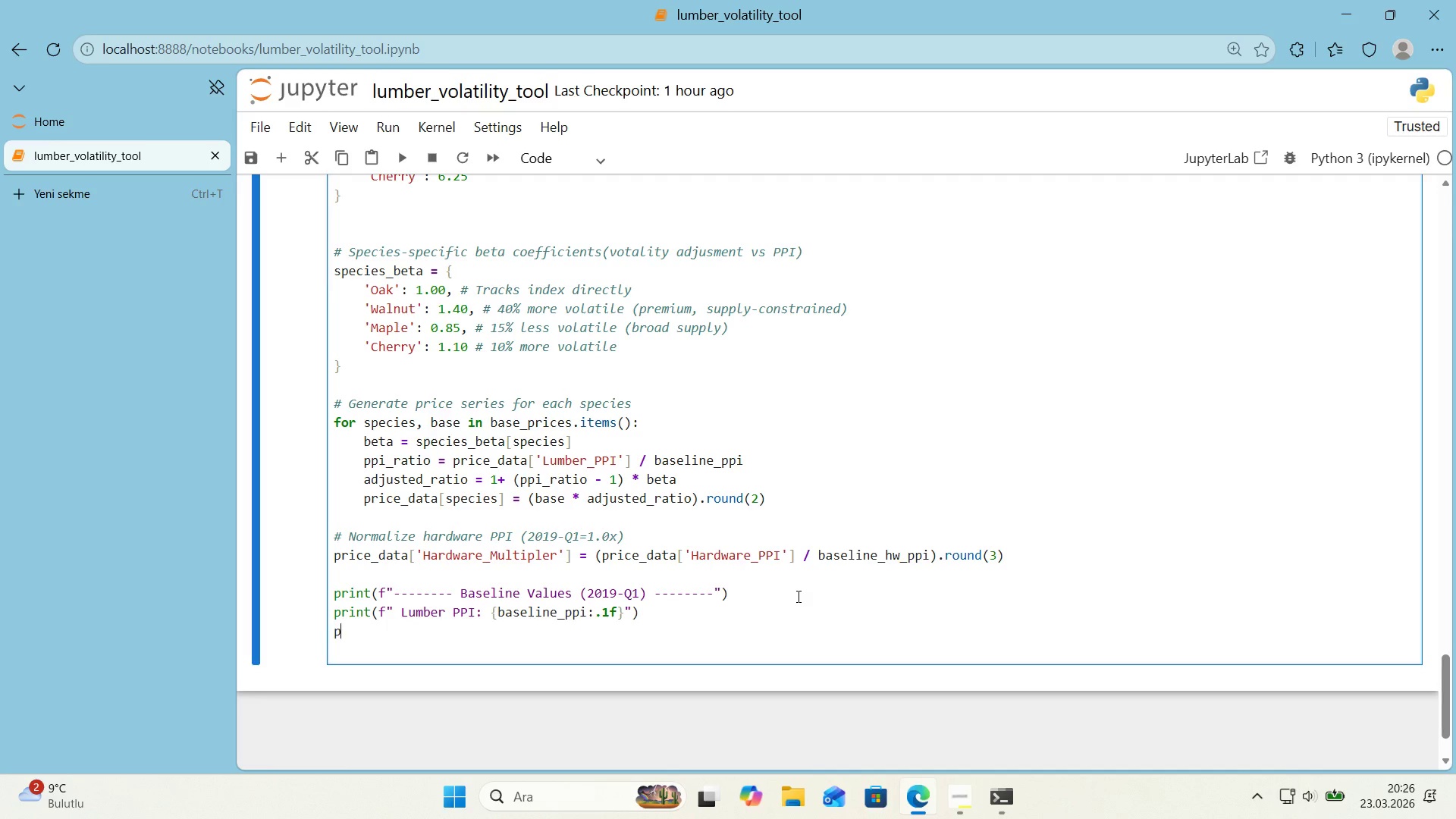 
type(pr'nt*()
 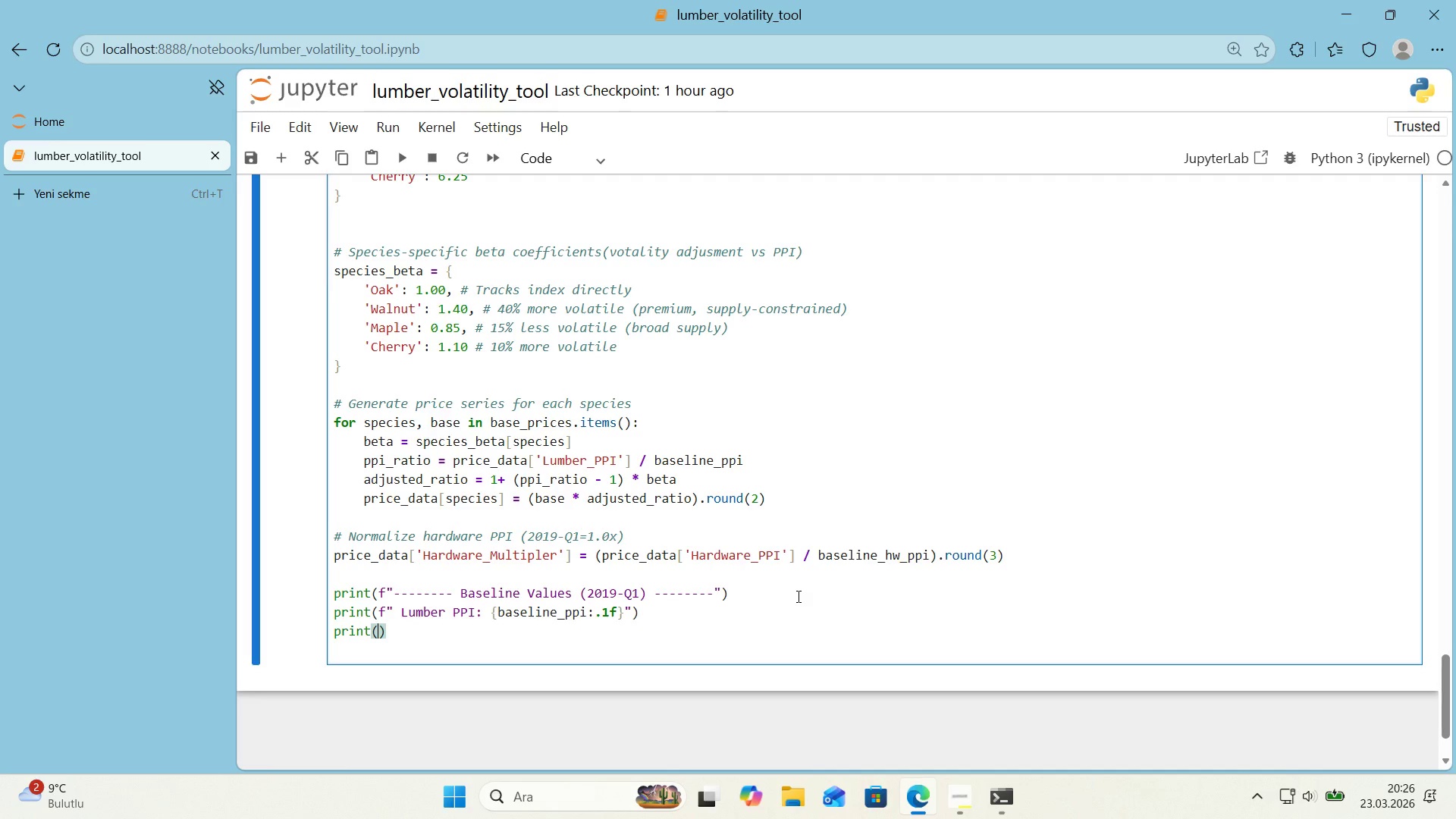 
 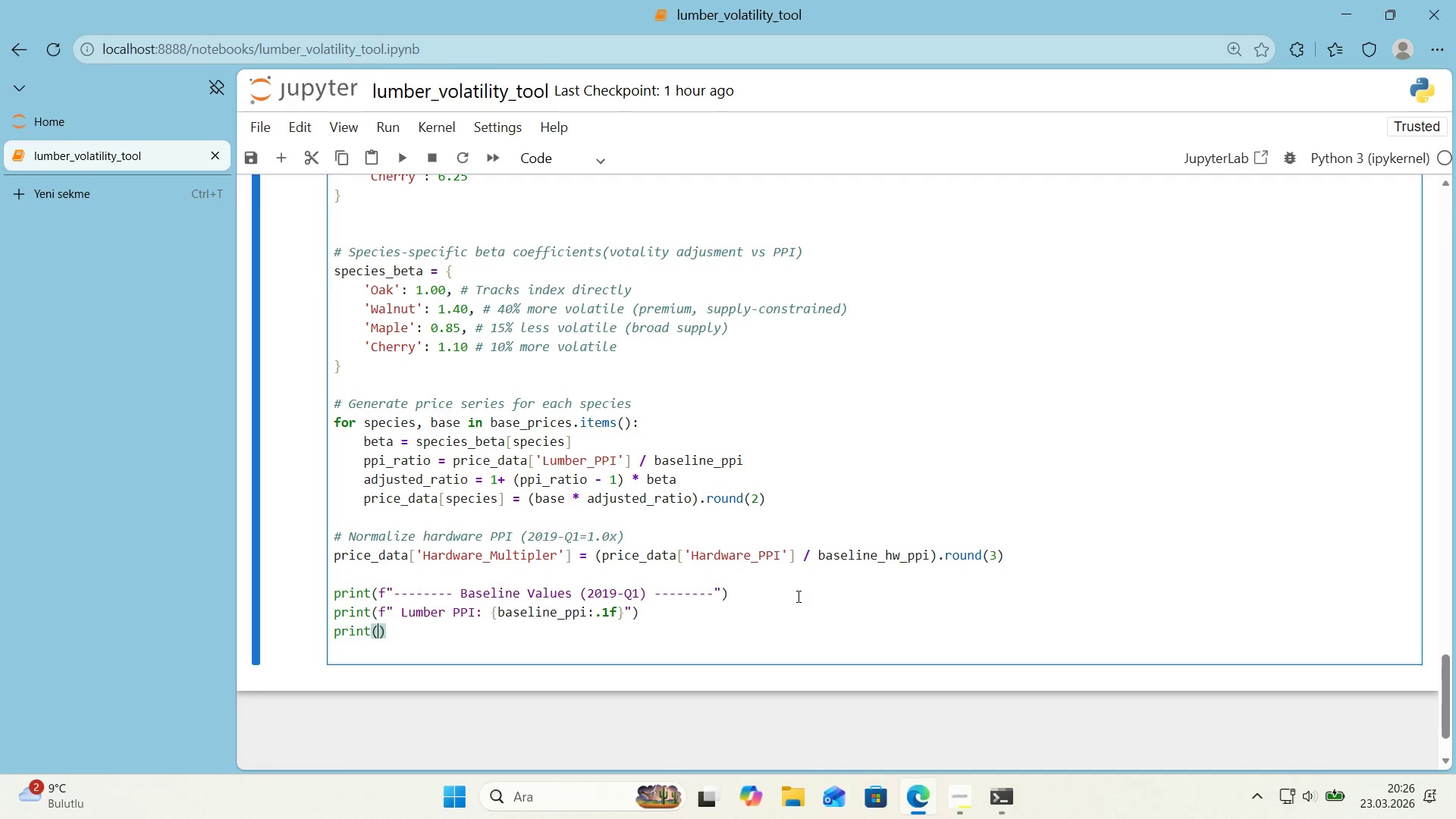 
key(ArrowLeft)
 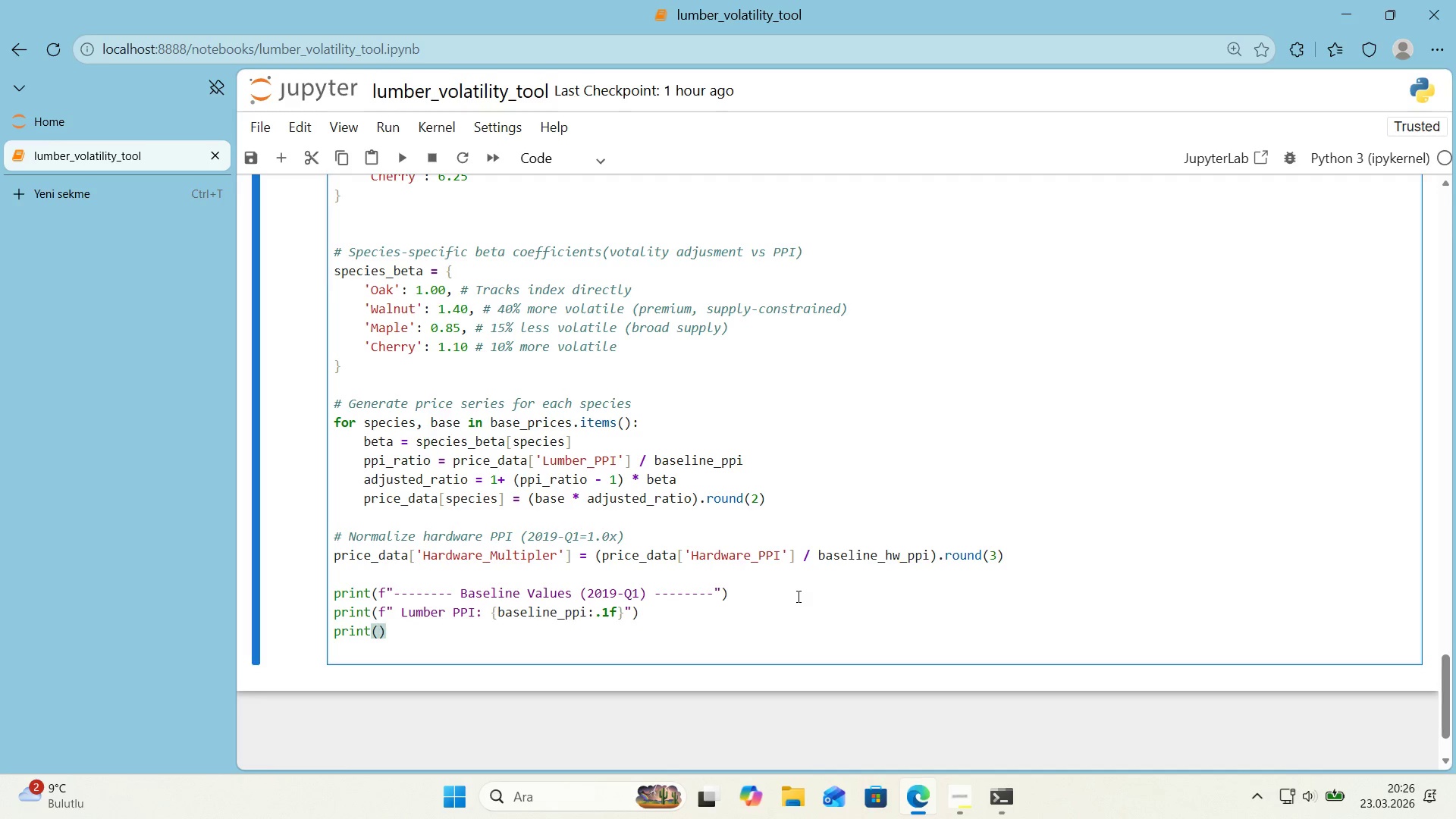 
key(F)
 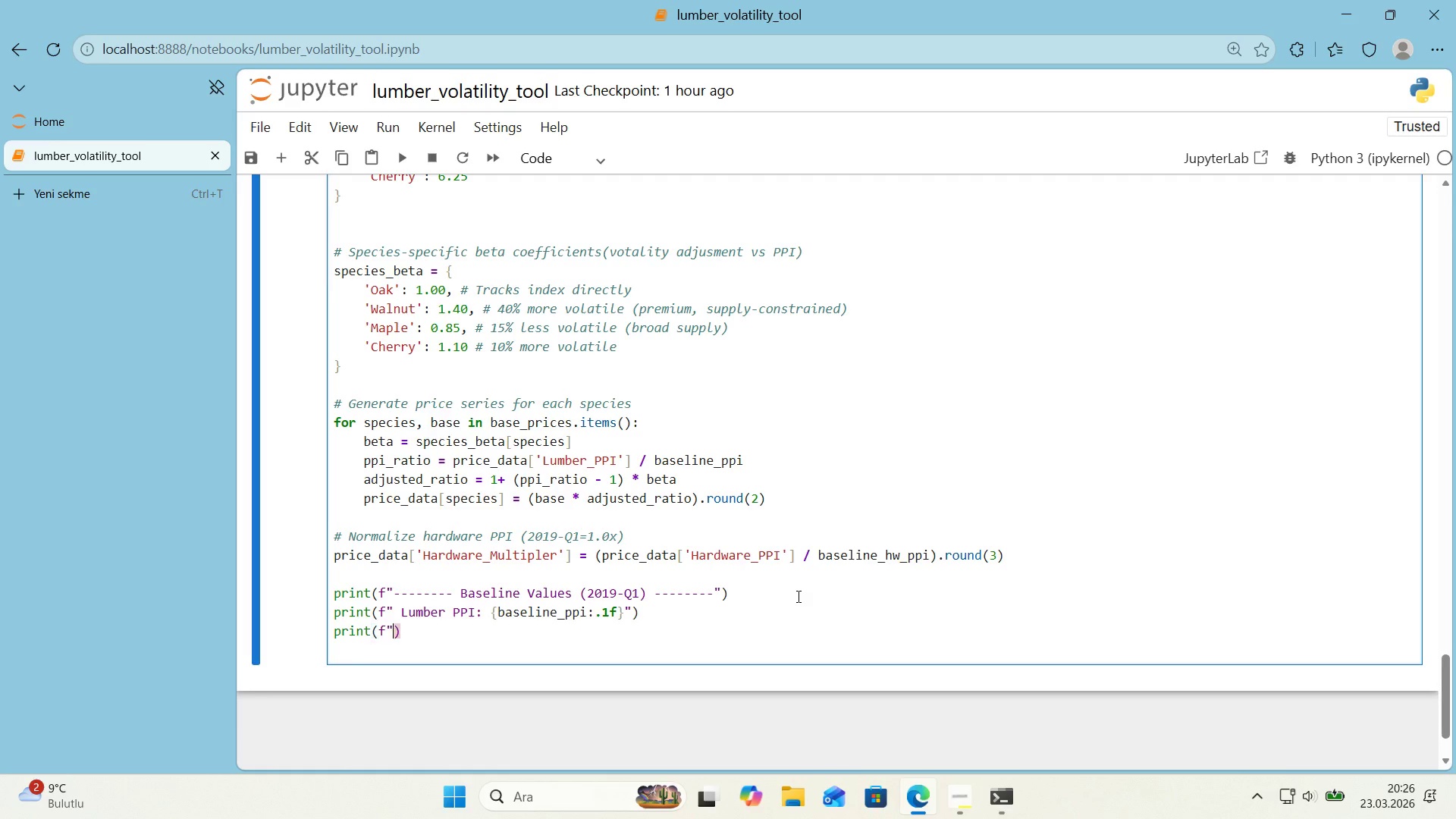 
key(Backquote)
 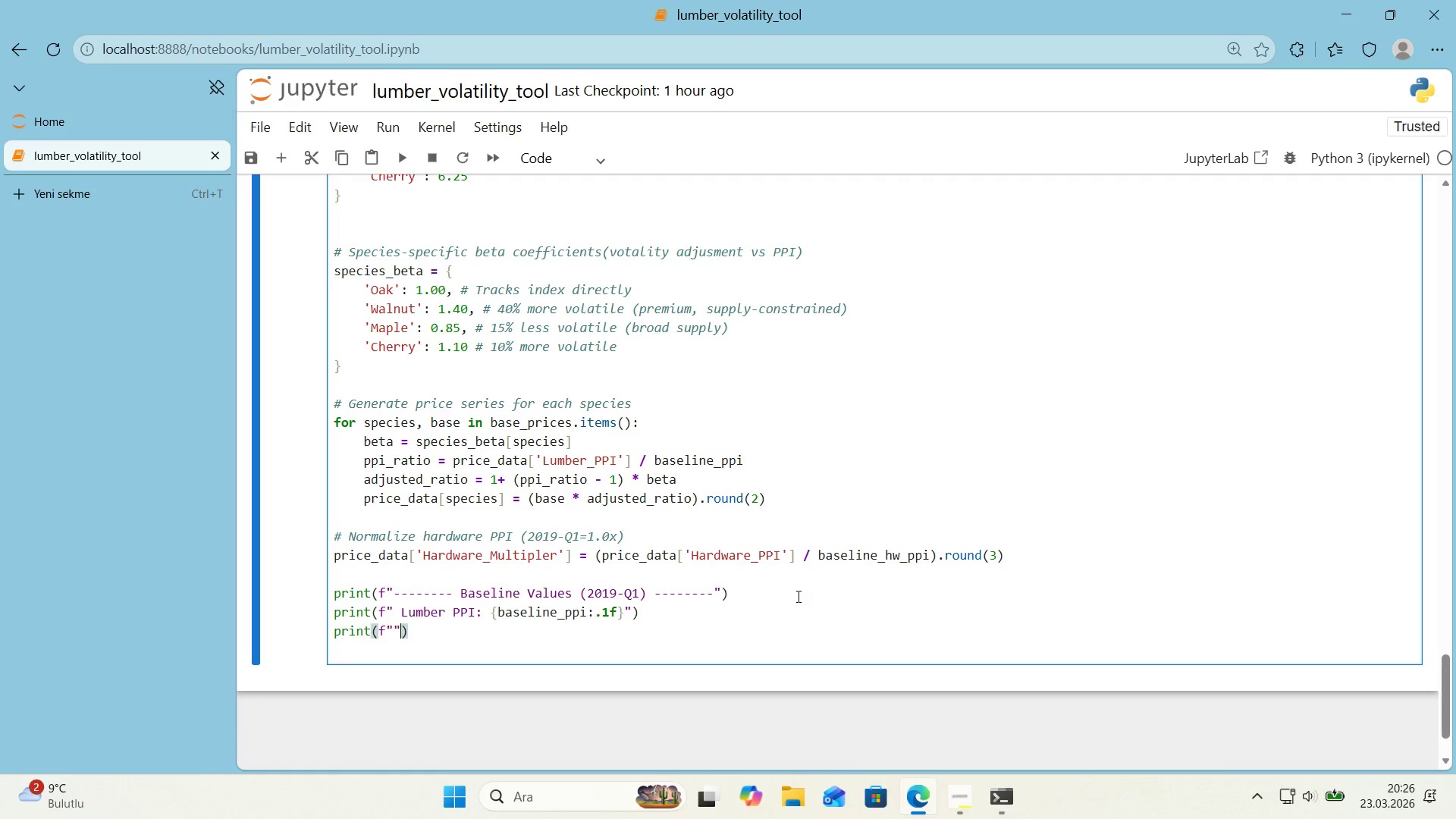 
key(Backquote)
 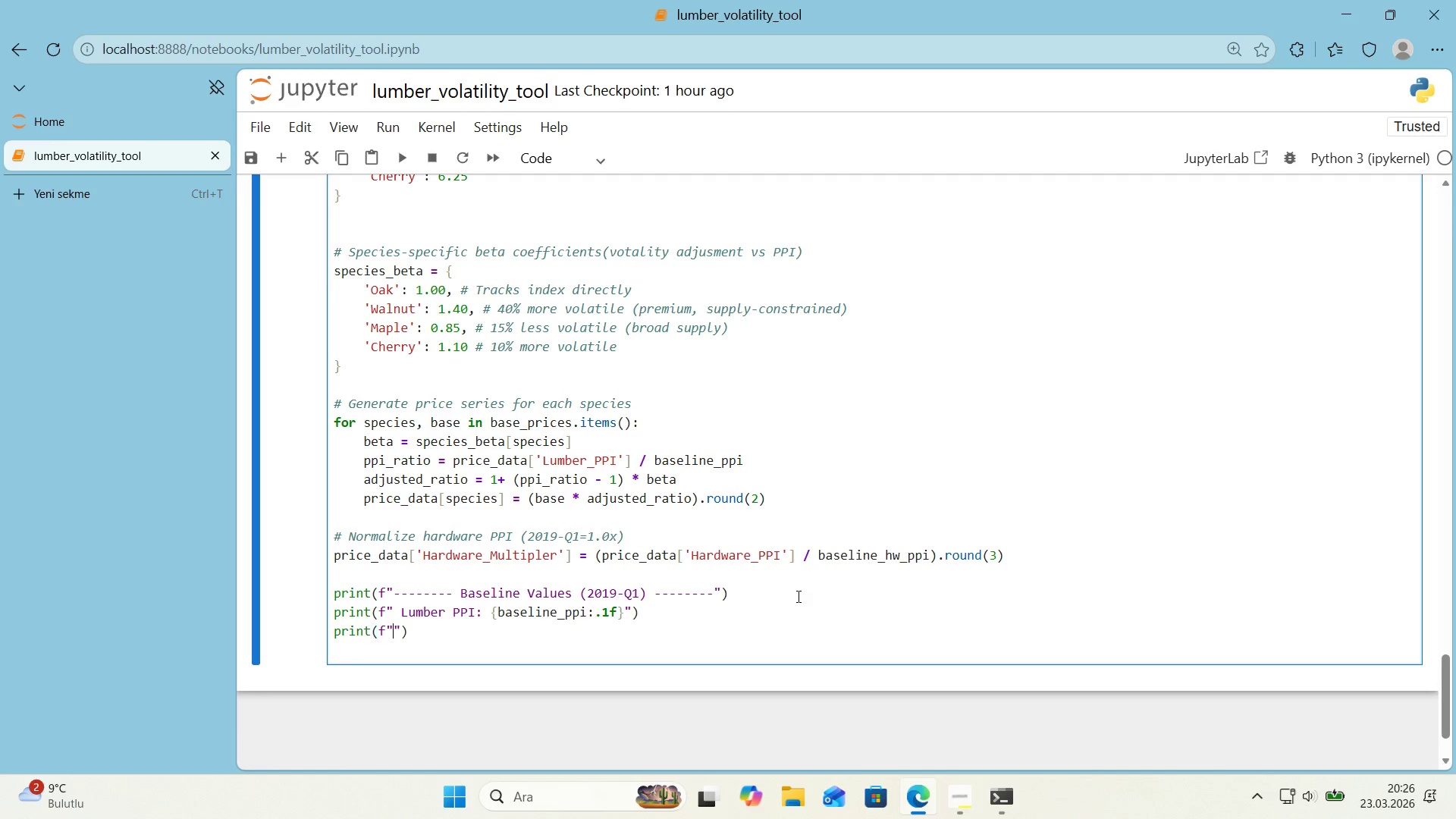 
key(ArrowLeft)
 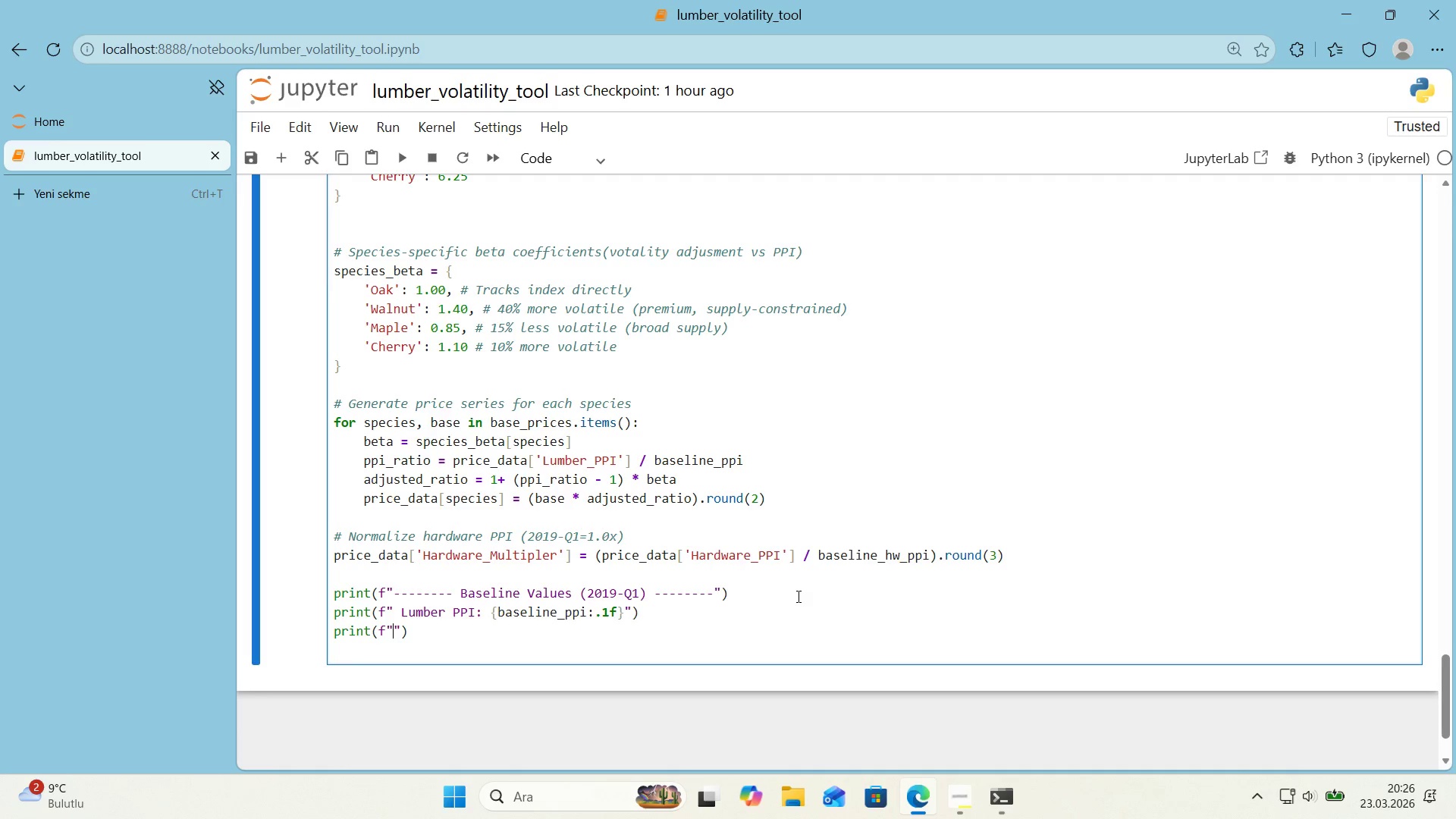 
wait(5.02)
 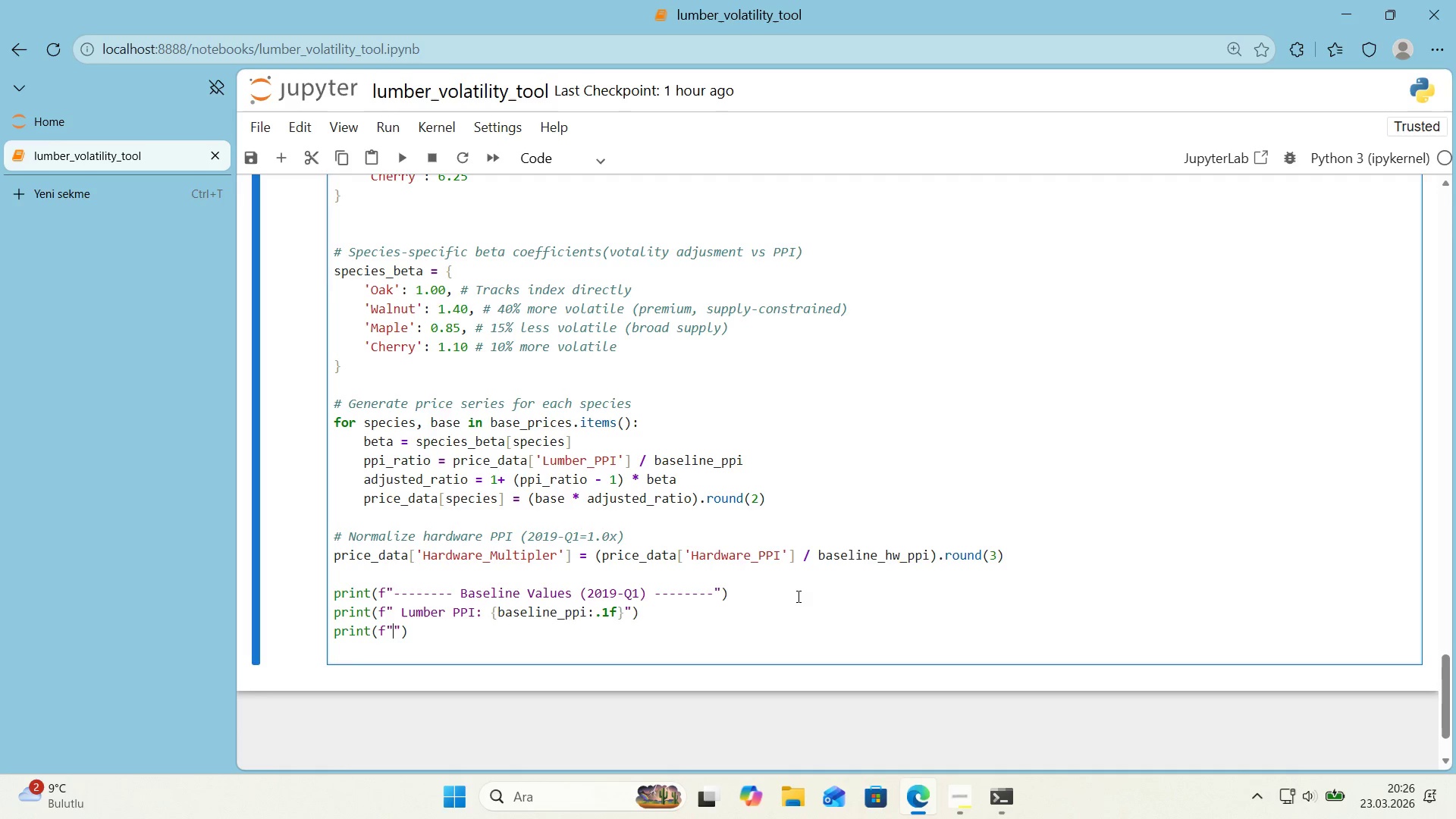 
type( Hardware PPI> )
 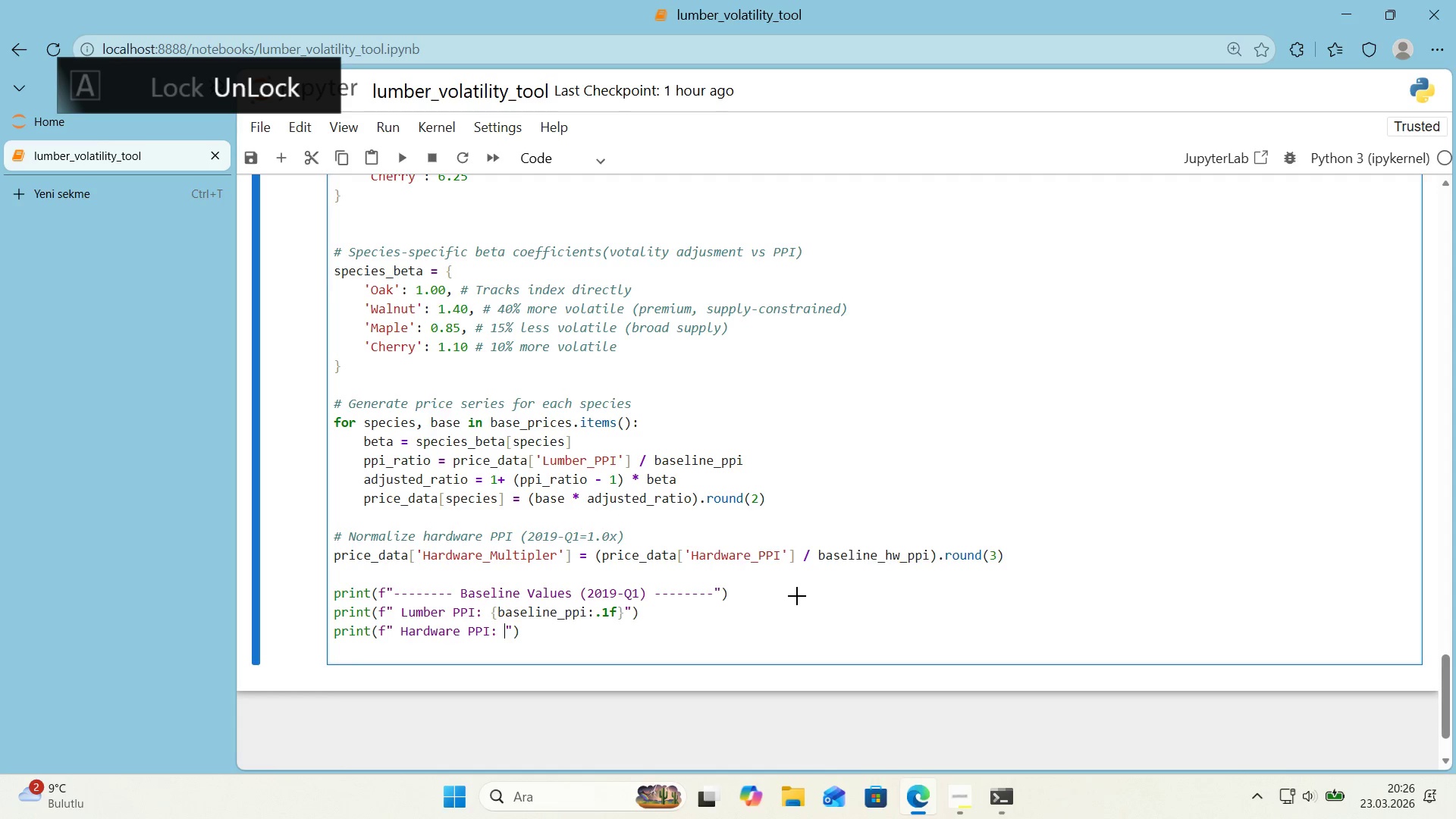 
key(Alt+Control+7)
 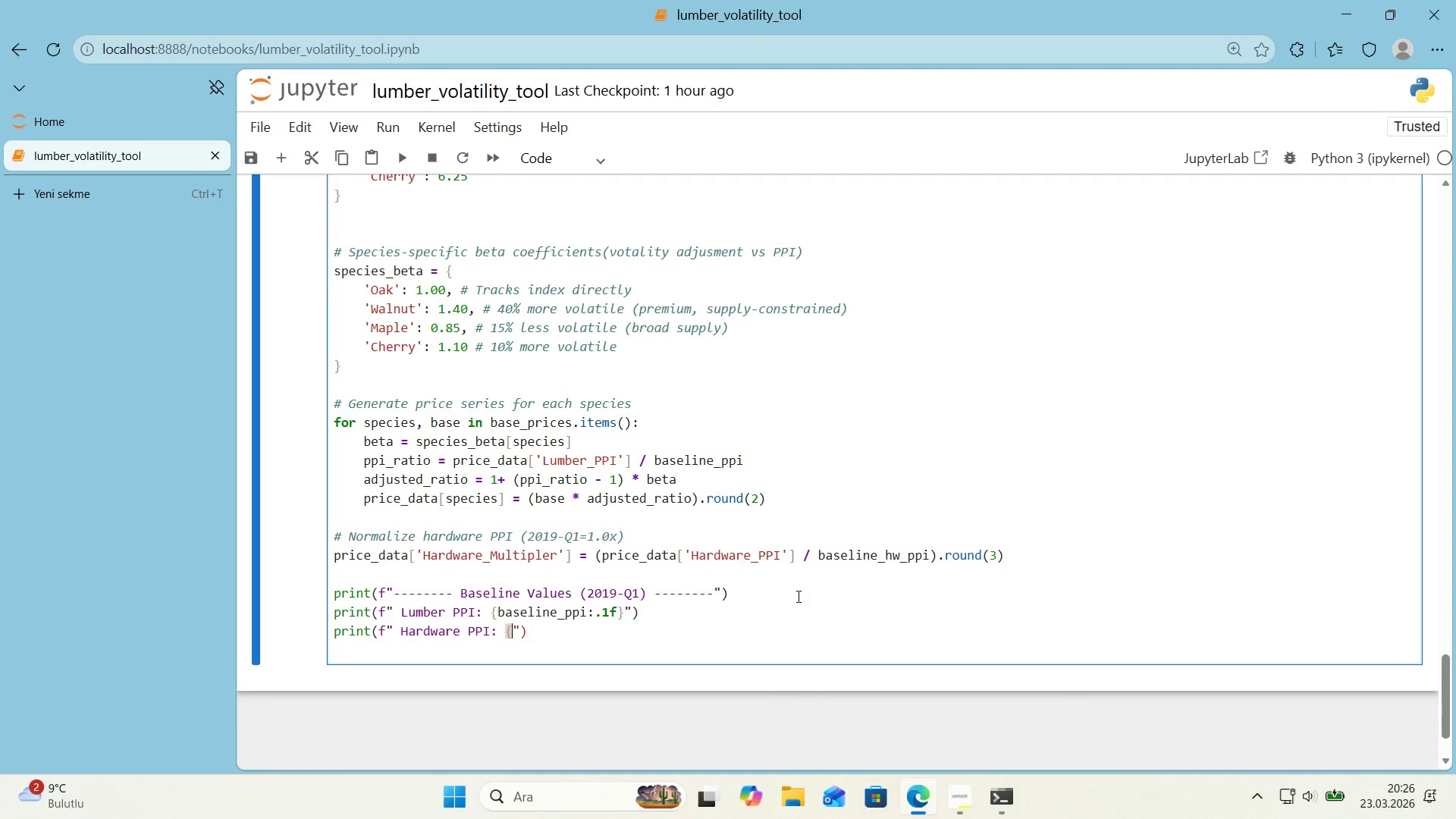 
key(Alt+Control+0)
 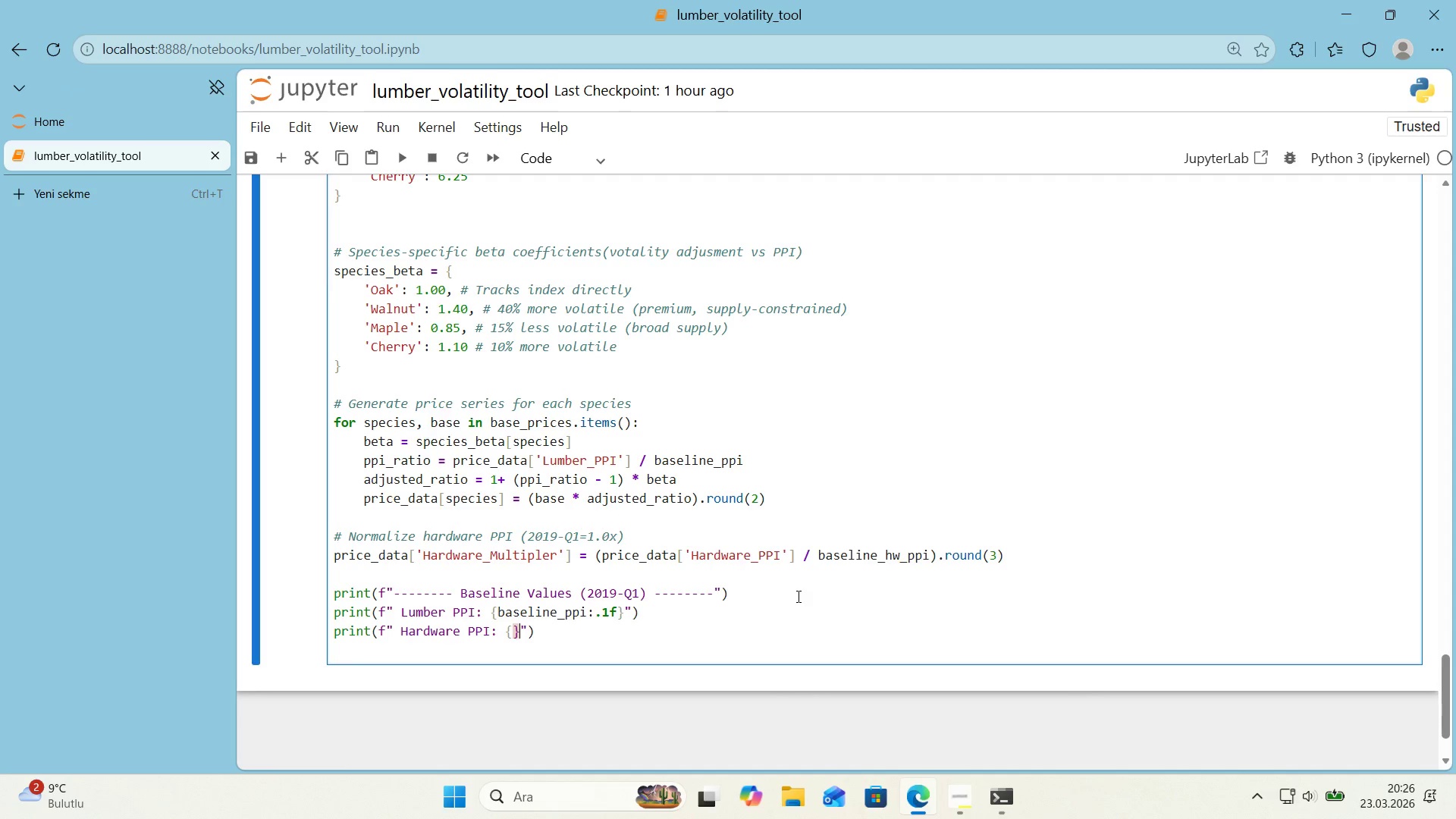 
key(ArrowLeft)
 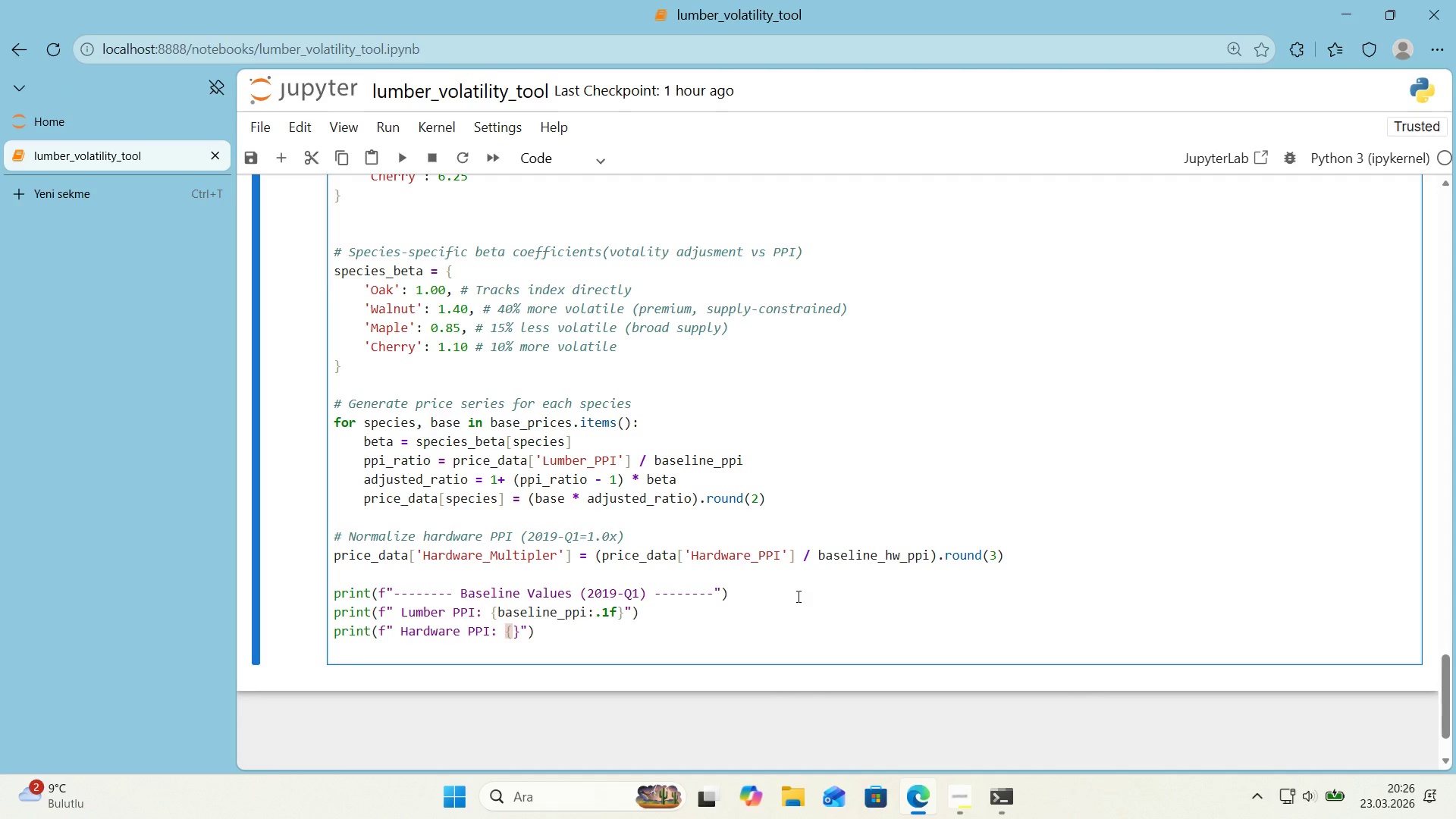 
type(basel'ne_hw'_pp'>.1f)
 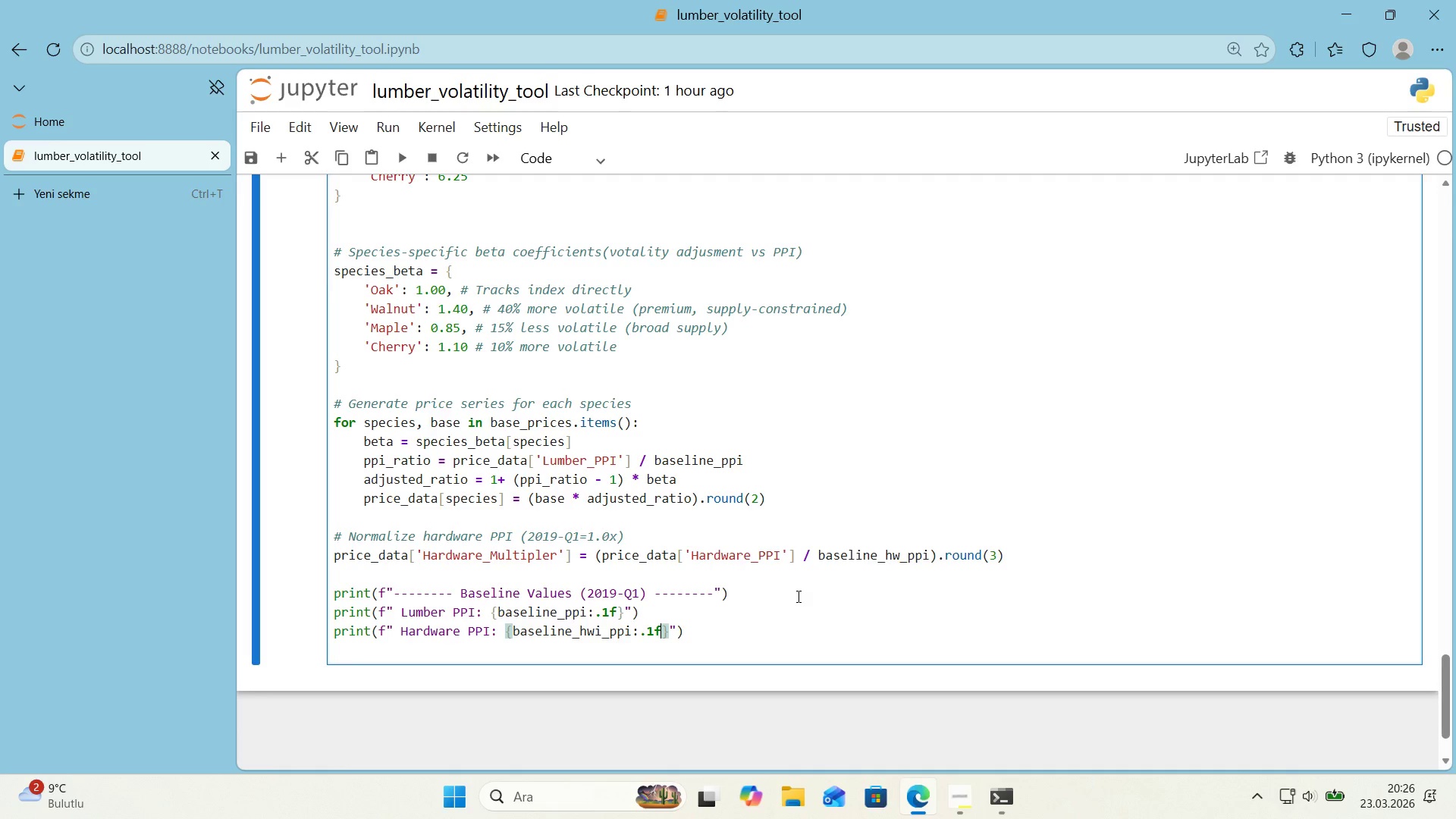 
key(ArrowRight)
 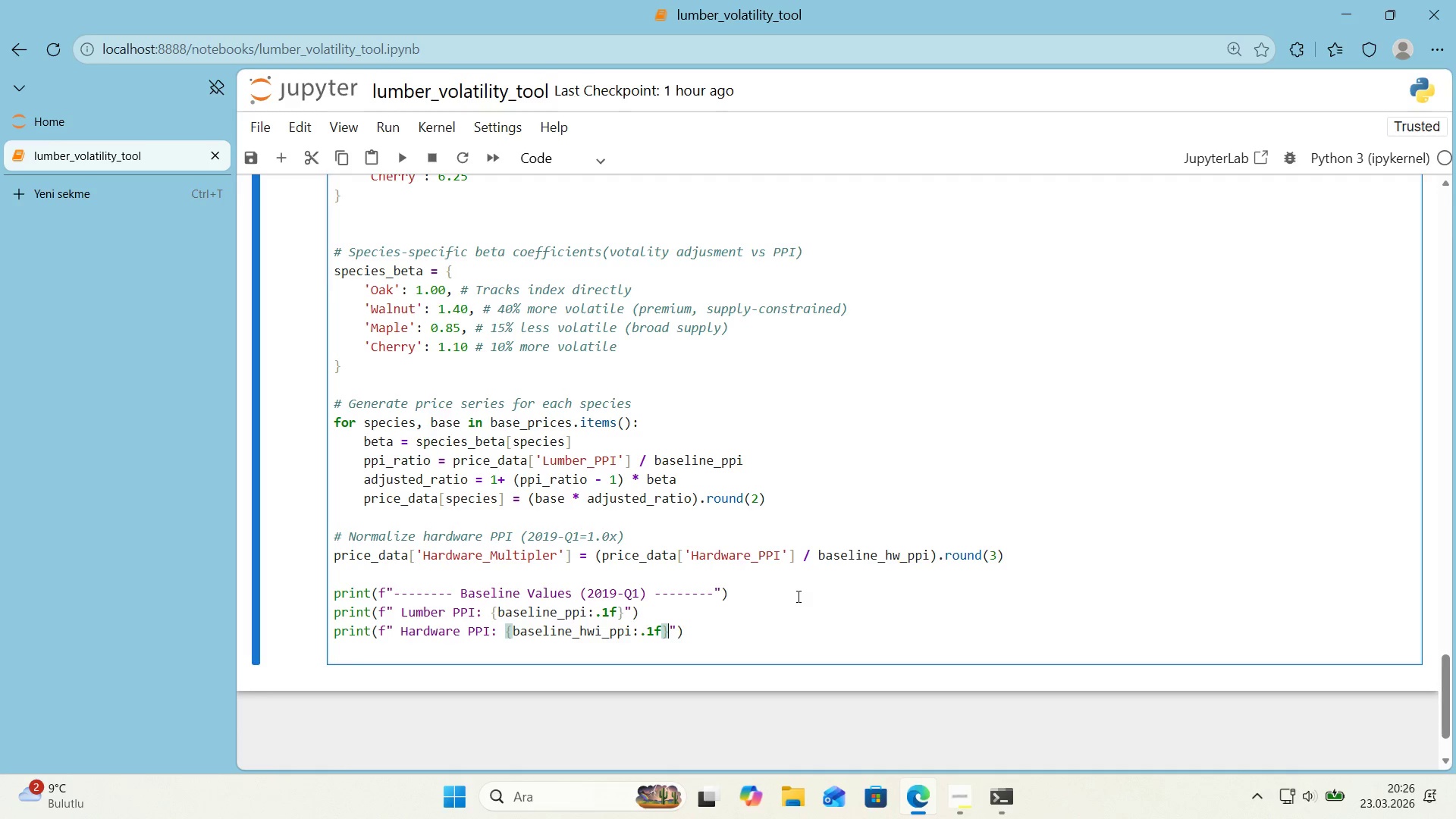 
key(ArrowRight)
 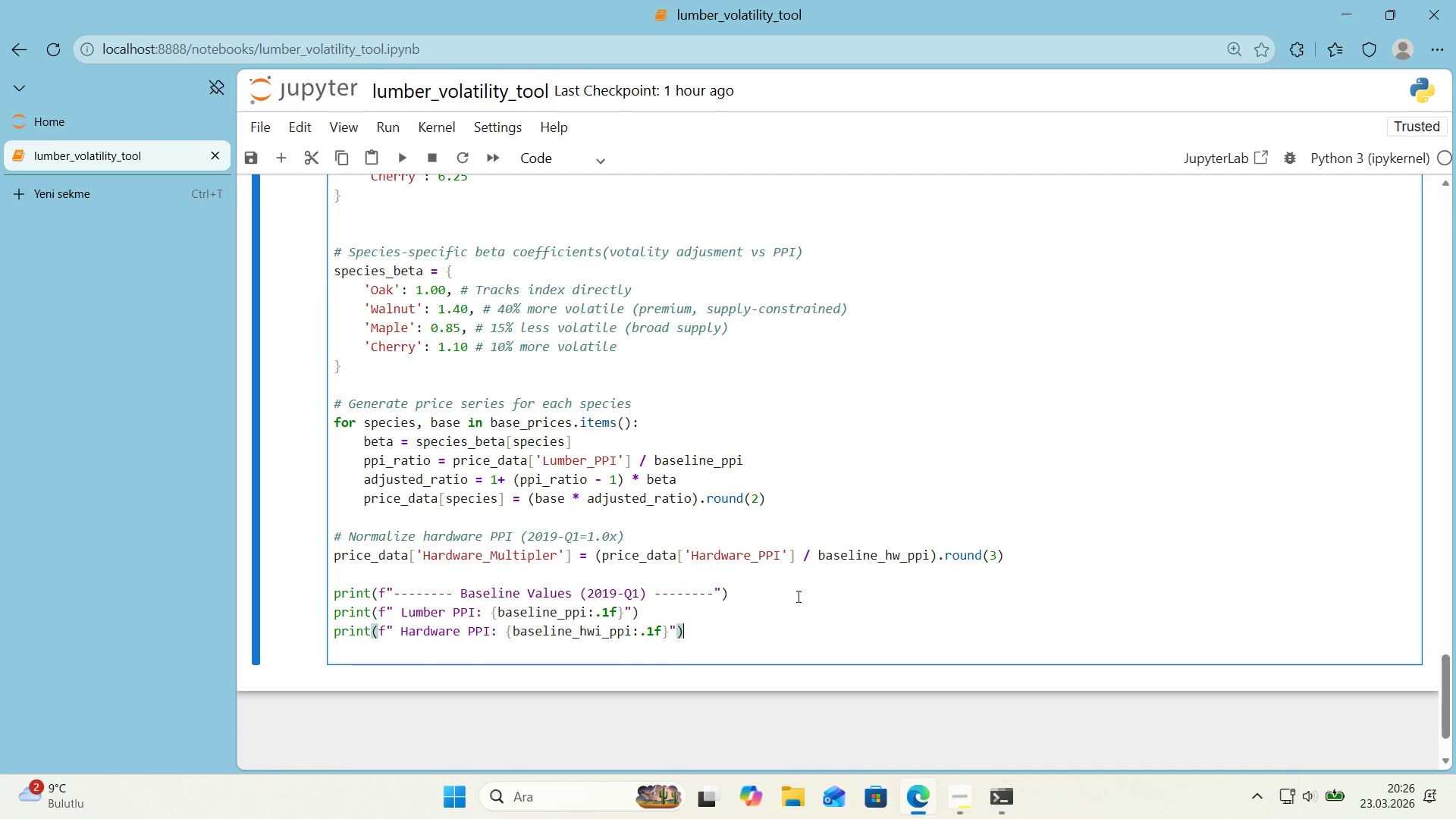 
key(ArrowRight)
 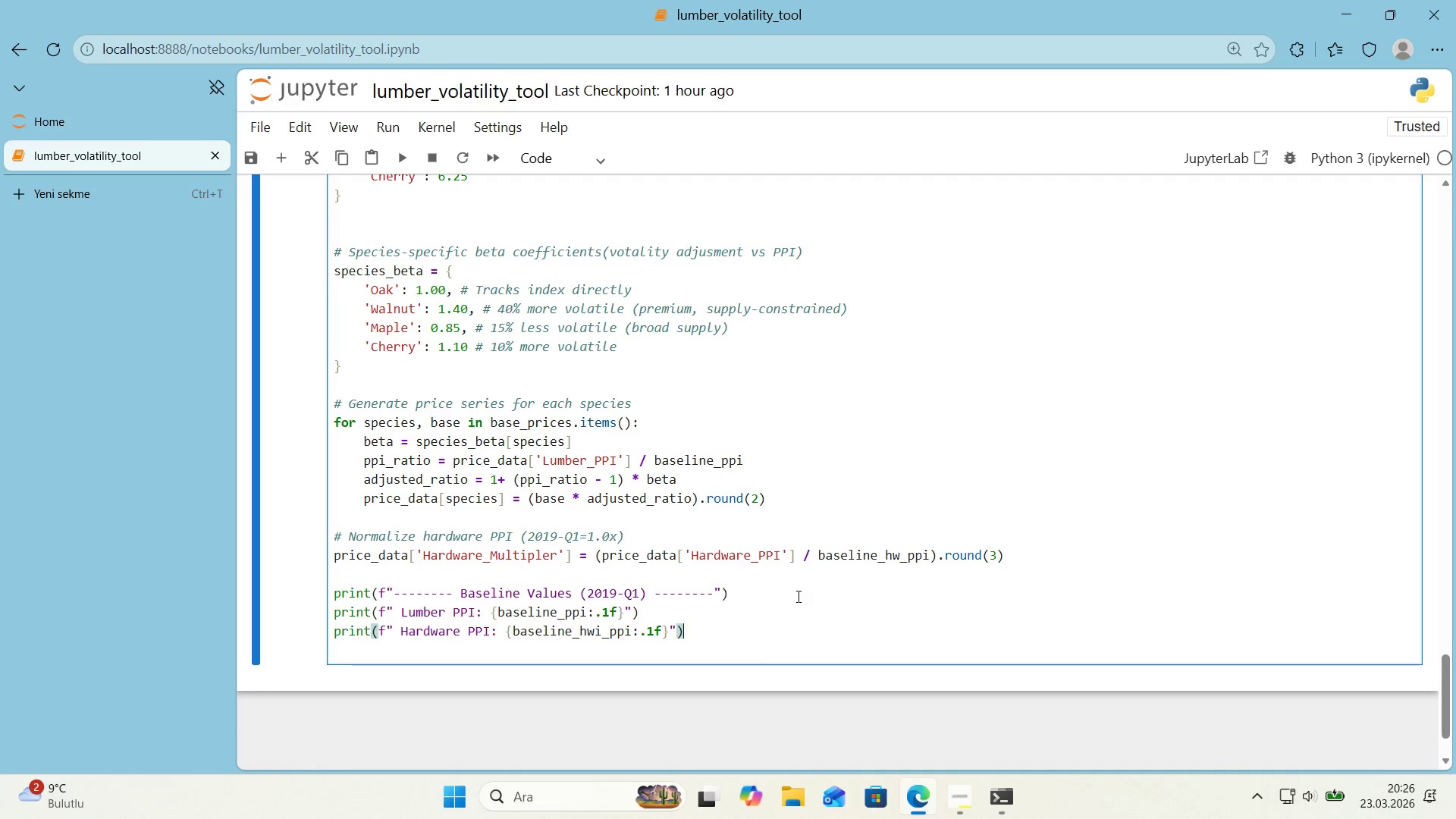 
key(Enter)
 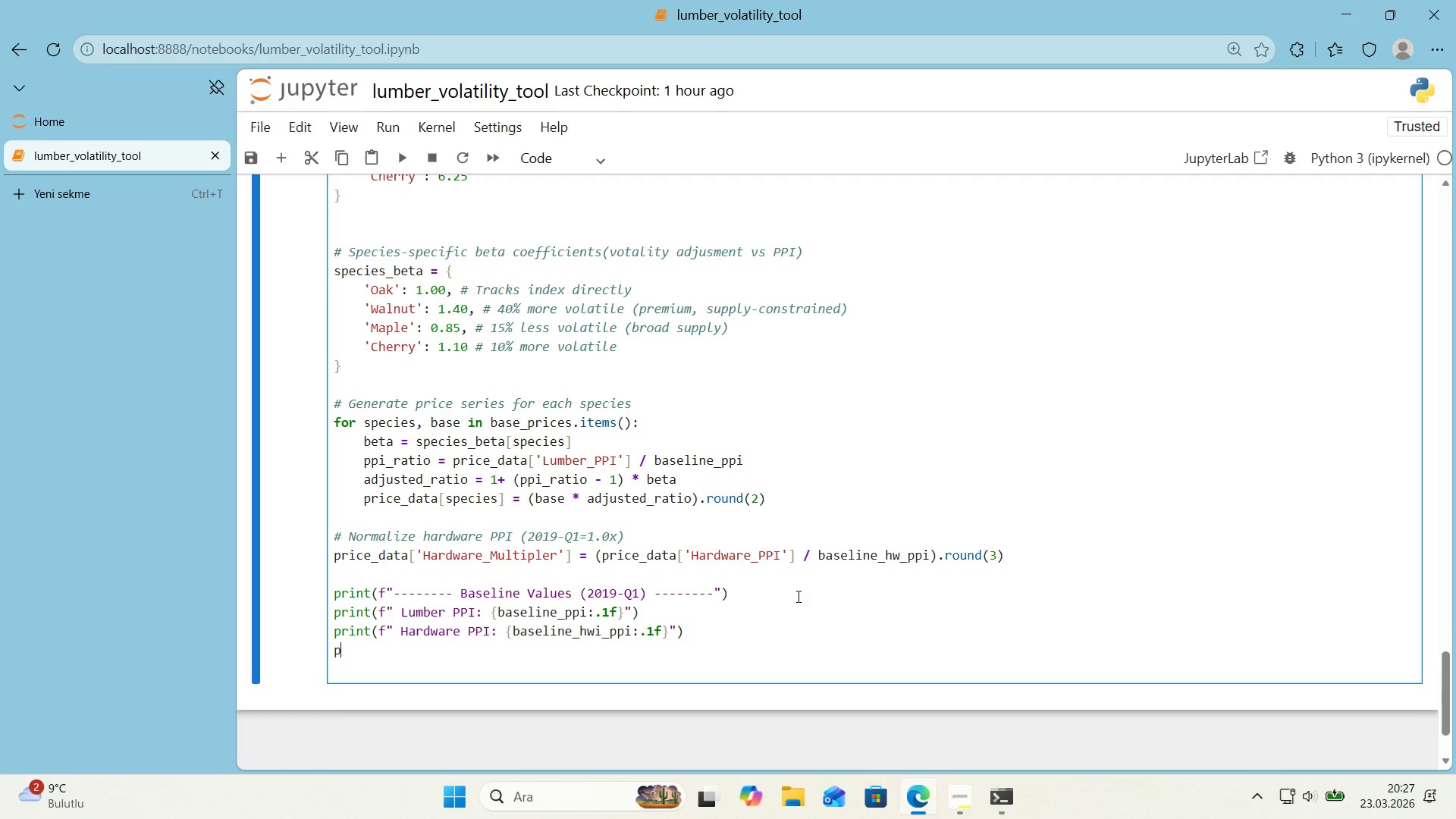 
type(pr'nt()
key(Backspace)
type(*()
 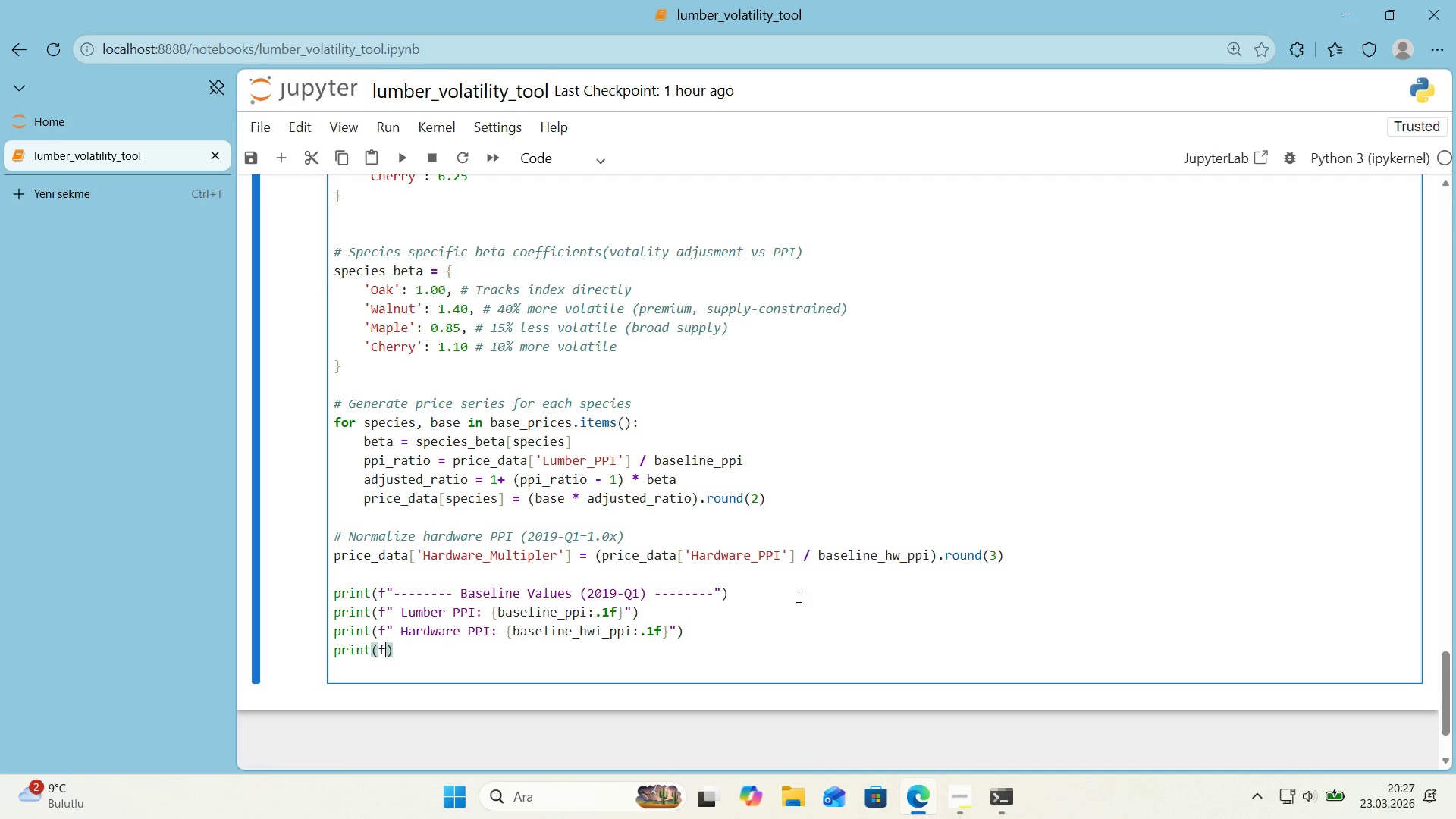 
 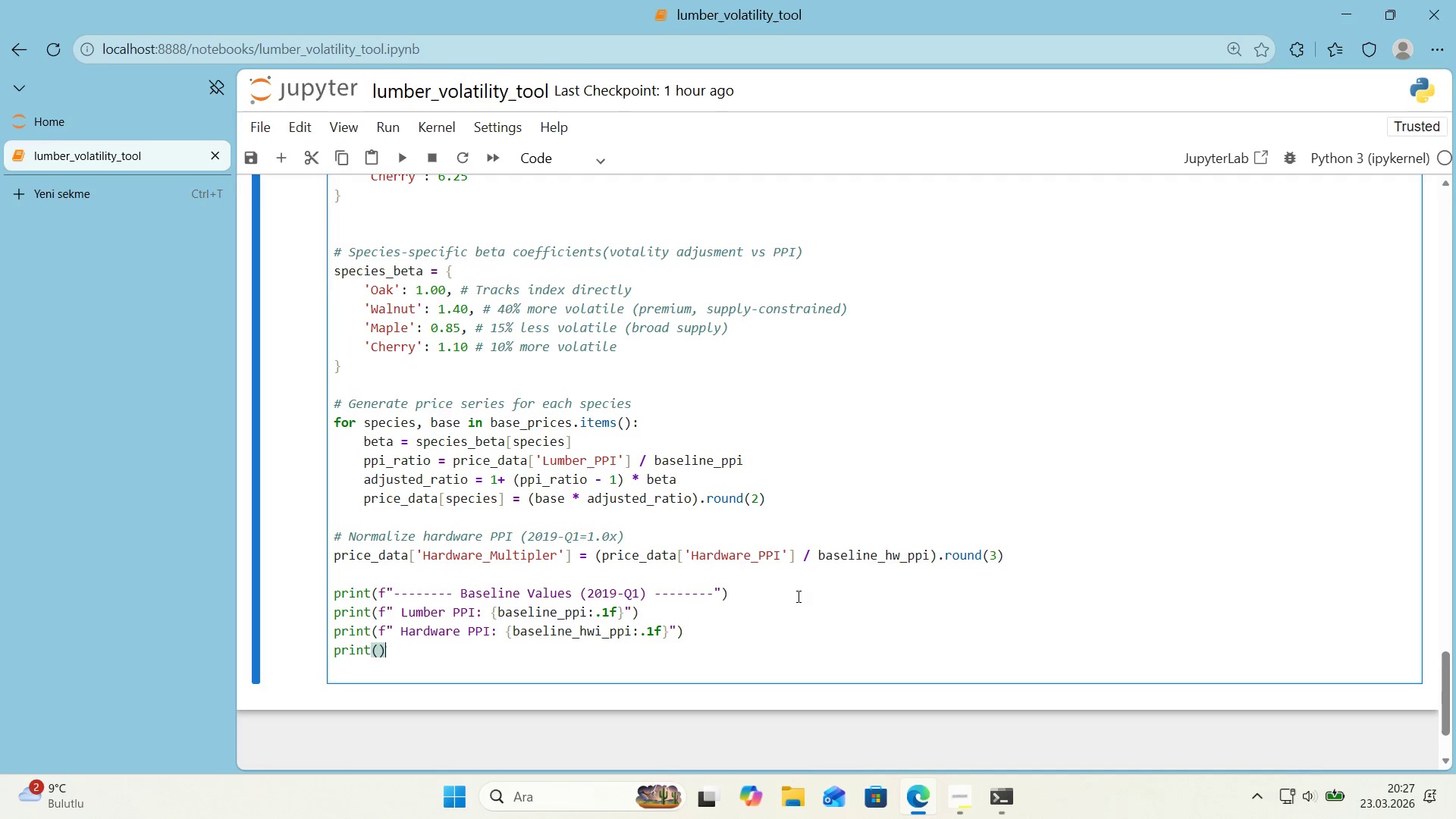 
key(ArrowLeft)
 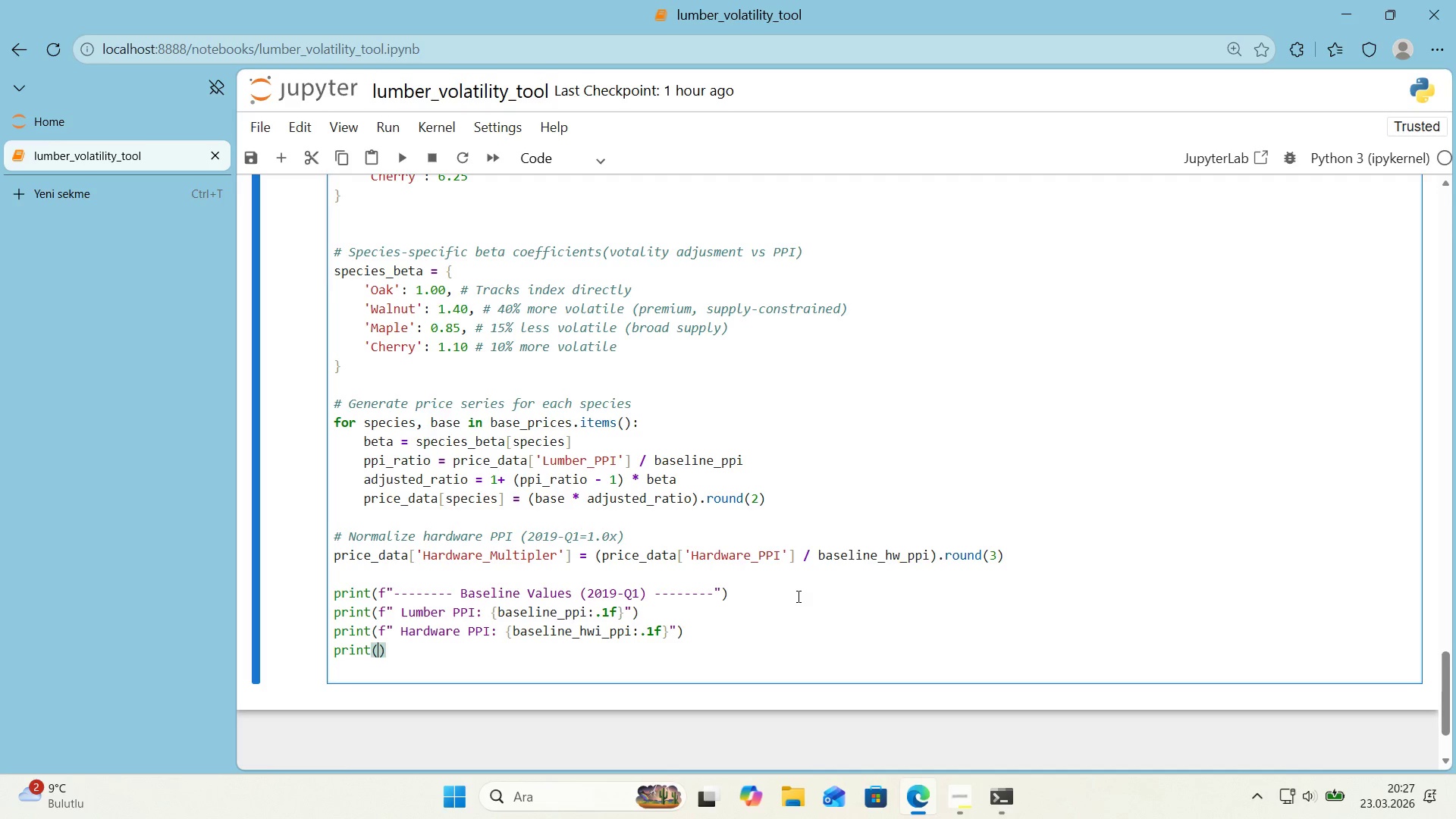 
key(F)
 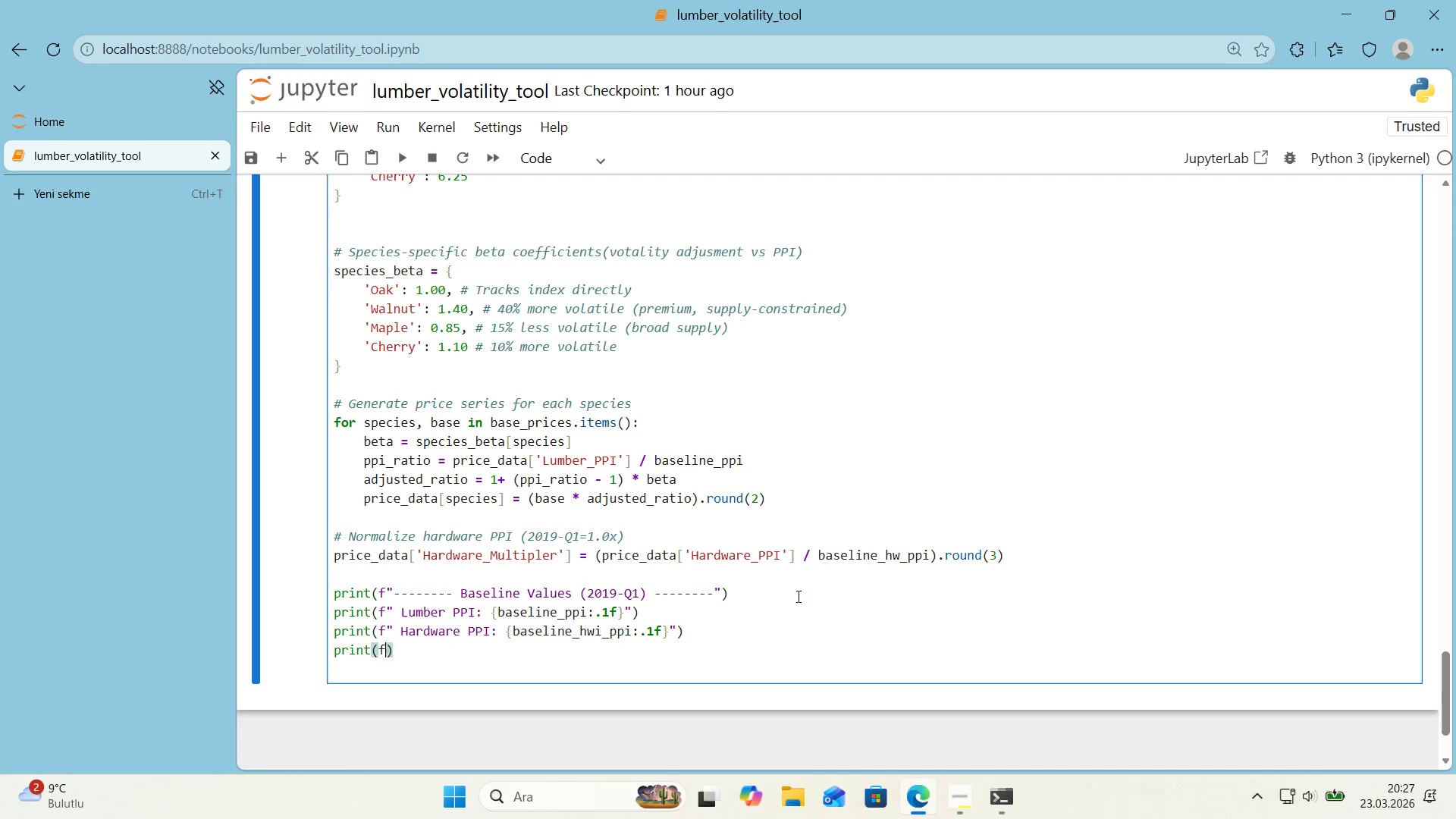 
key(Shift+ShiftRight)
 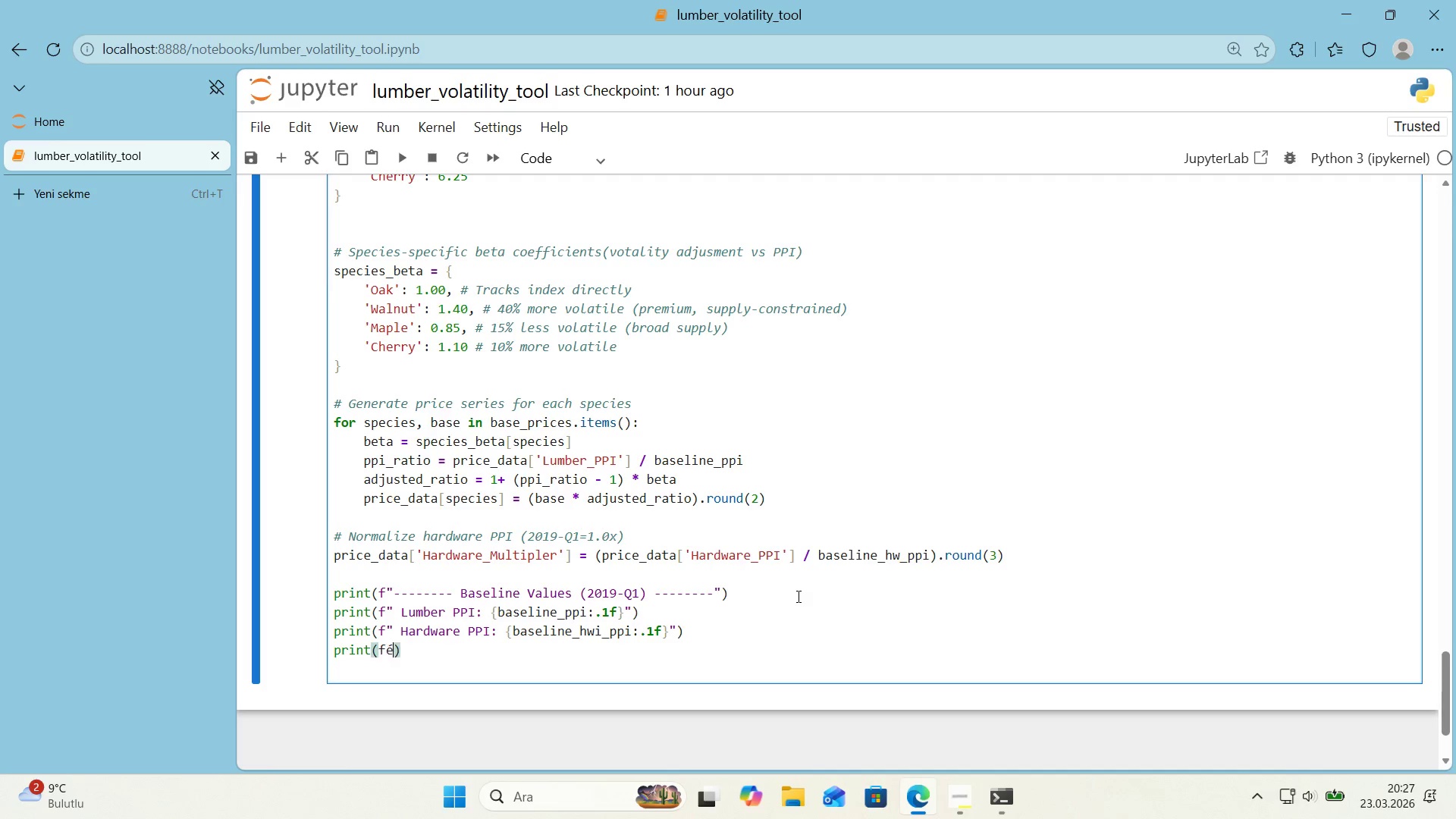 
key(Shift+Backquote)
 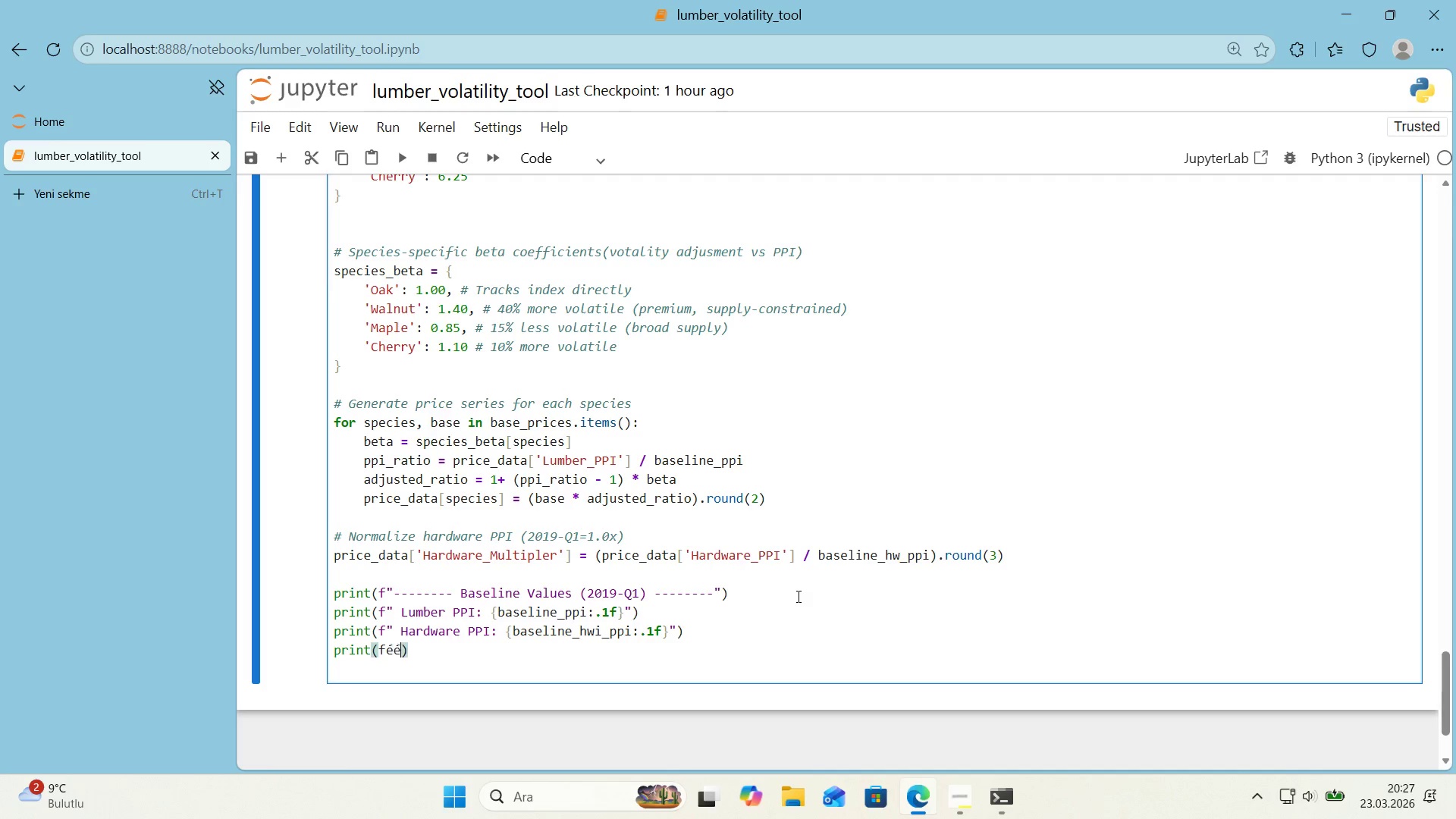 
key(Shift+Backquote)
 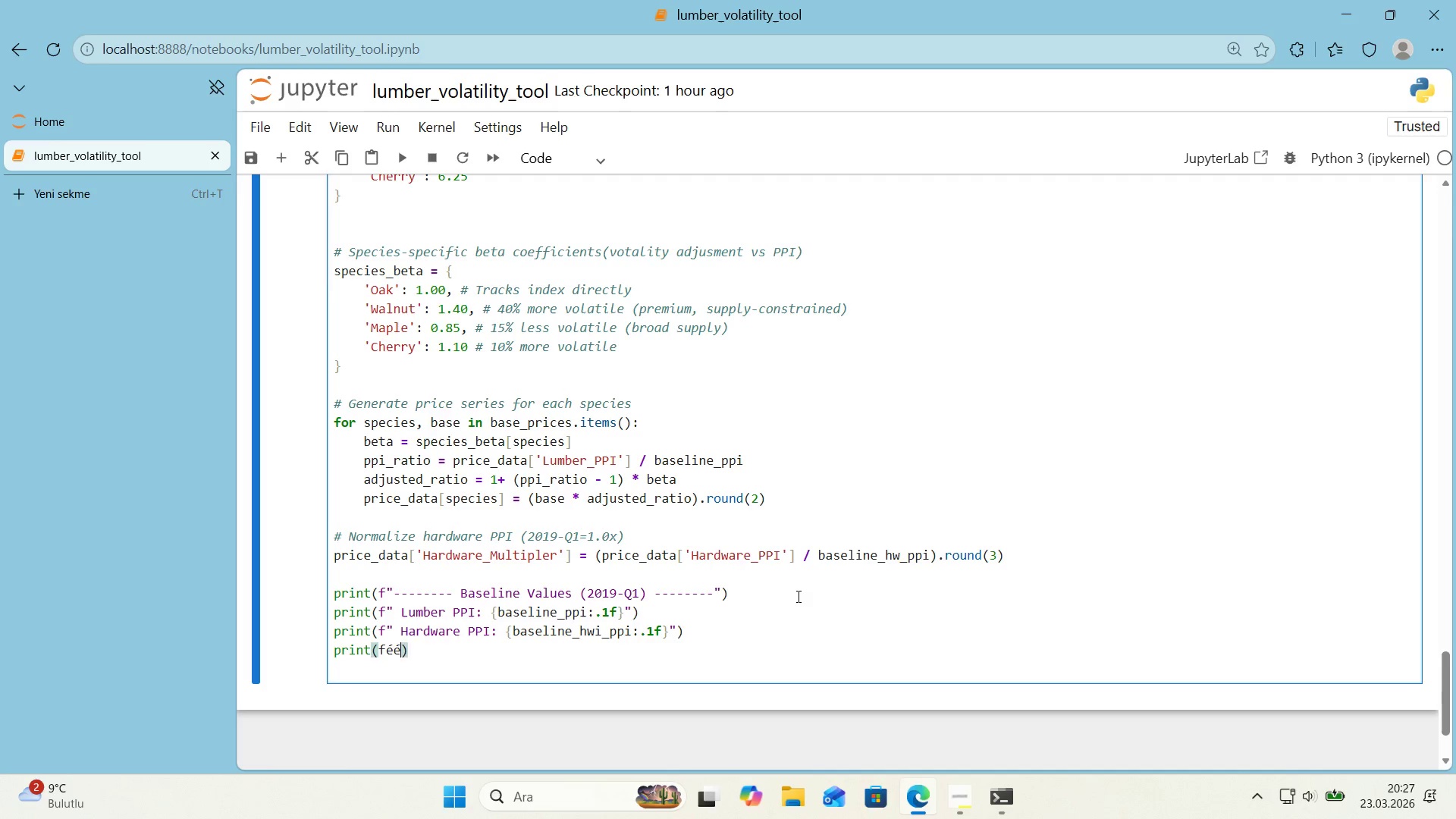 
key(ArrowLeft)
 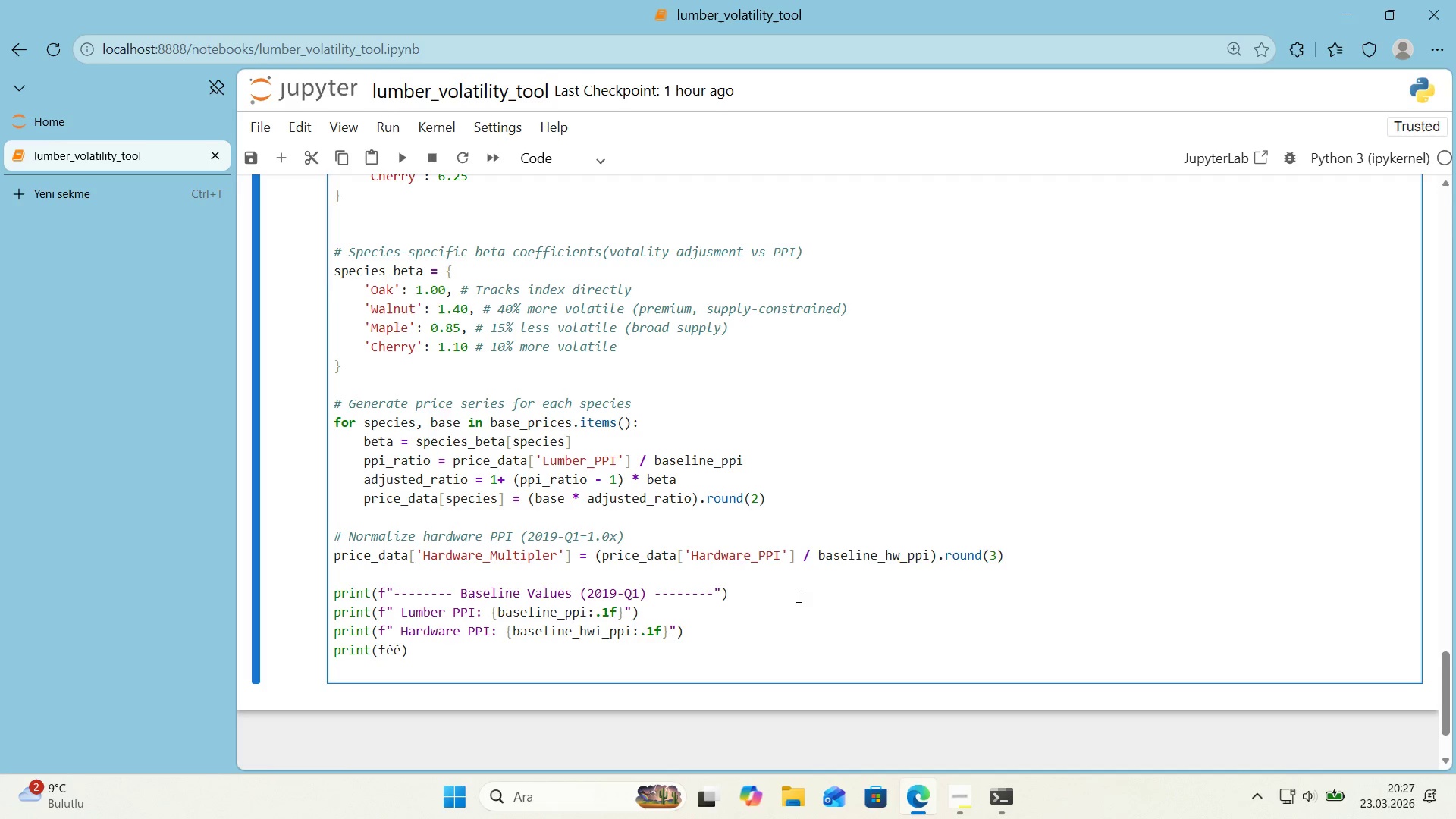 
key(ArrowRight)
 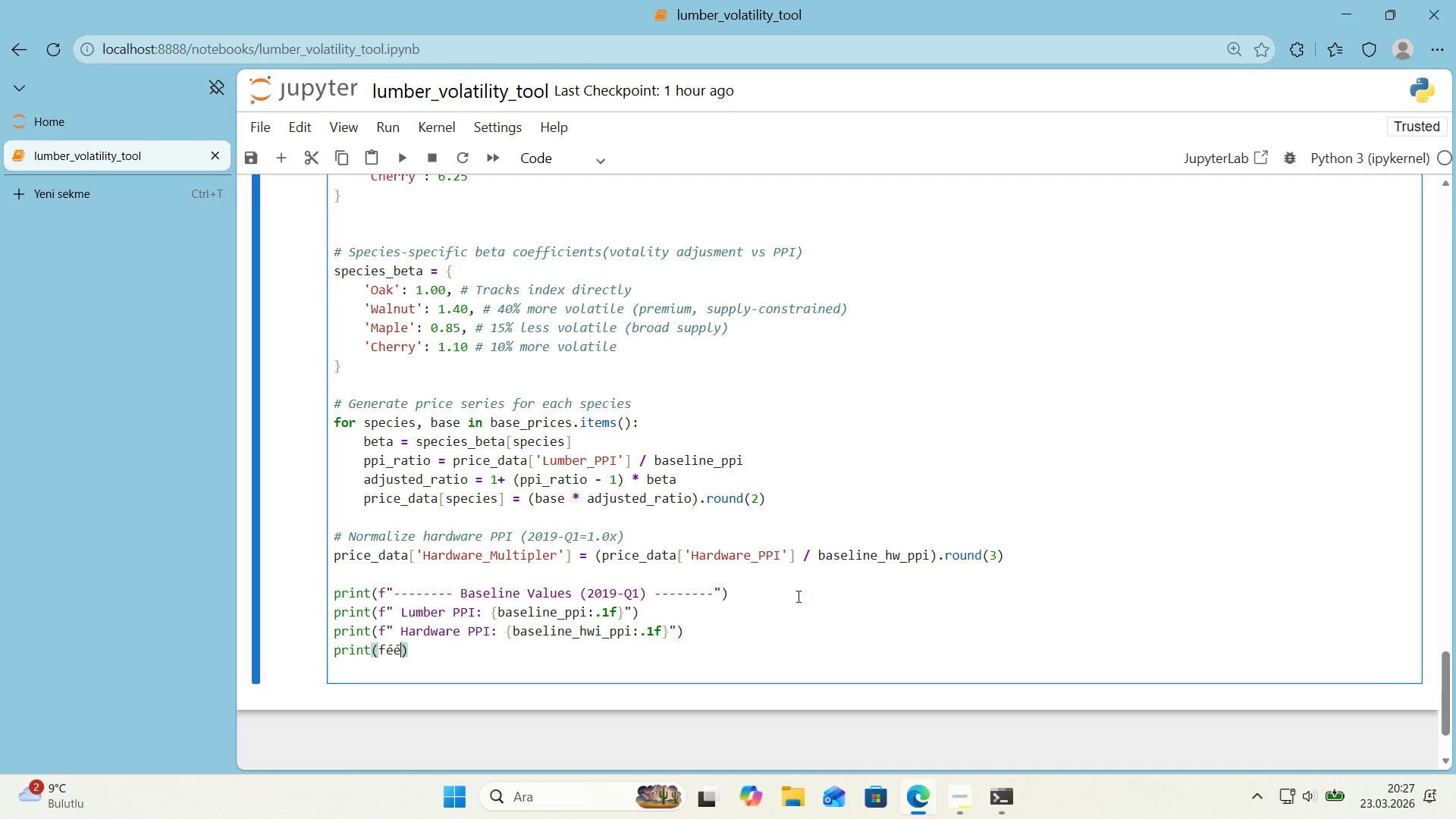 
key(Backspace)
 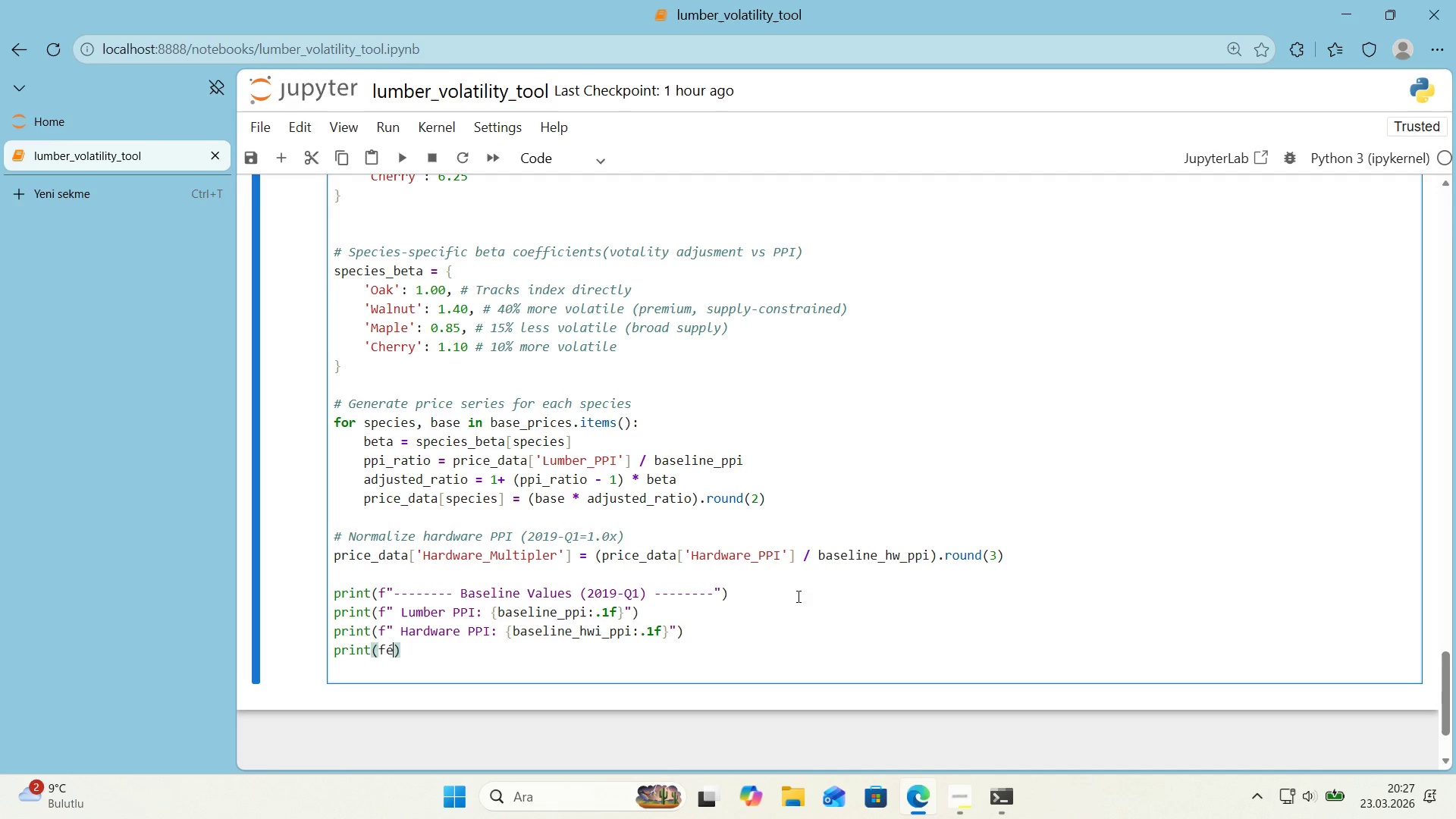 
key(Backspace)
 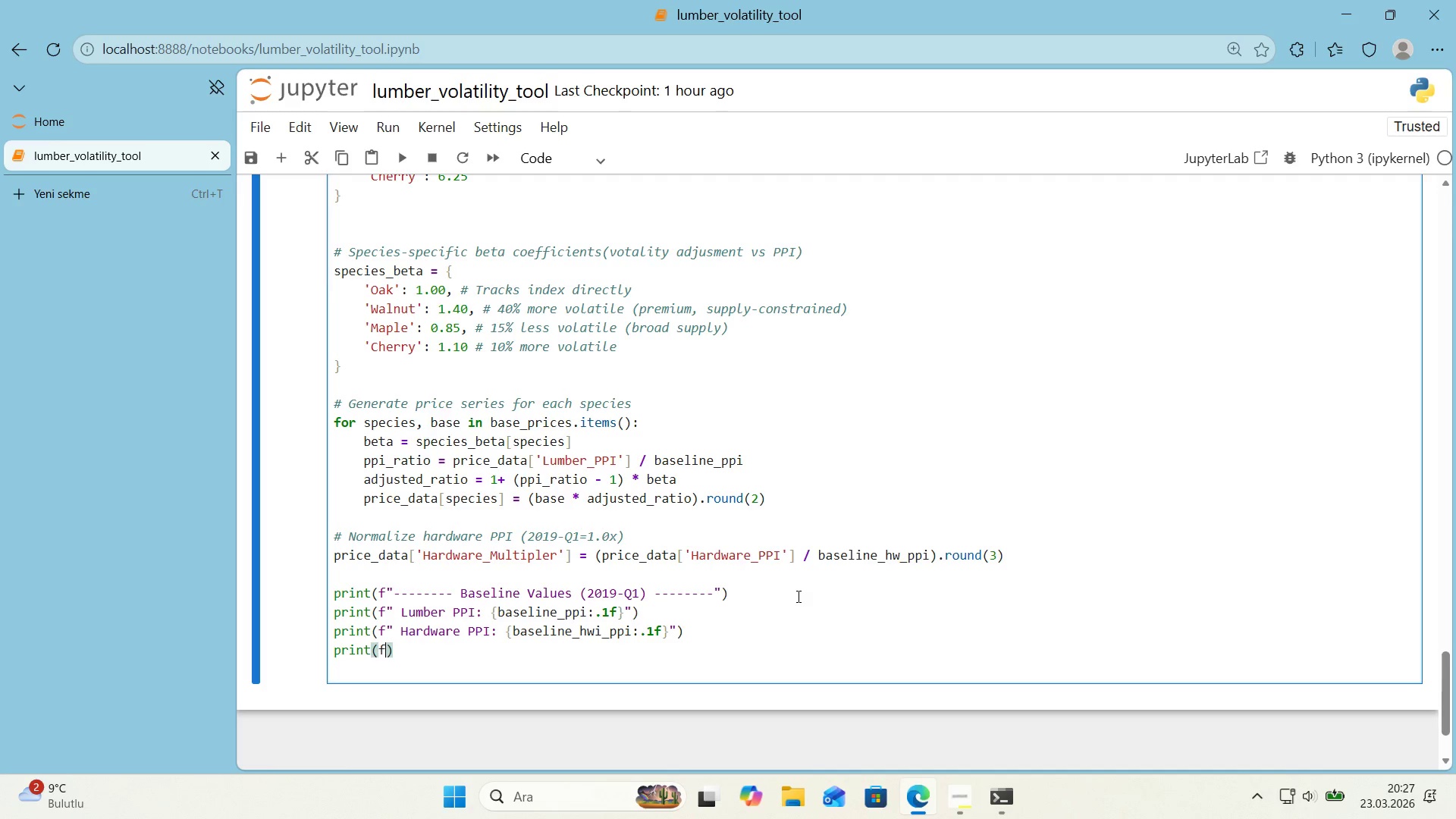 
key(Shift+Backquote)
 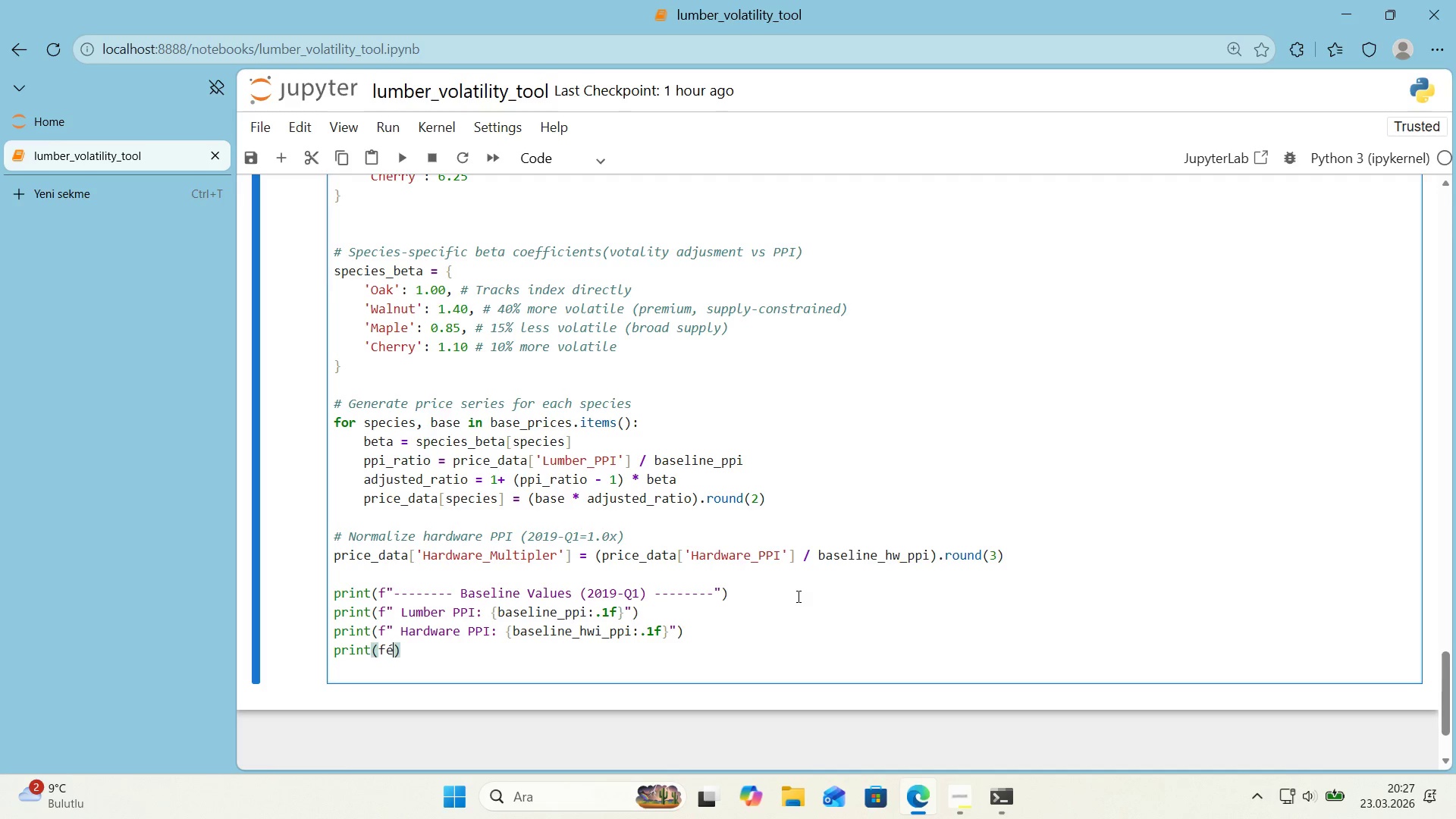 
key(Shift+Backquote)
 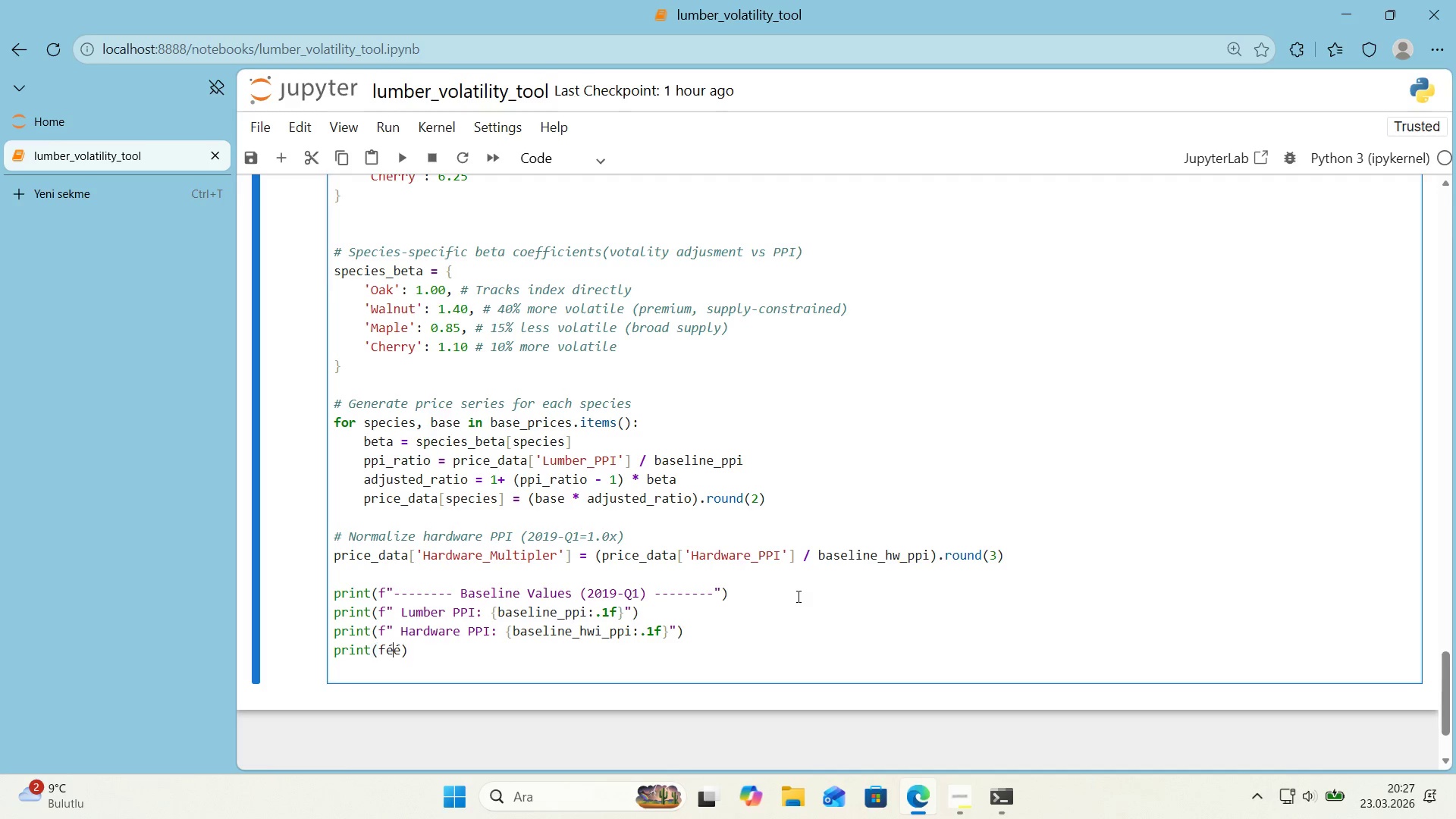 
key(ArrowLeft)
 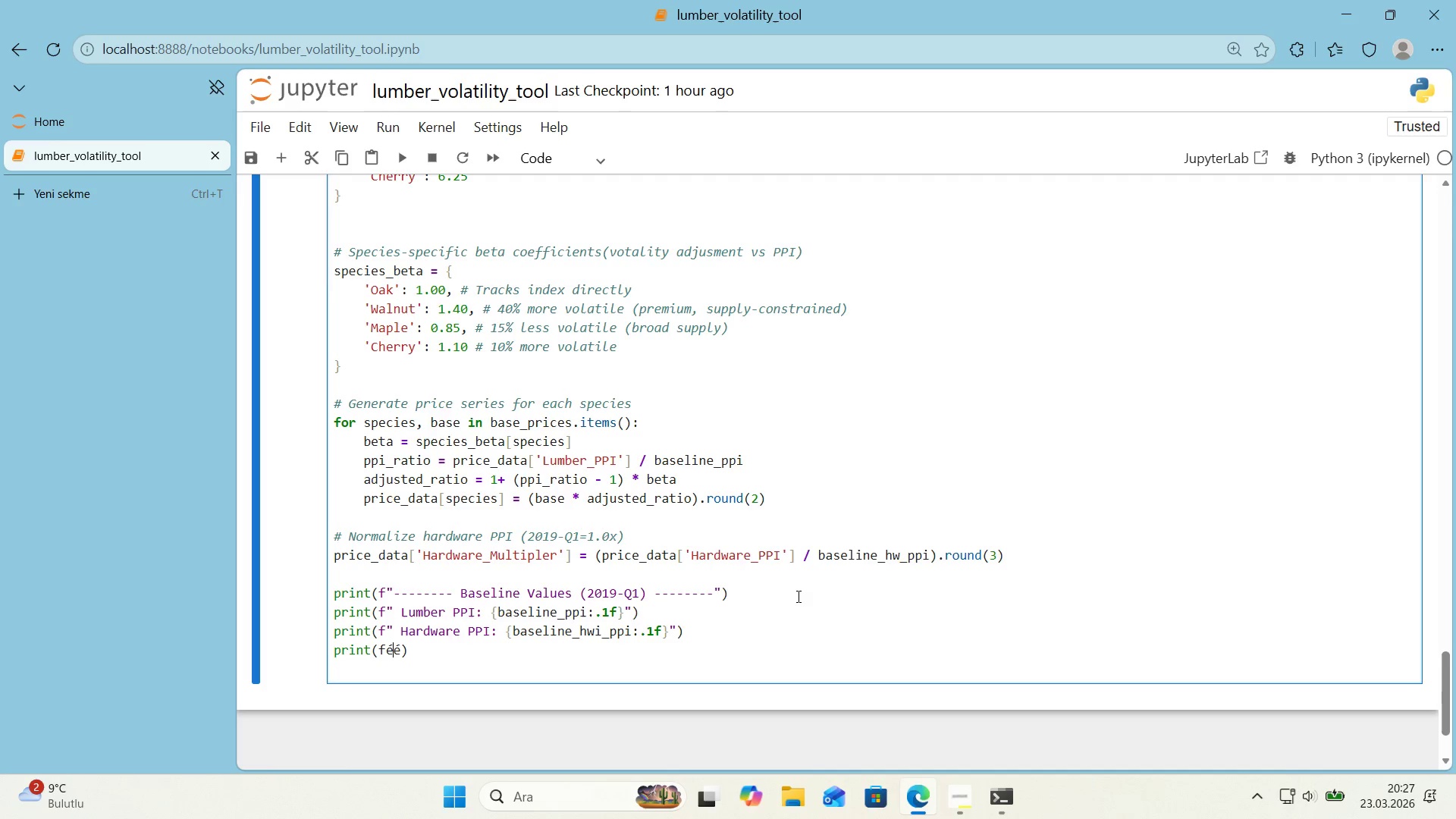 
key(ArrowRight)
 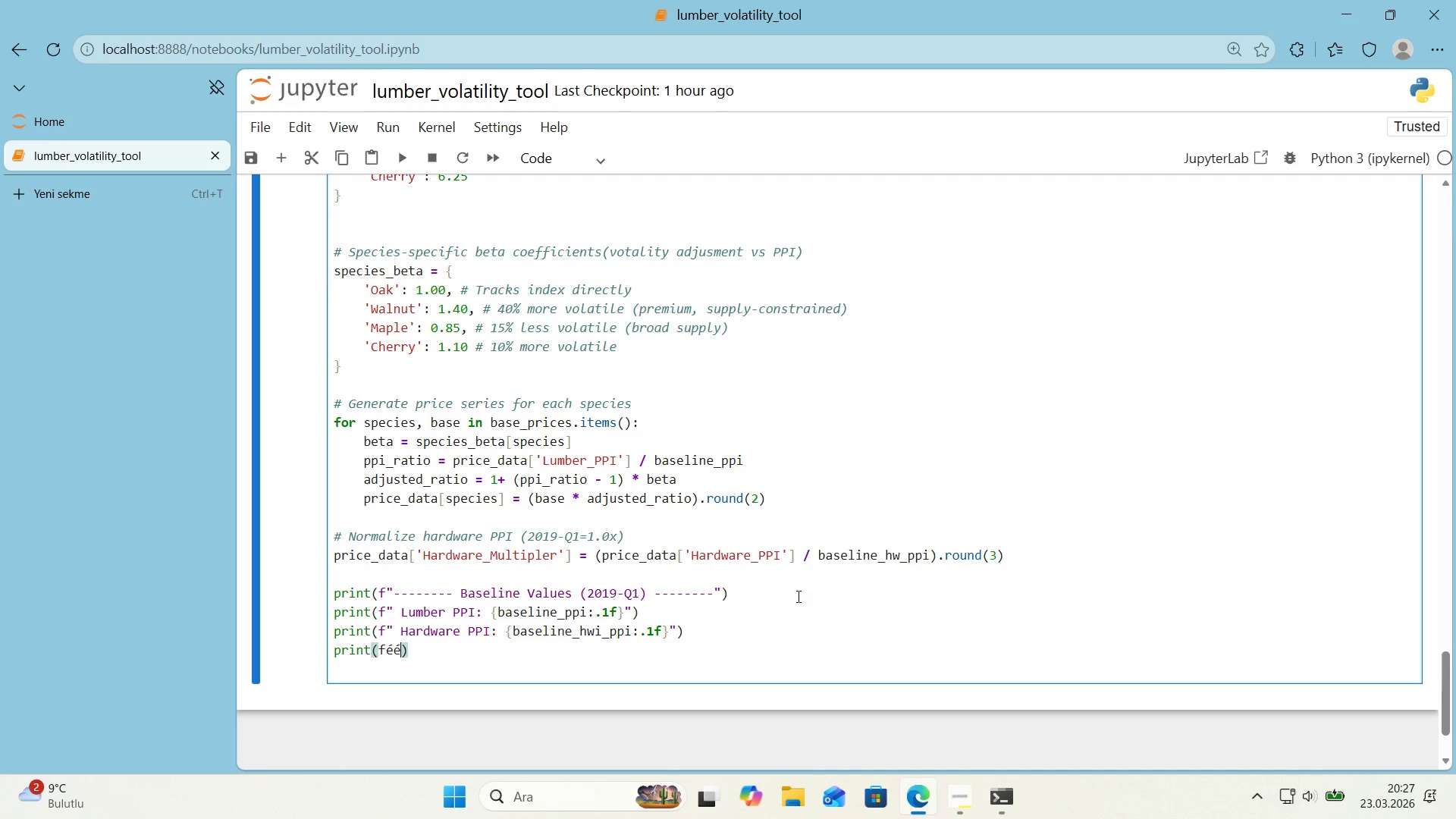 
key(Backspace)
 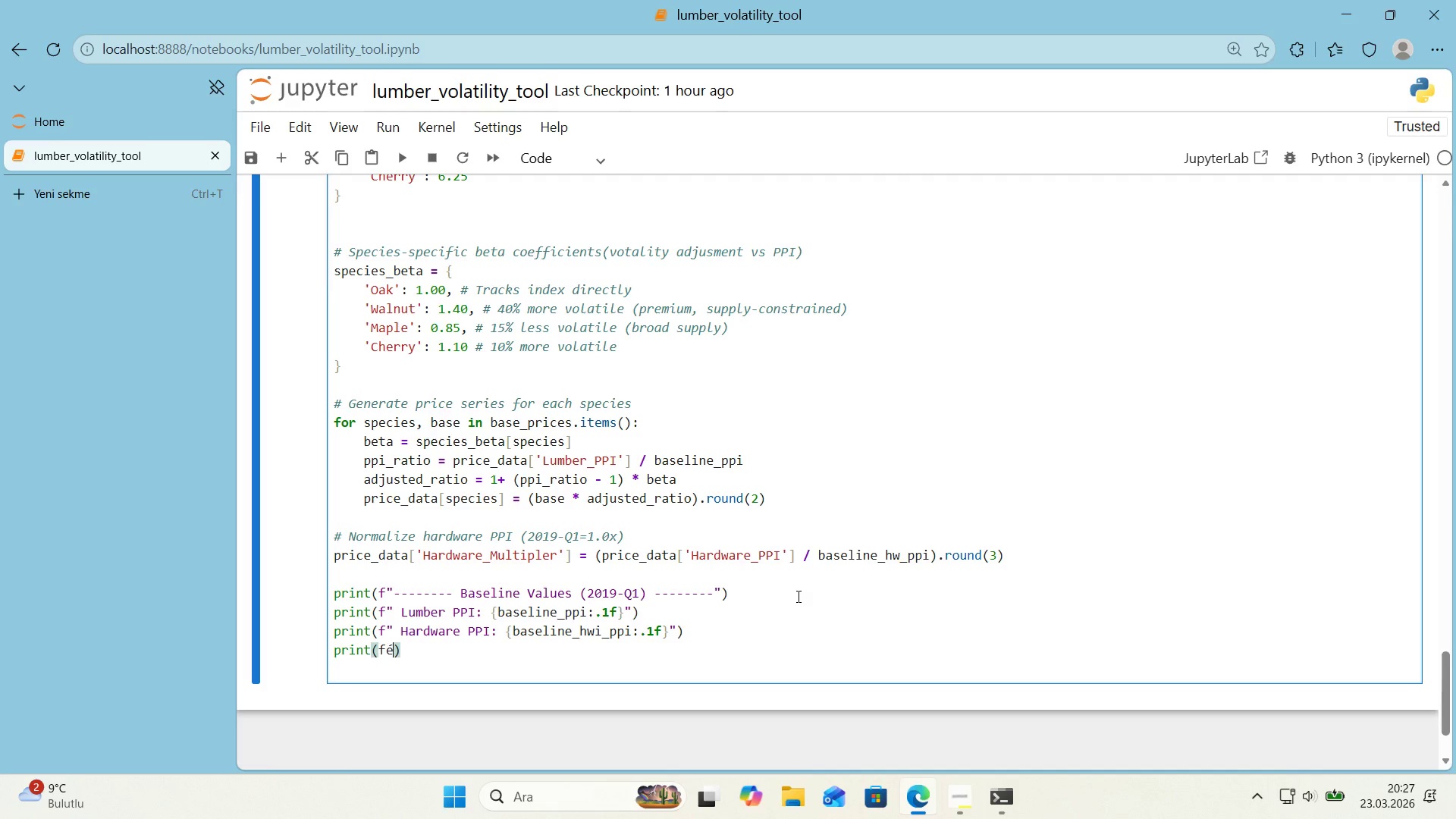 
key(Backspace)
 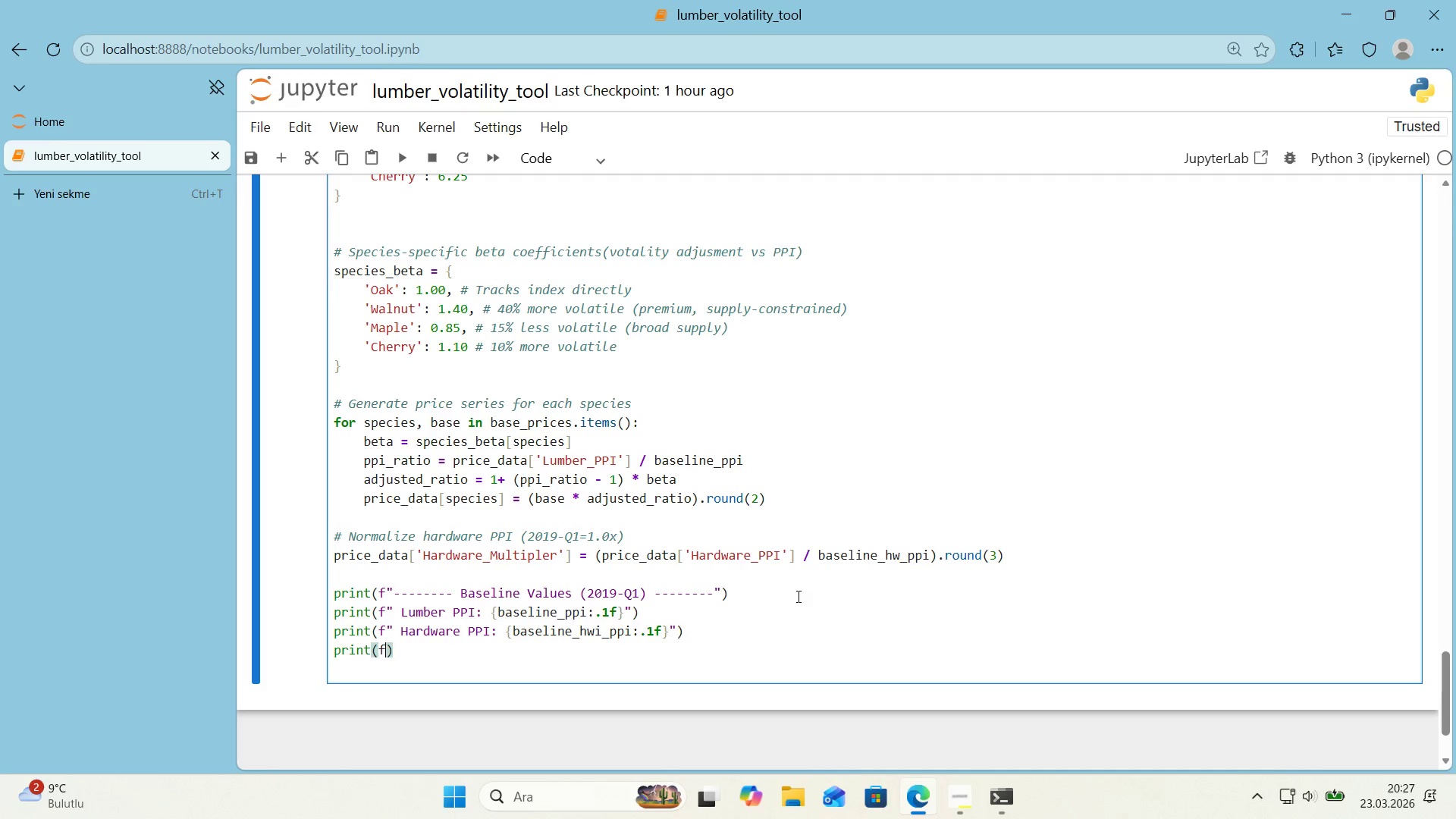 
key(Shift+Backquote)
 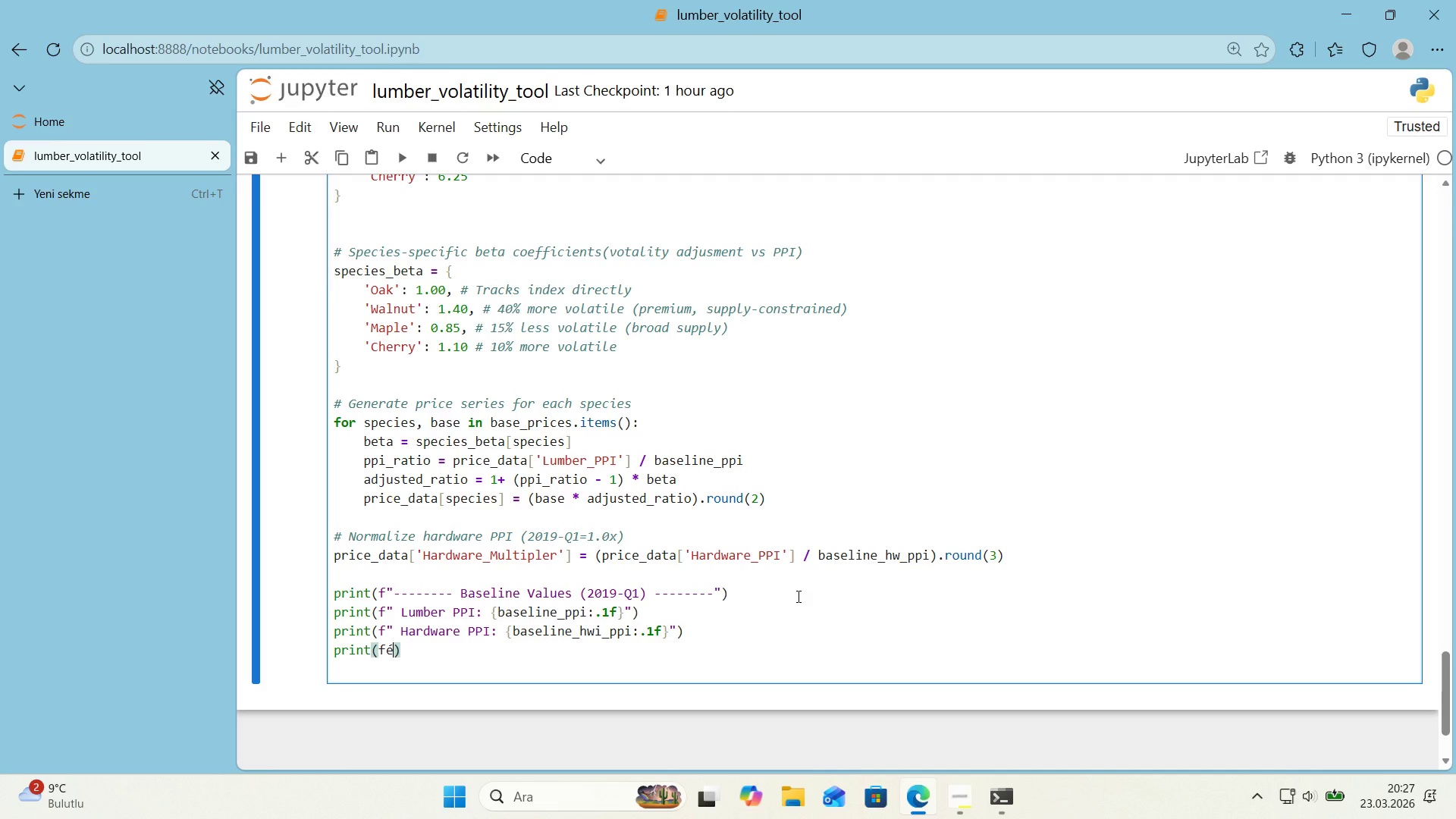 
key(Backspace)
 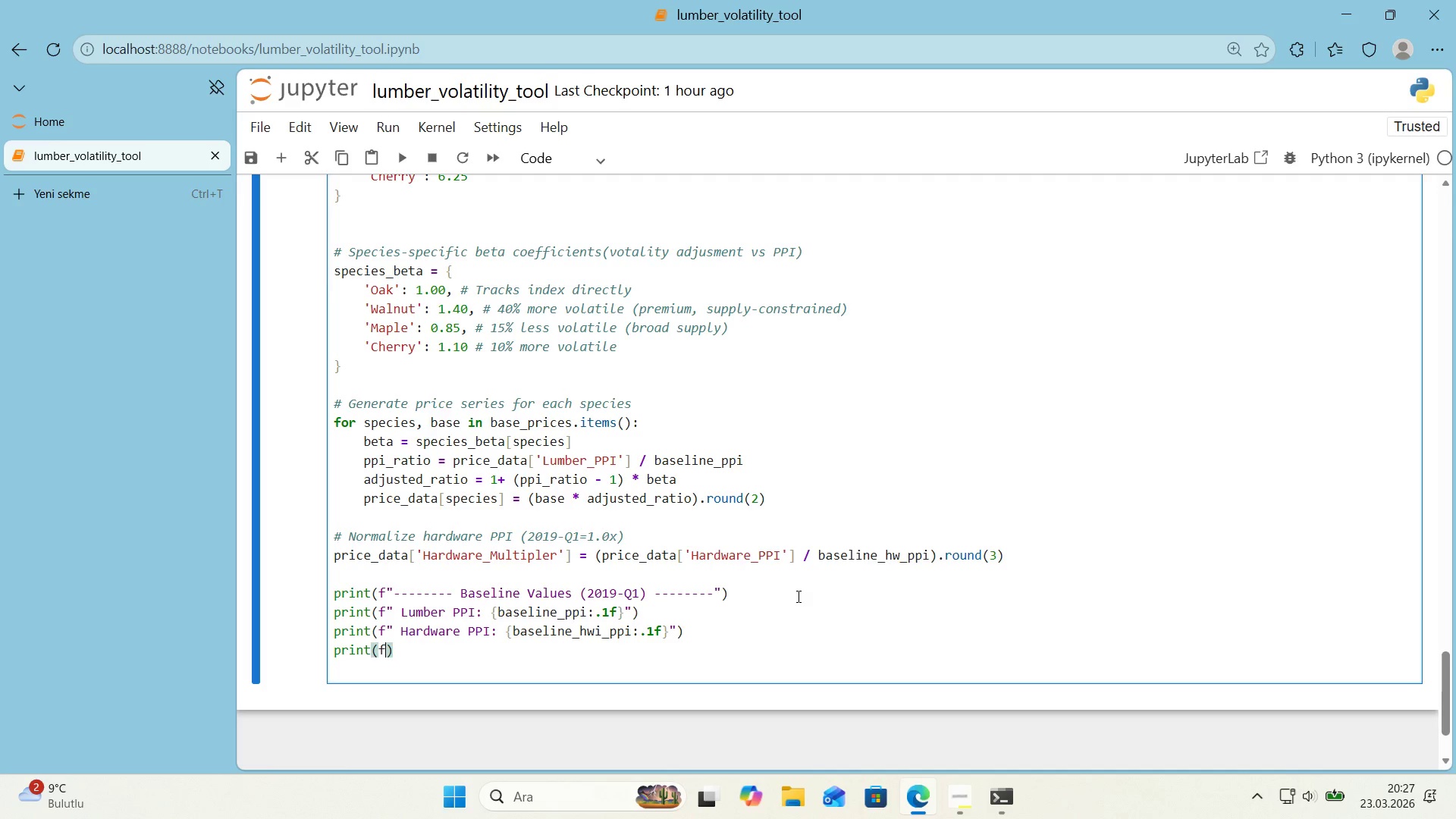 
key(Backquote)
 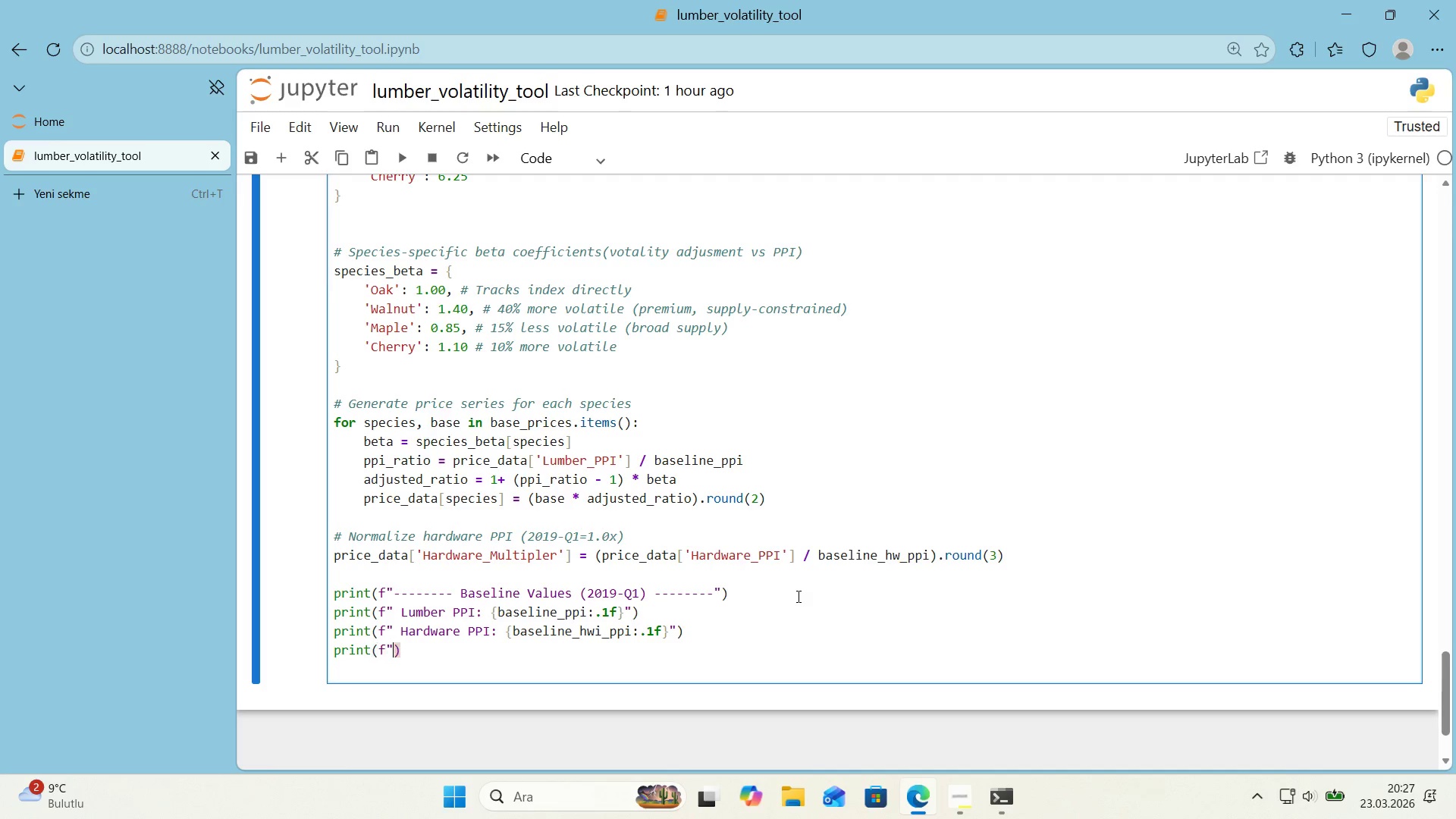 
key(Backquote)
 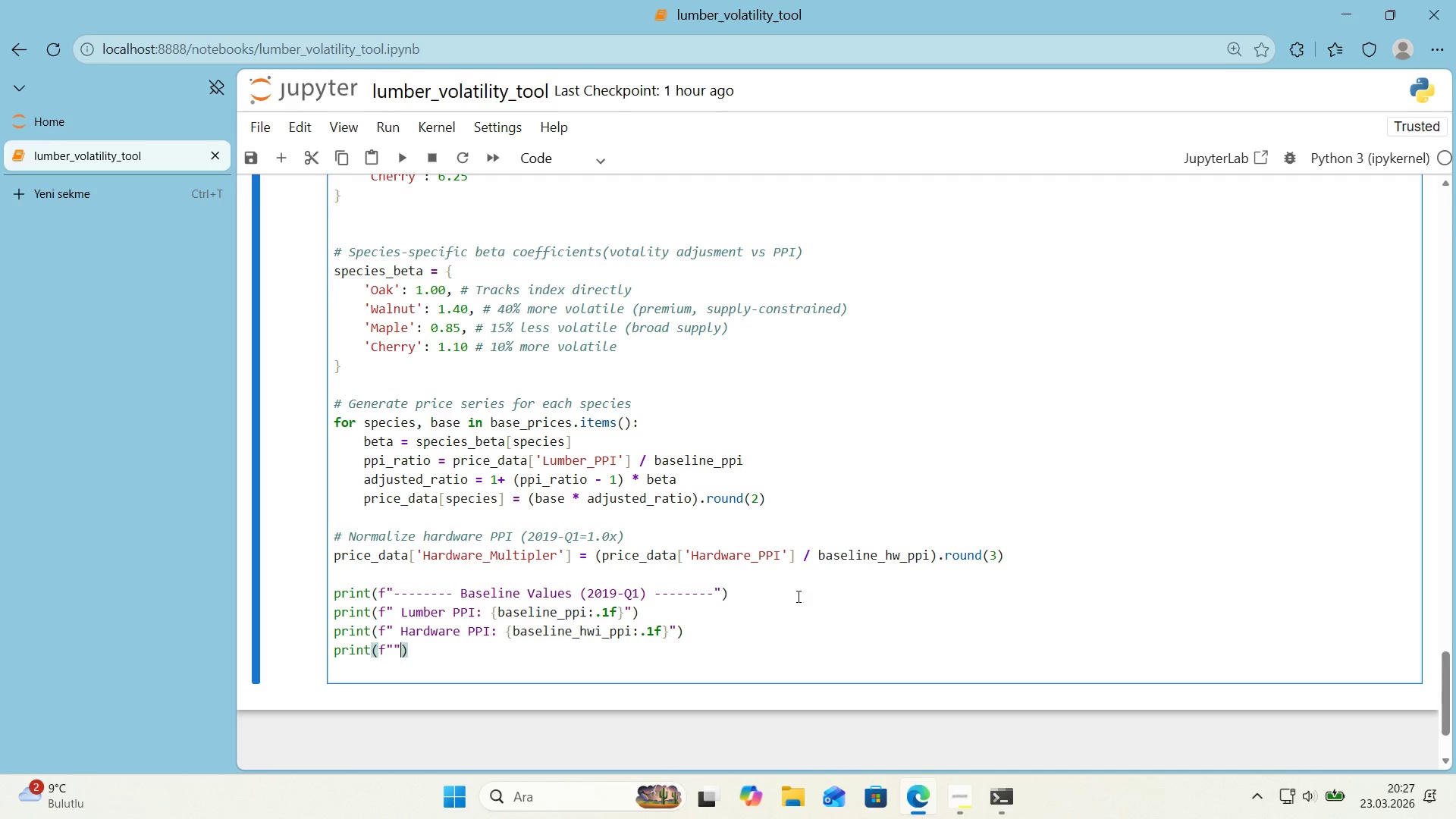 
key(ArrowLeft)
 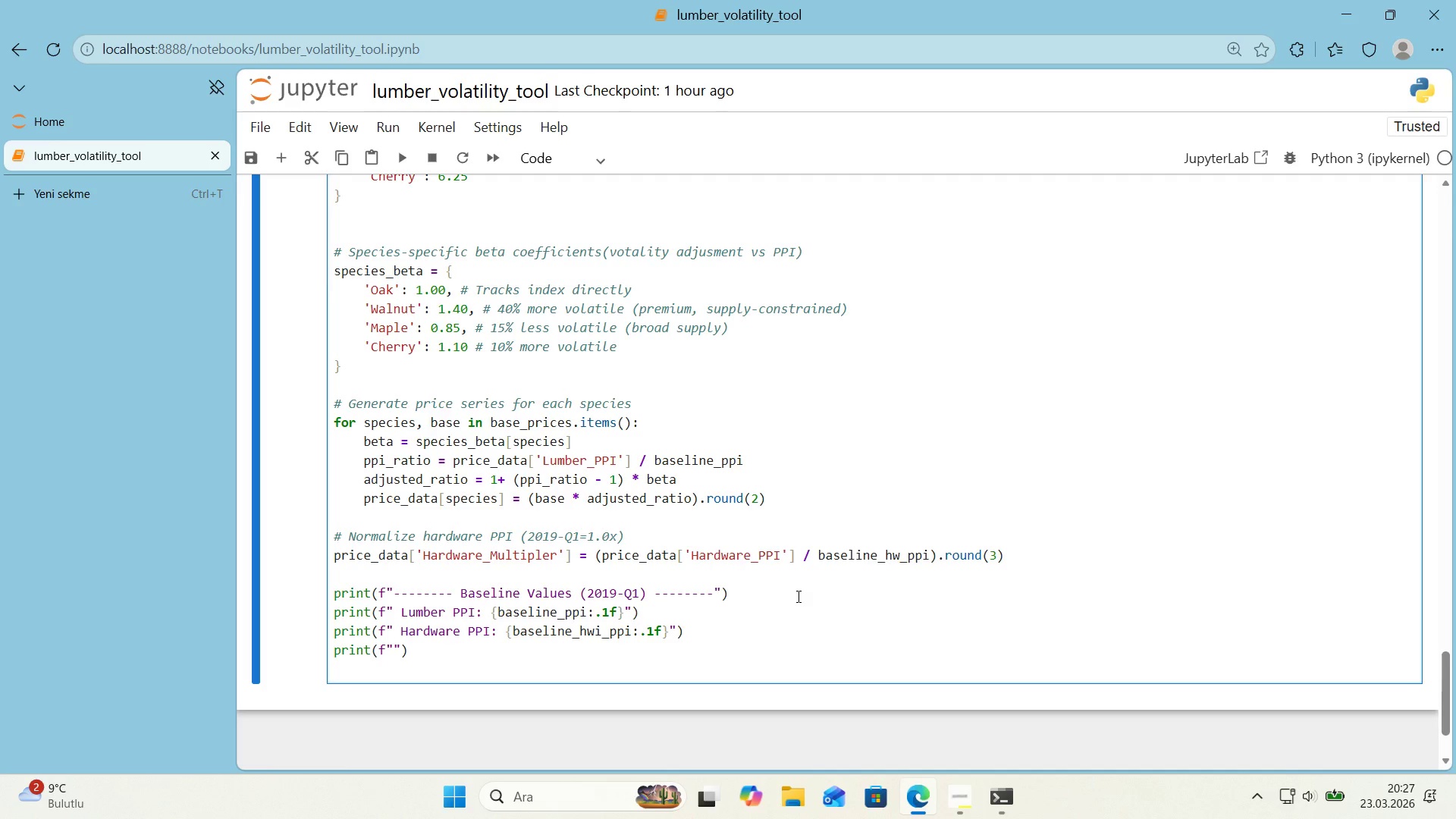 
wait(18.28)
 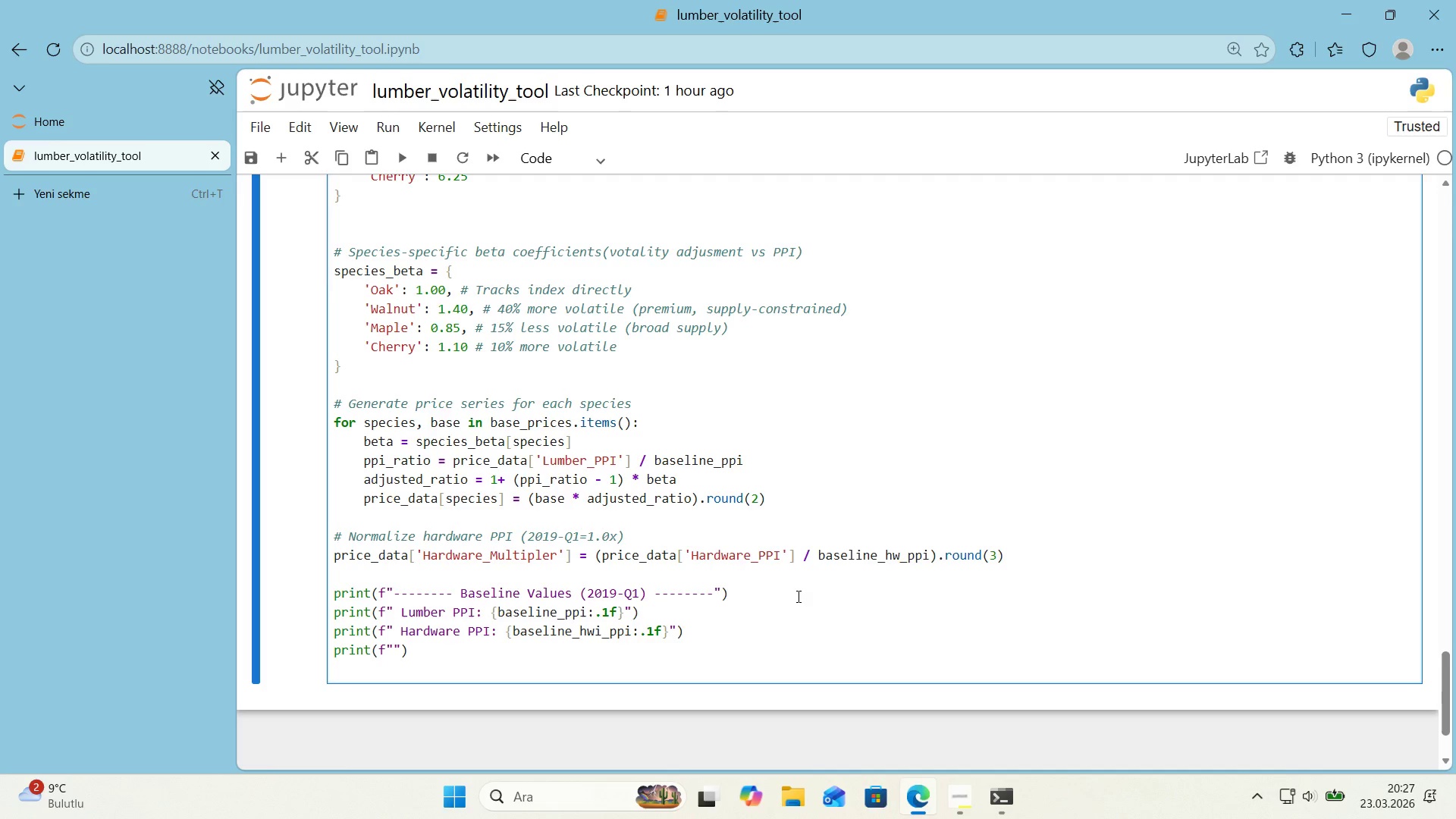 
key(Alt+Control+IntlYen)
 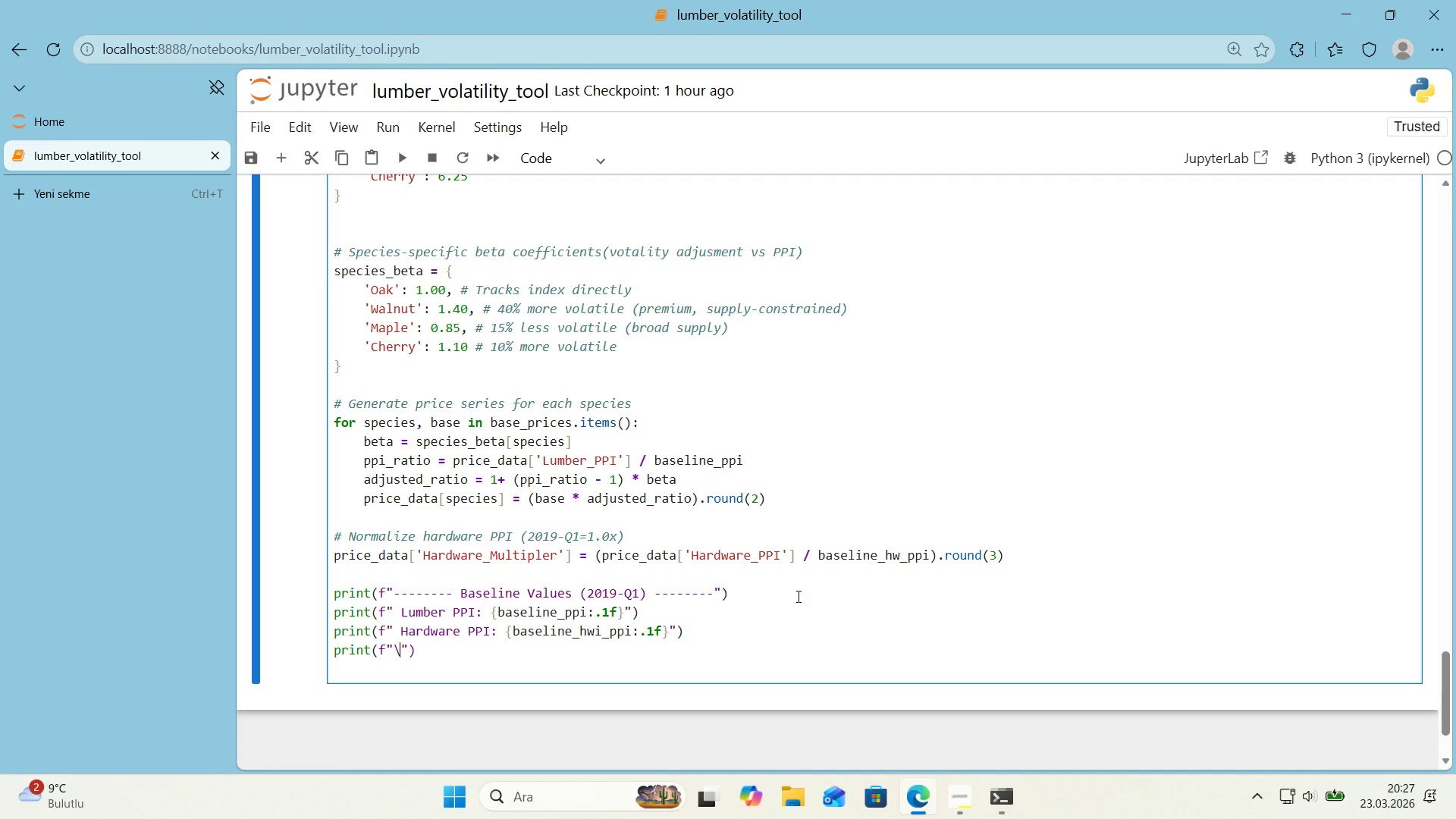 
key(N)
 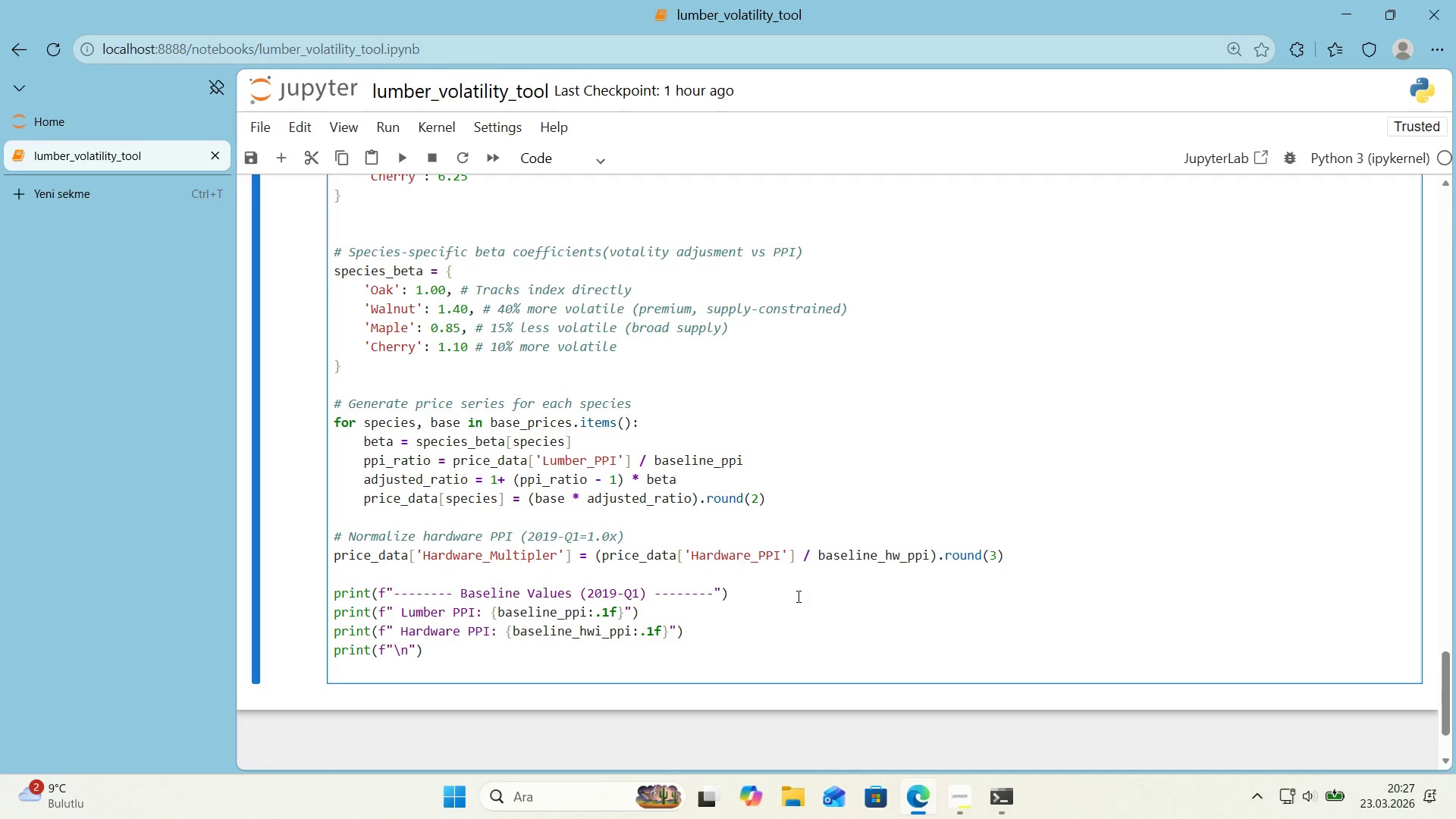 
hold_key(key=NumpadSubtract, duration=0.59)
 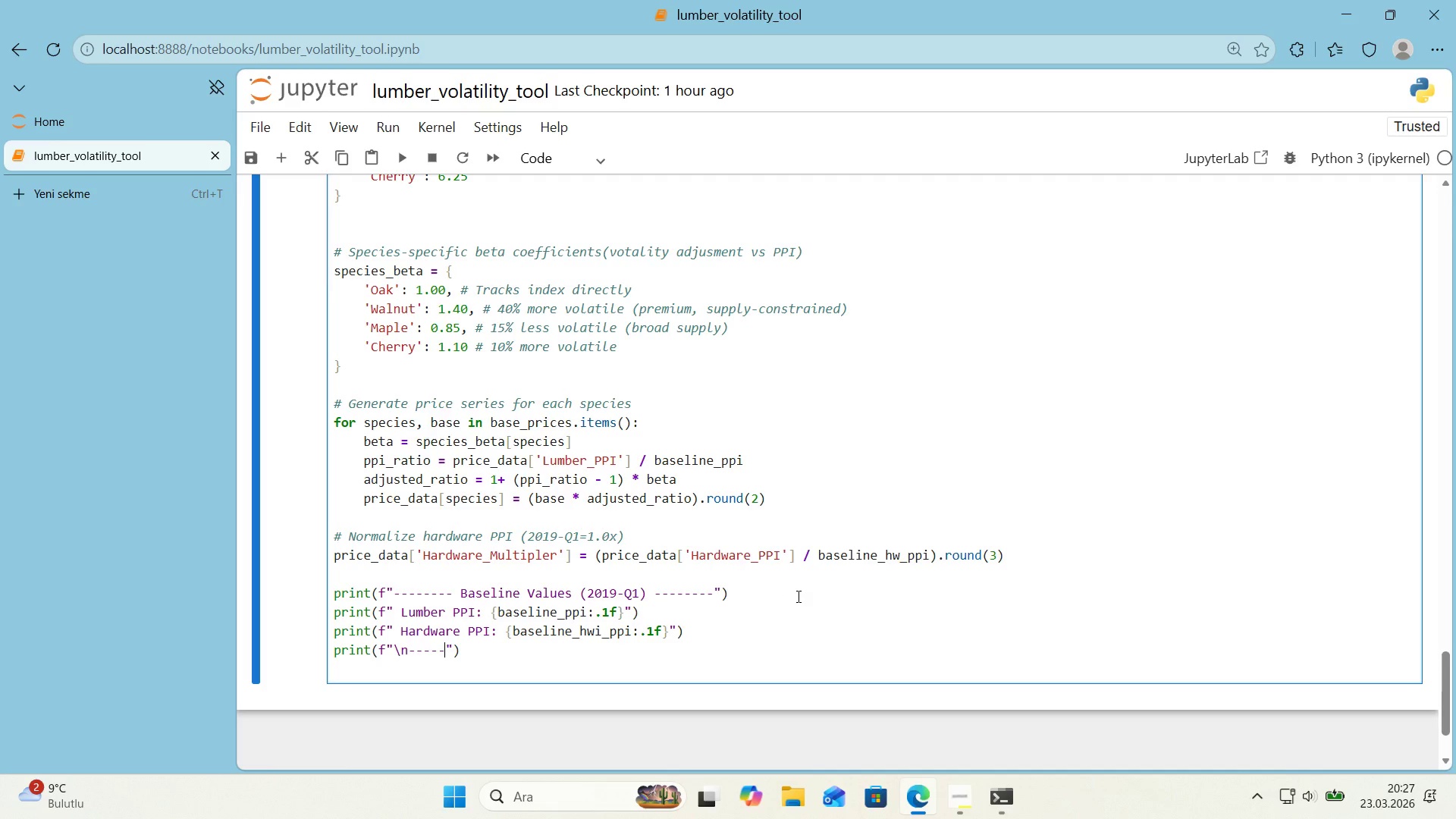 
hold_key(key=NumpadSubtract, duration=19.33)
 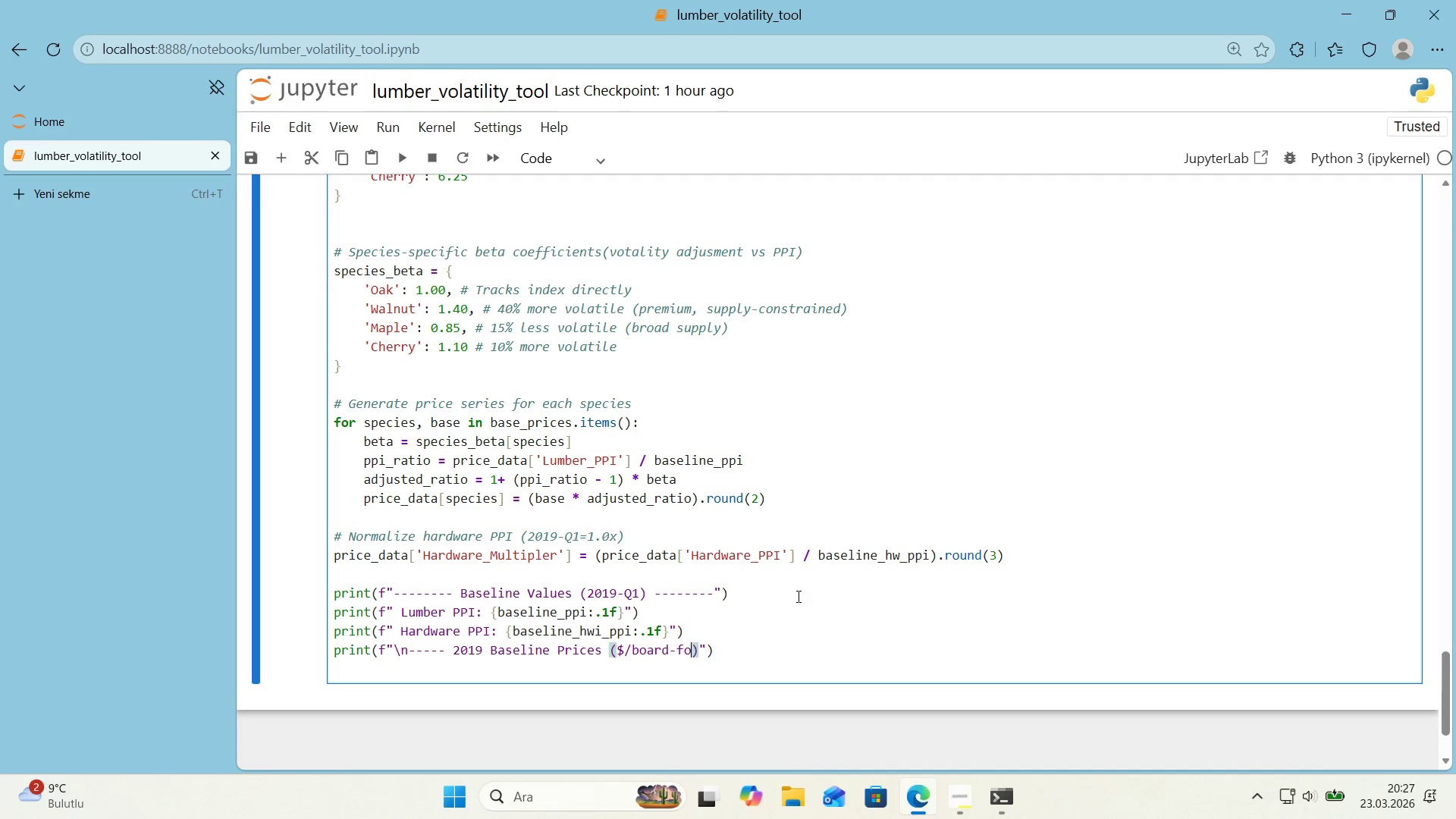 
type( 2019 Basel'ne Pr'ce )
key(Backspace)
type(s *()
 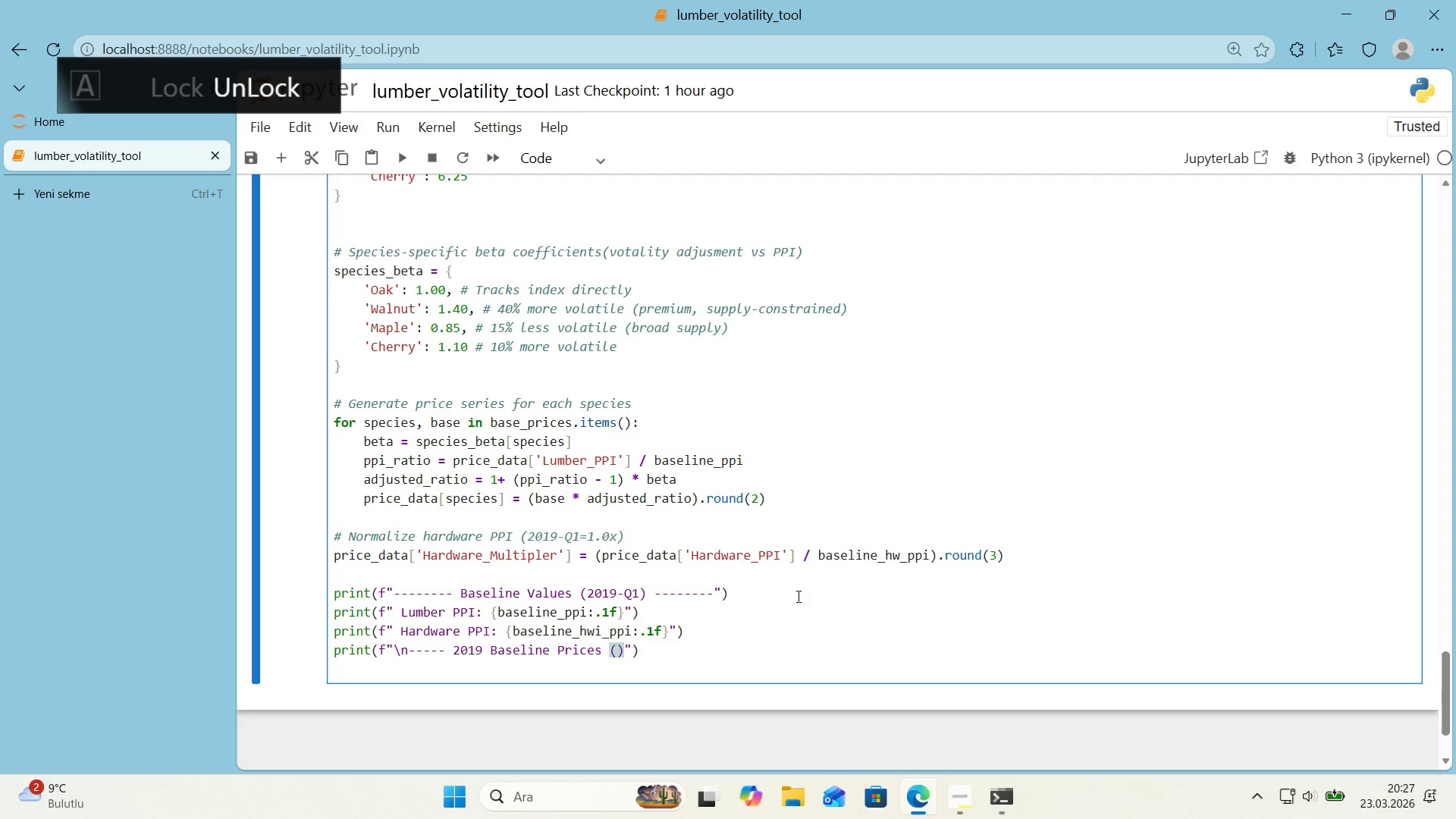 
key(ArrowLeft)
 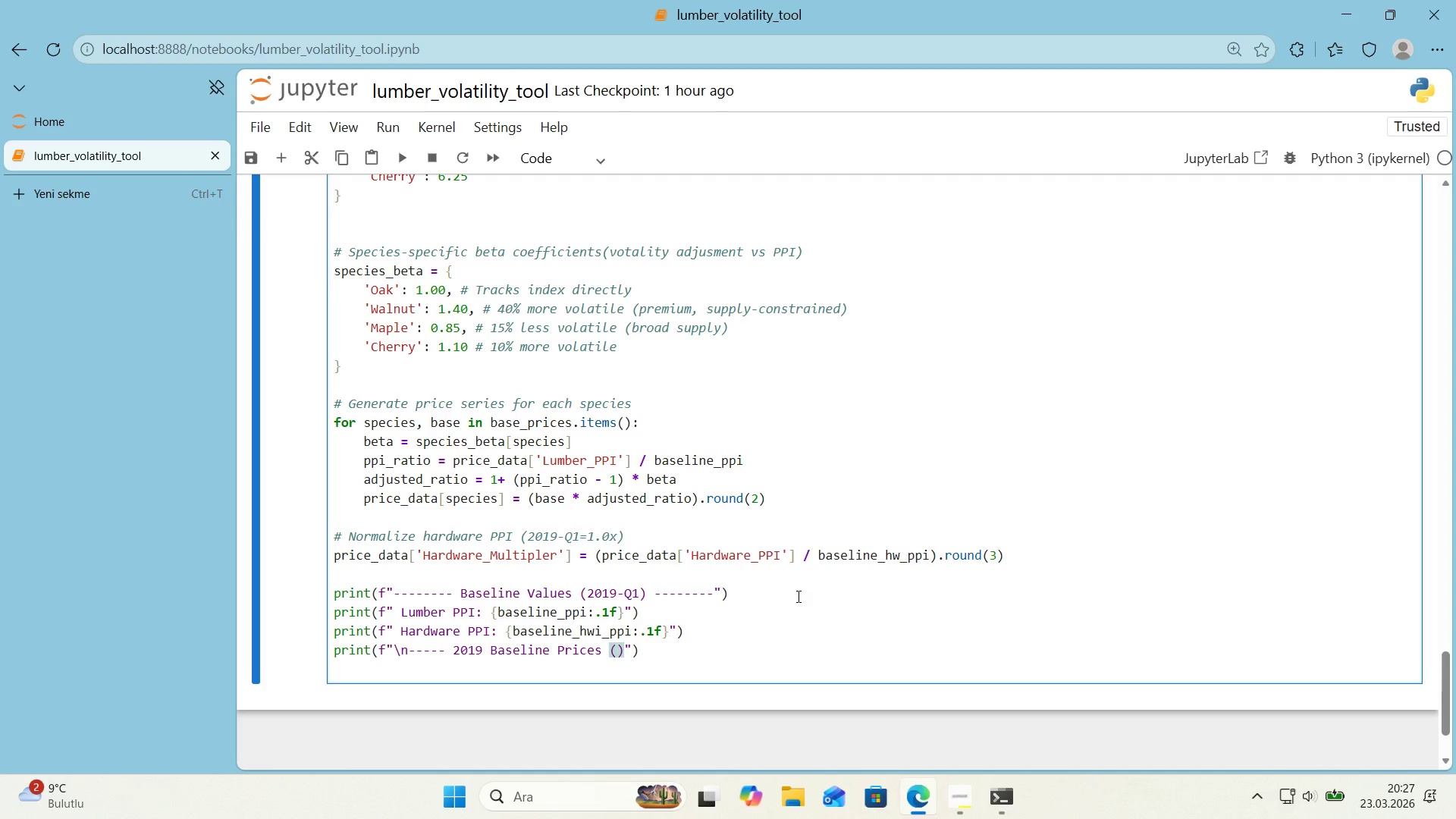 
key(Alt+Control+4)
 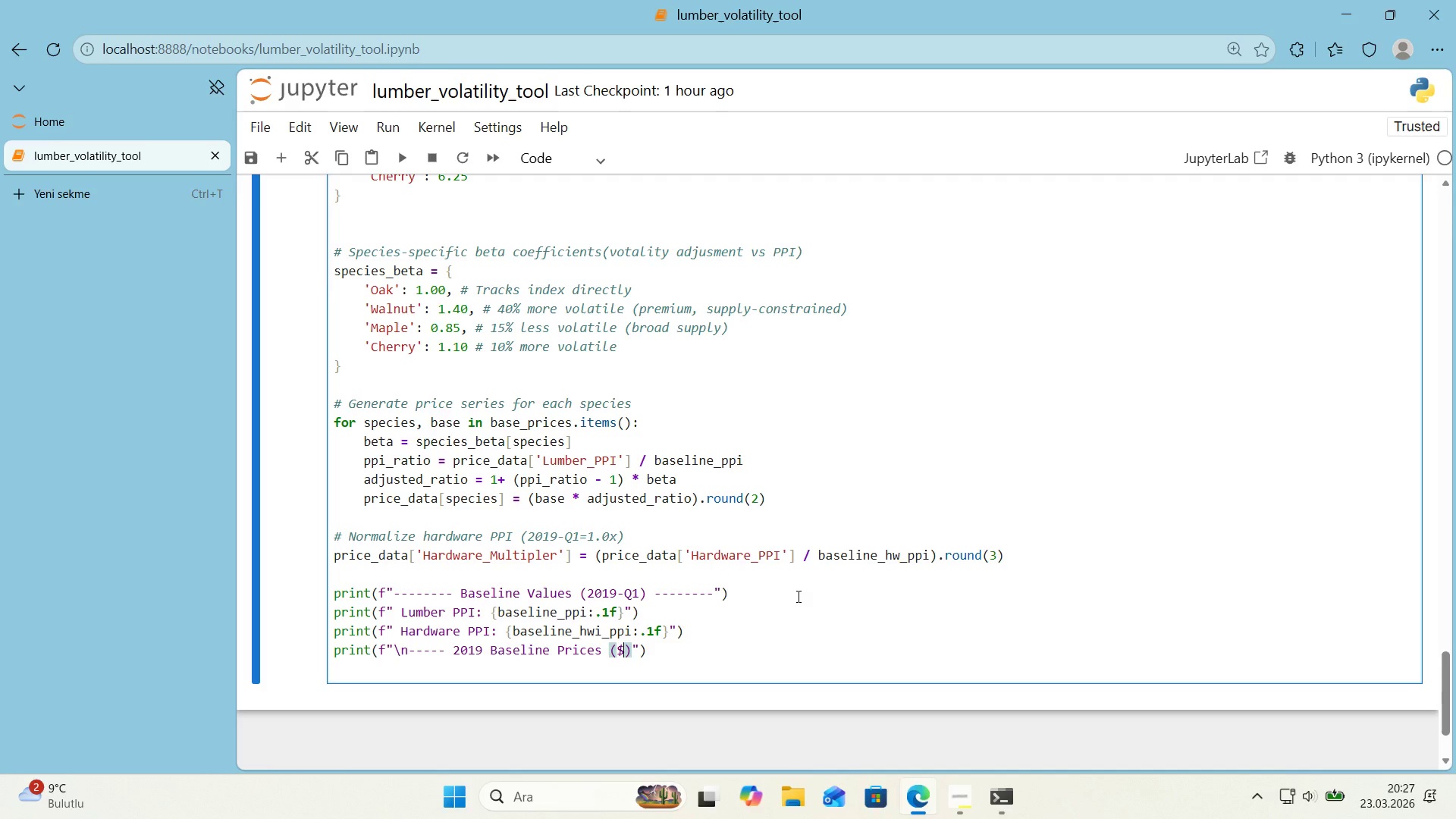 
type(&boardfoot)
 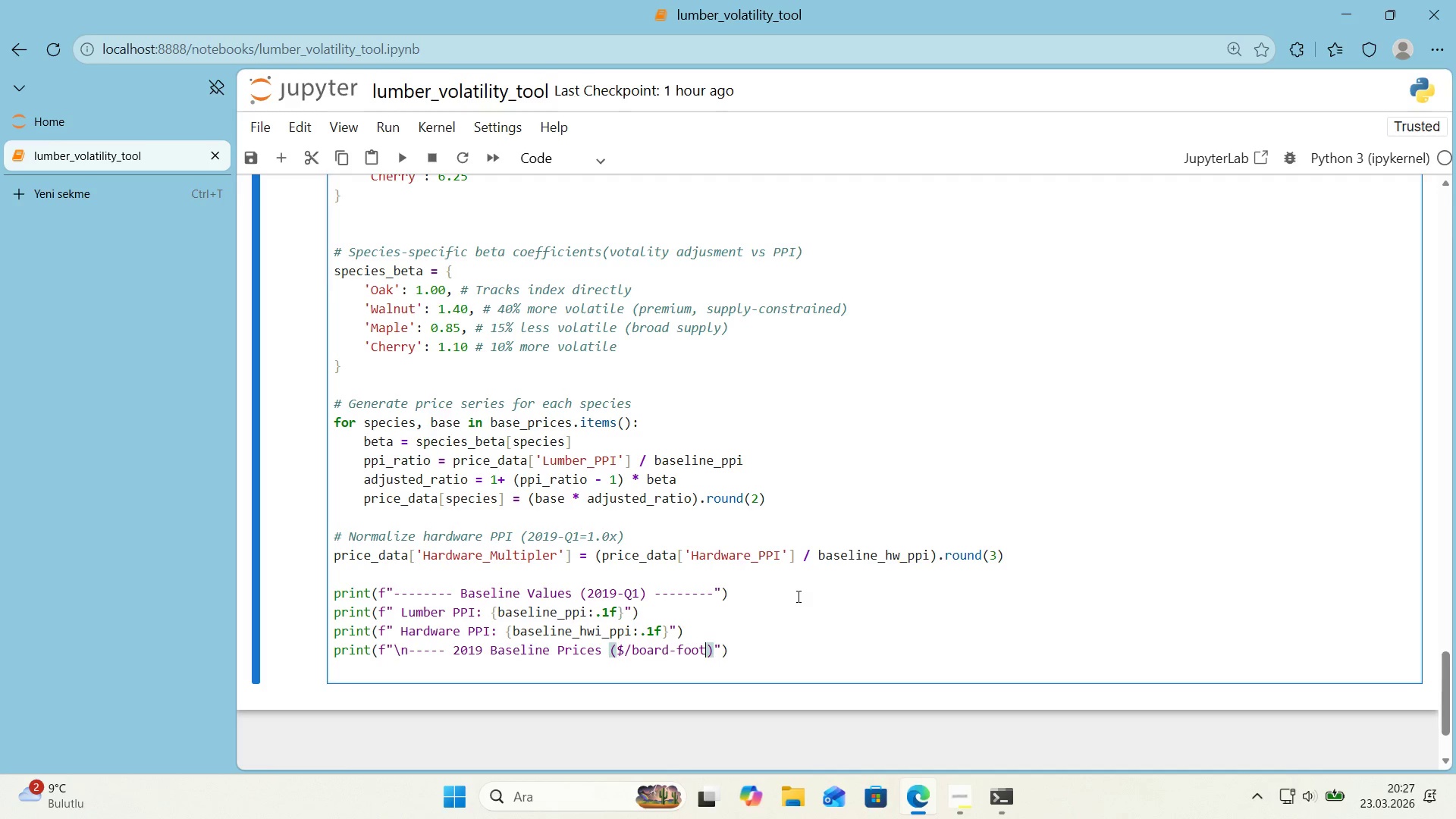 
key(ArrowRight)
 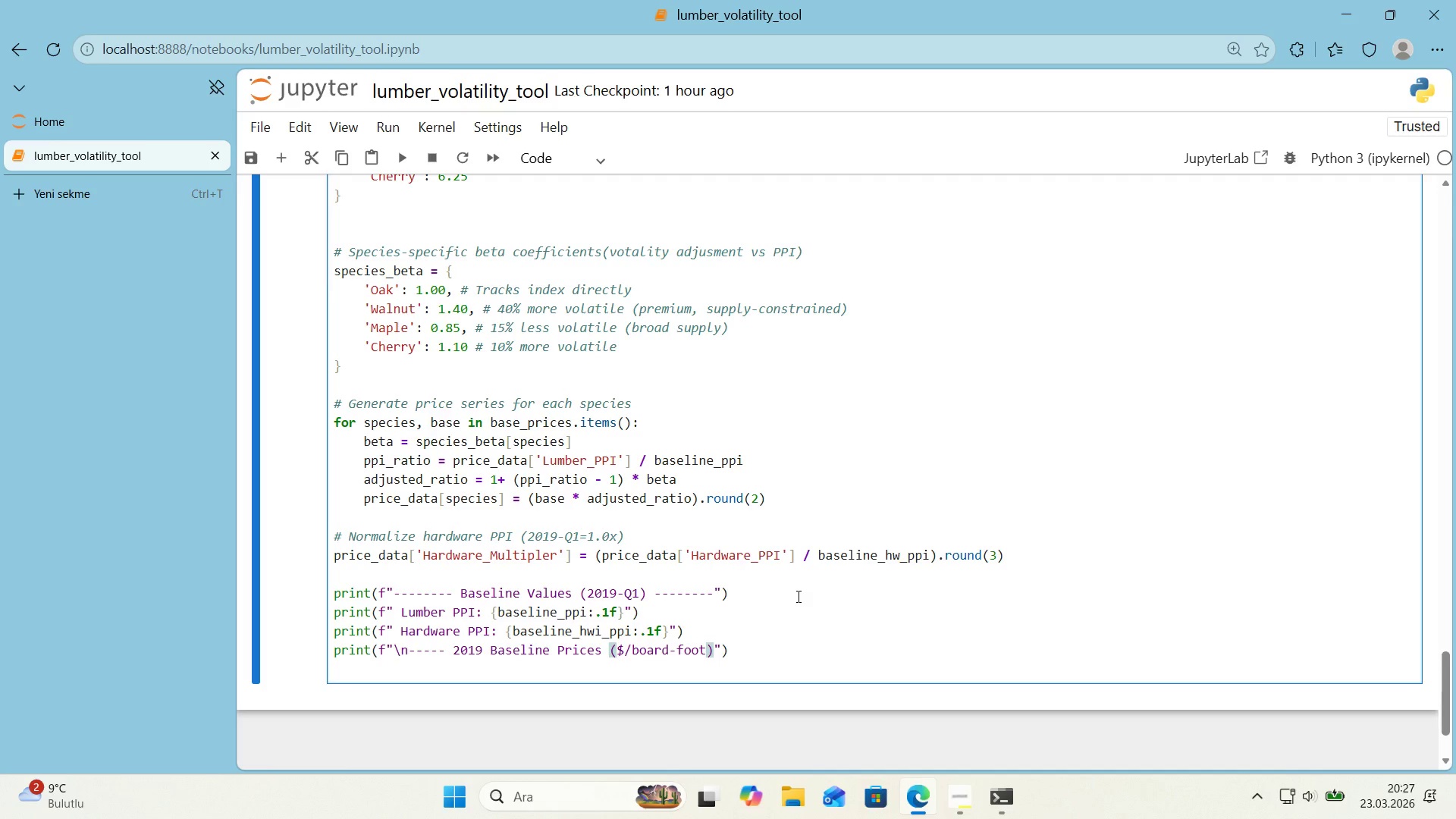 
key(Space)
 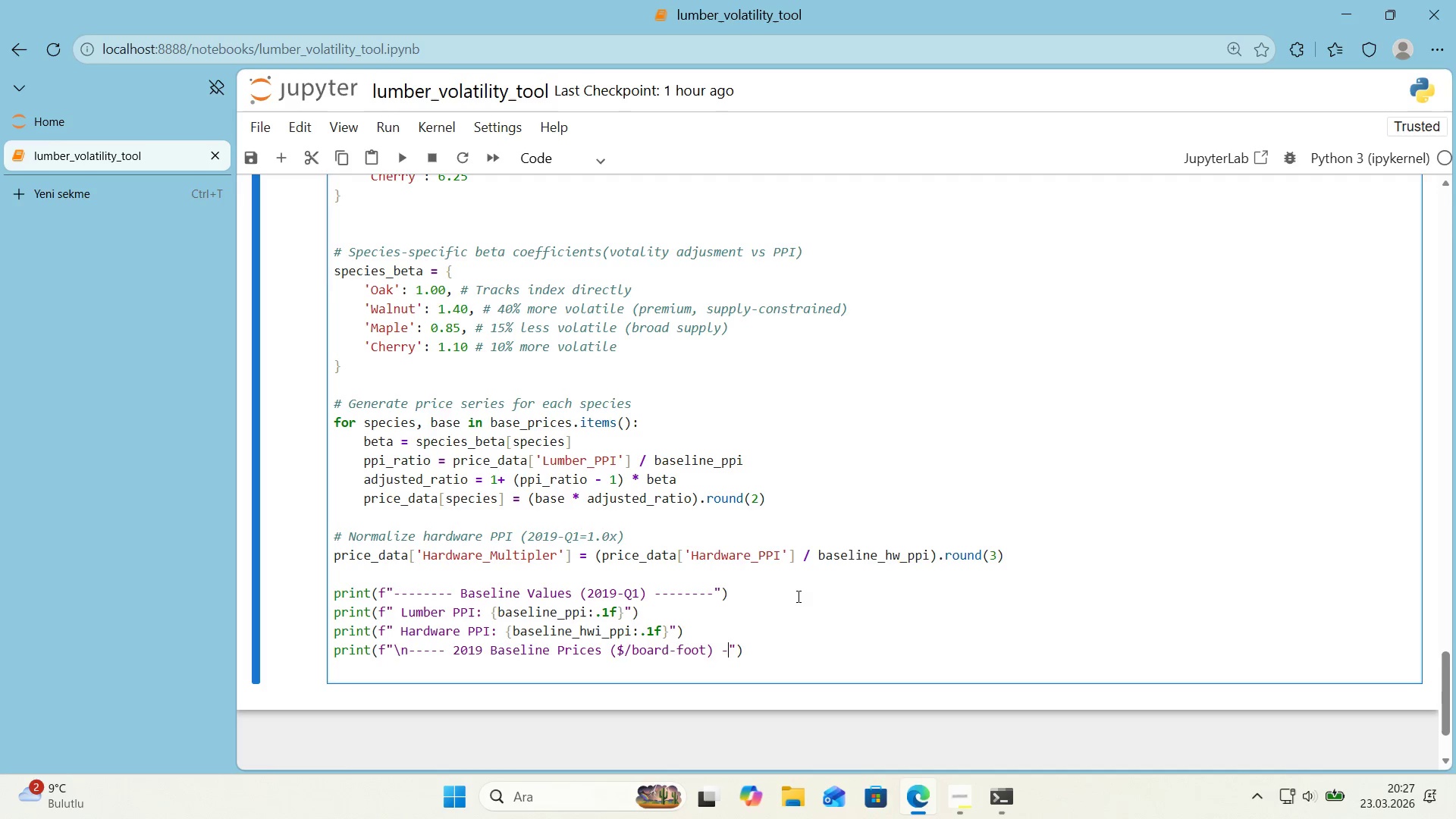 
hold_key(key=NumpadSubtract, duration=0.66)
 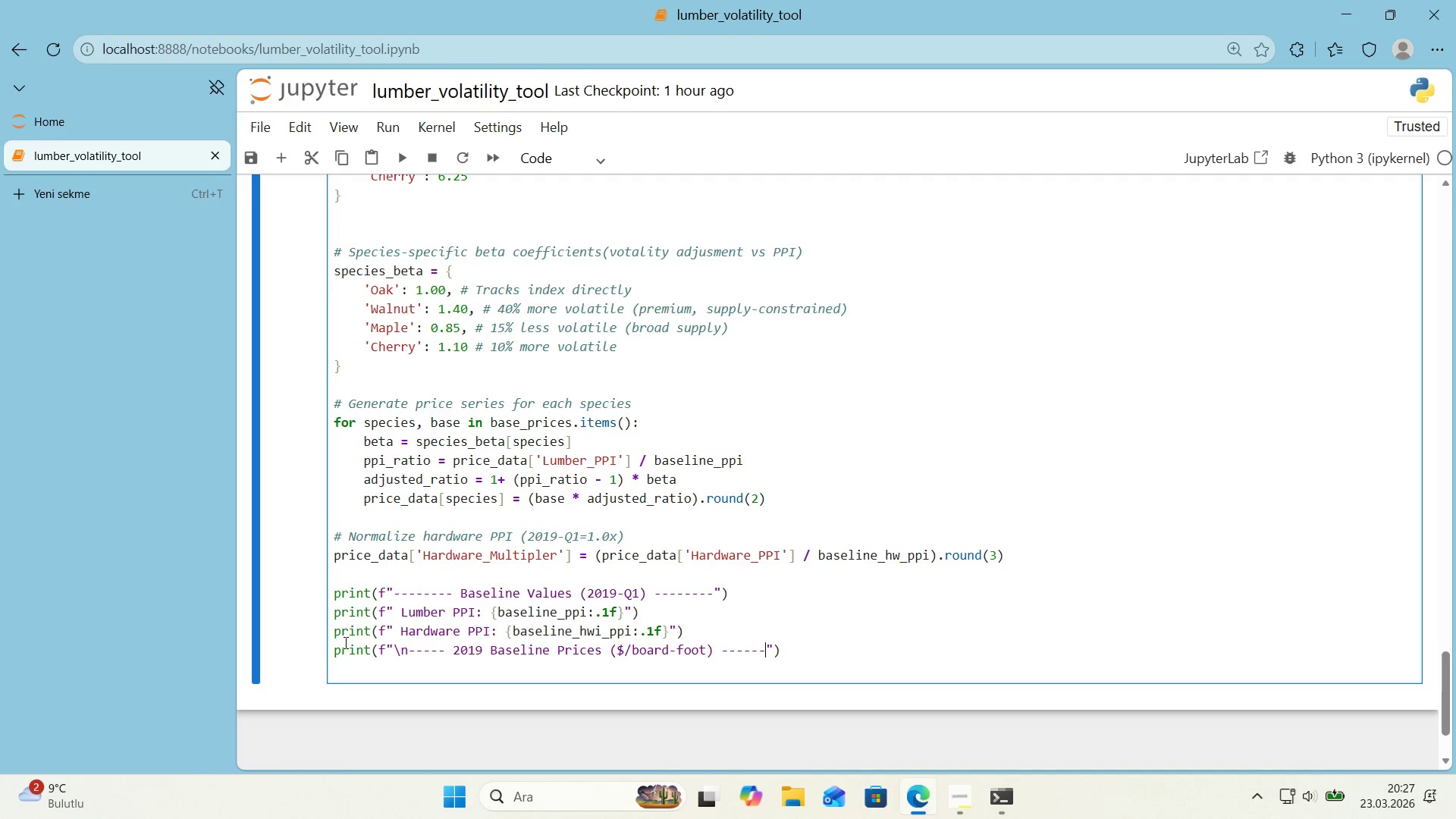 
double_click([423, 647])
 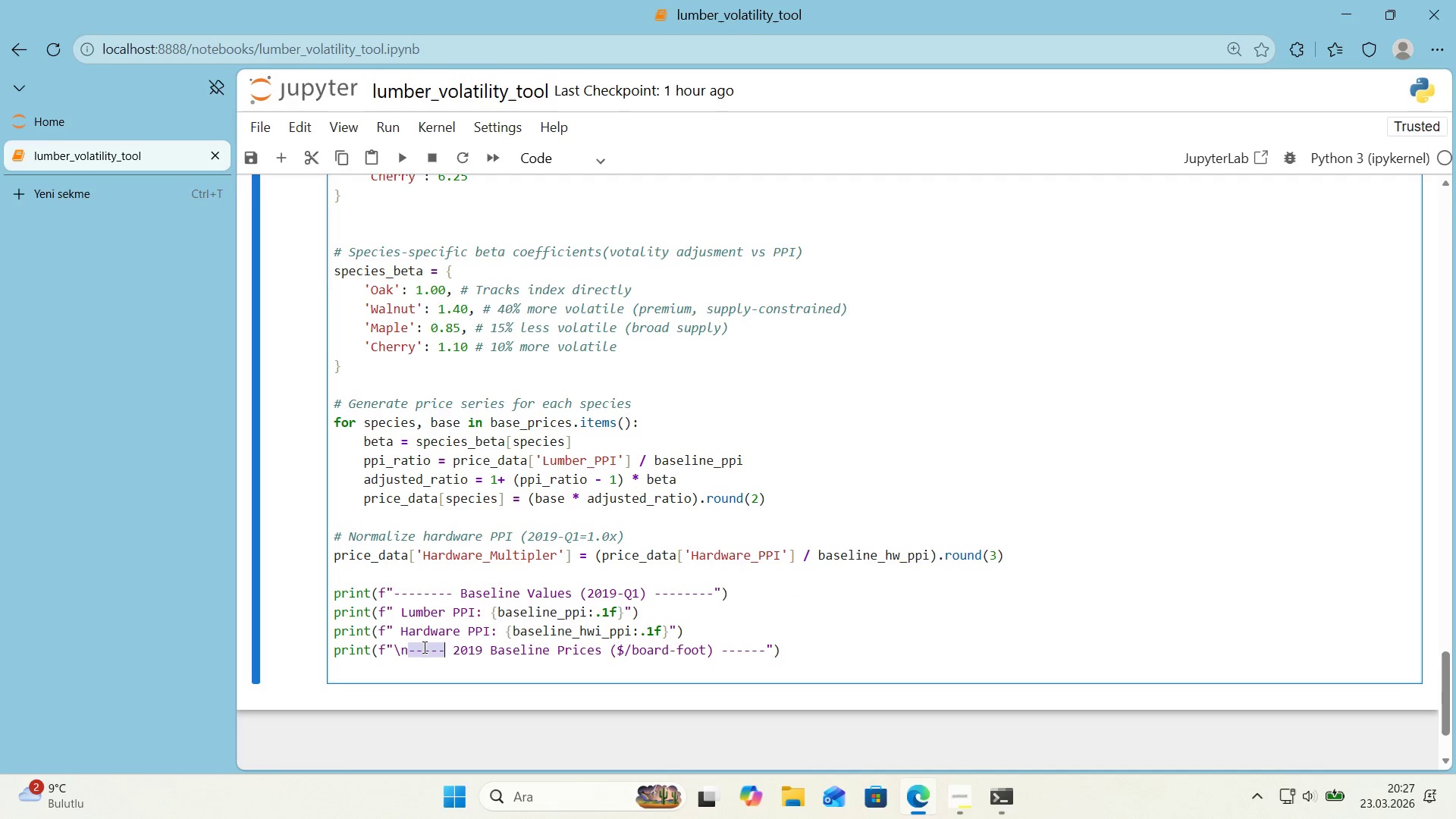 
key(Control+ControlLeft)
 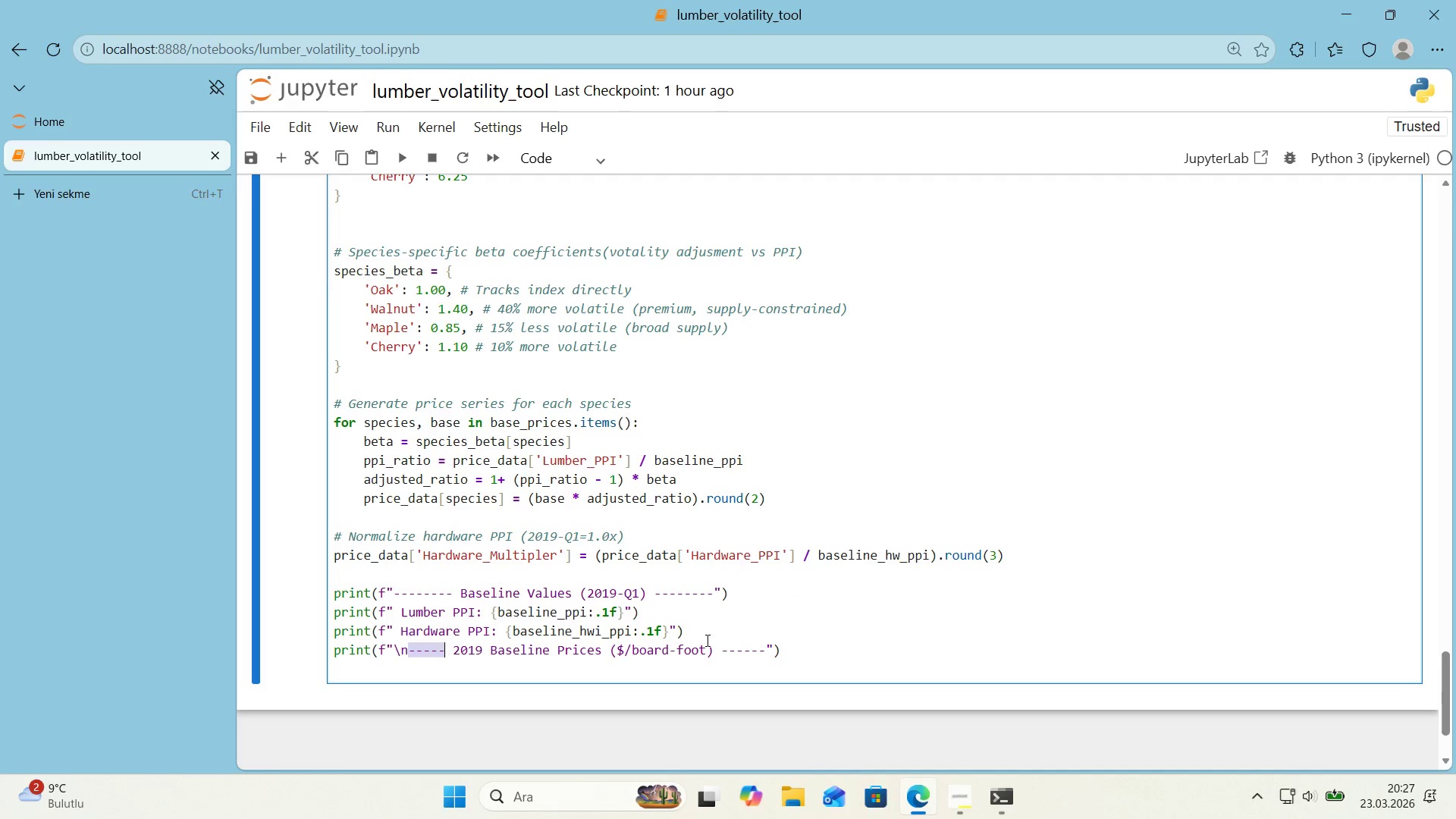 
key(Control+C)
 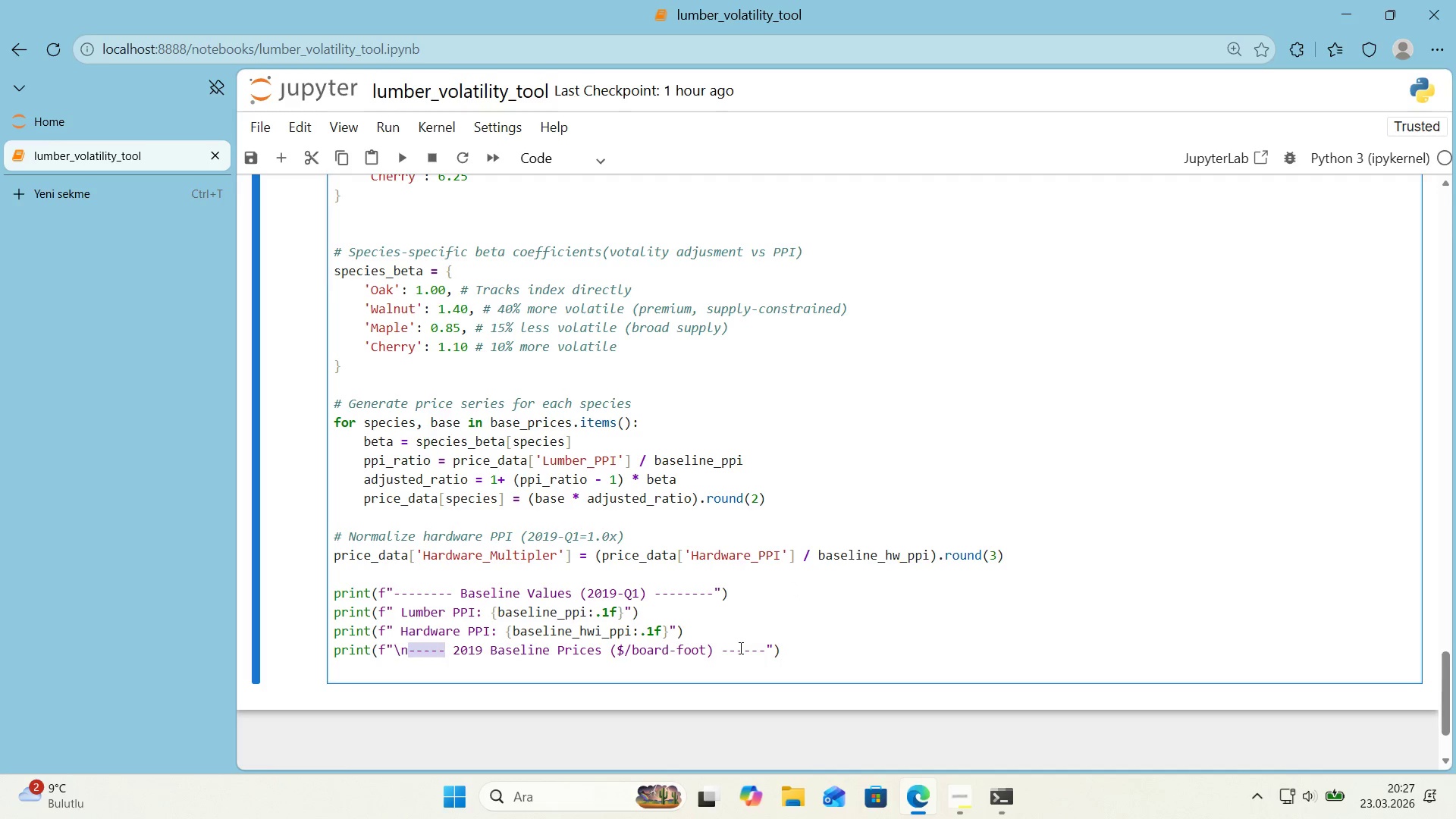 
double_click([739, 648])
 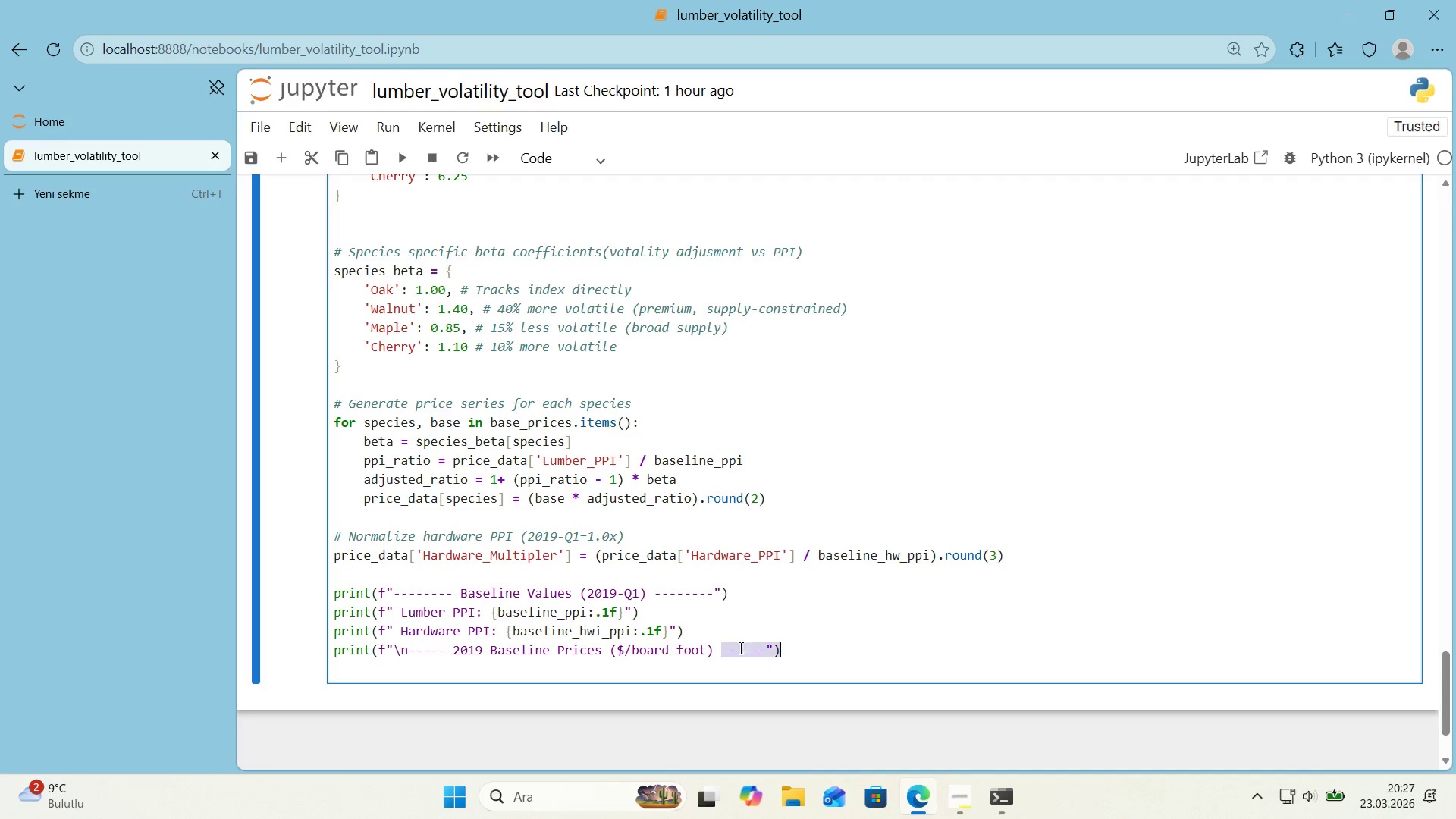 
key(Control+ControlLeft)
 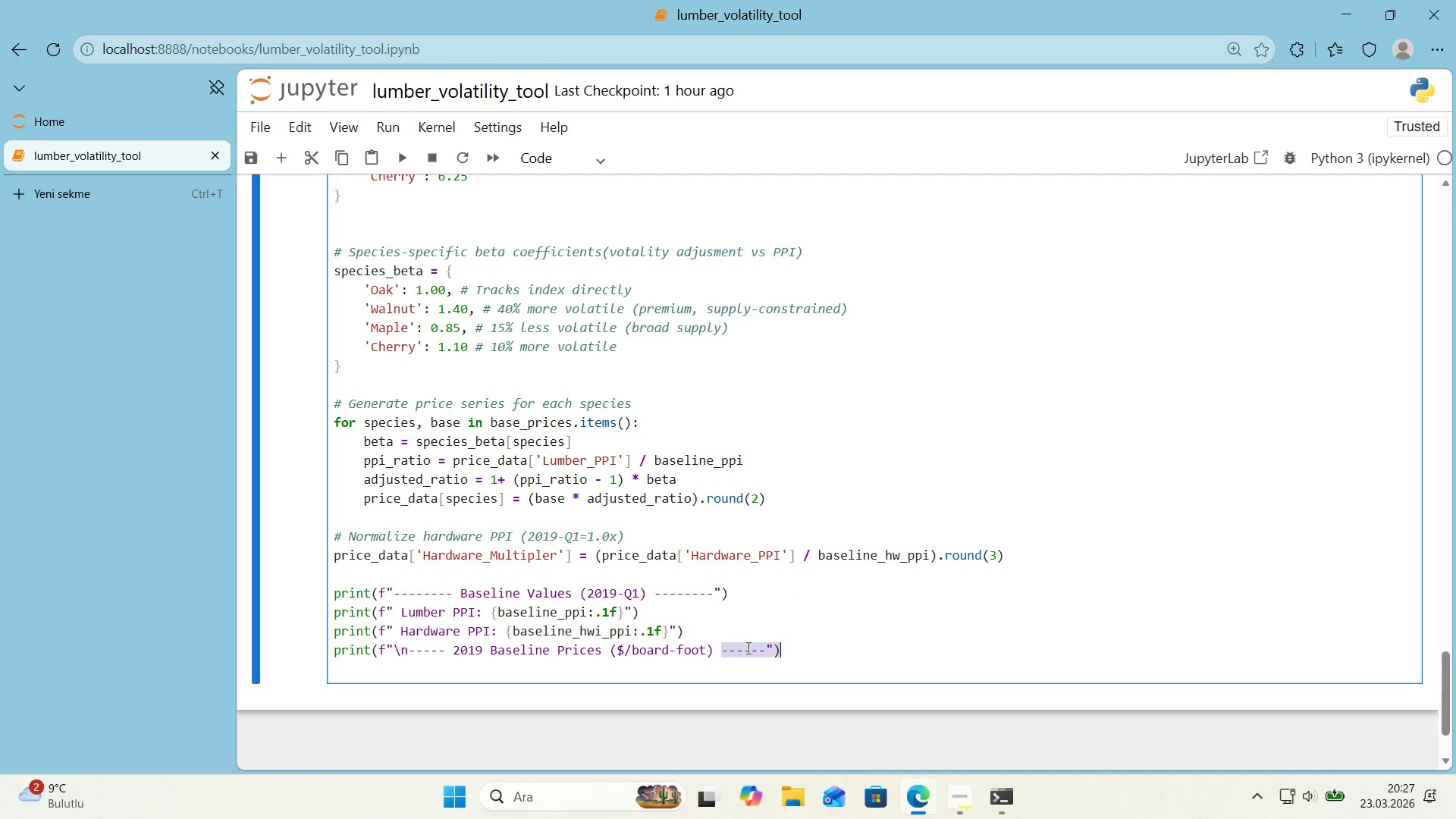 
key(Control+V)
 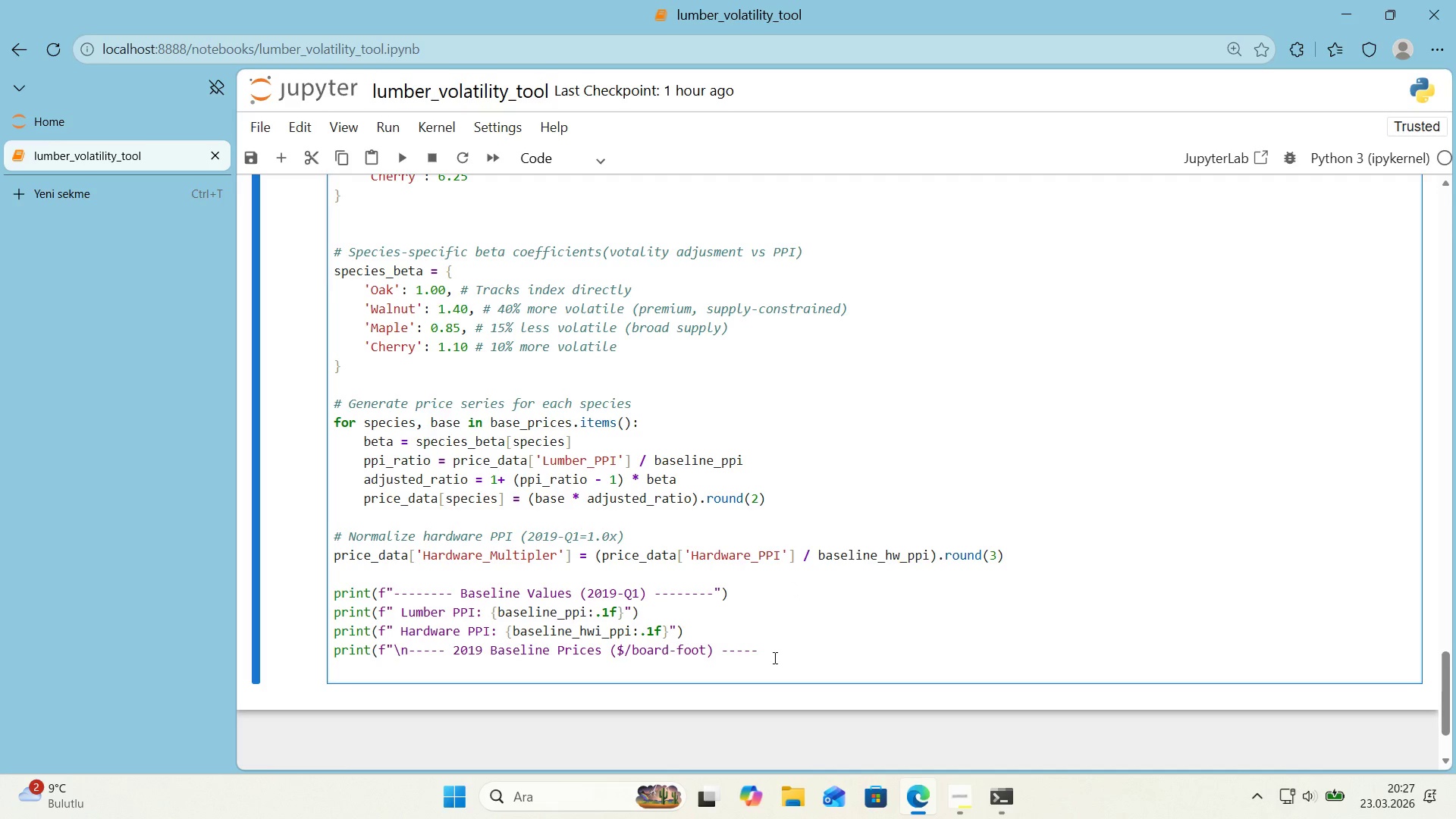 
key(Shift+ShiftRight)
 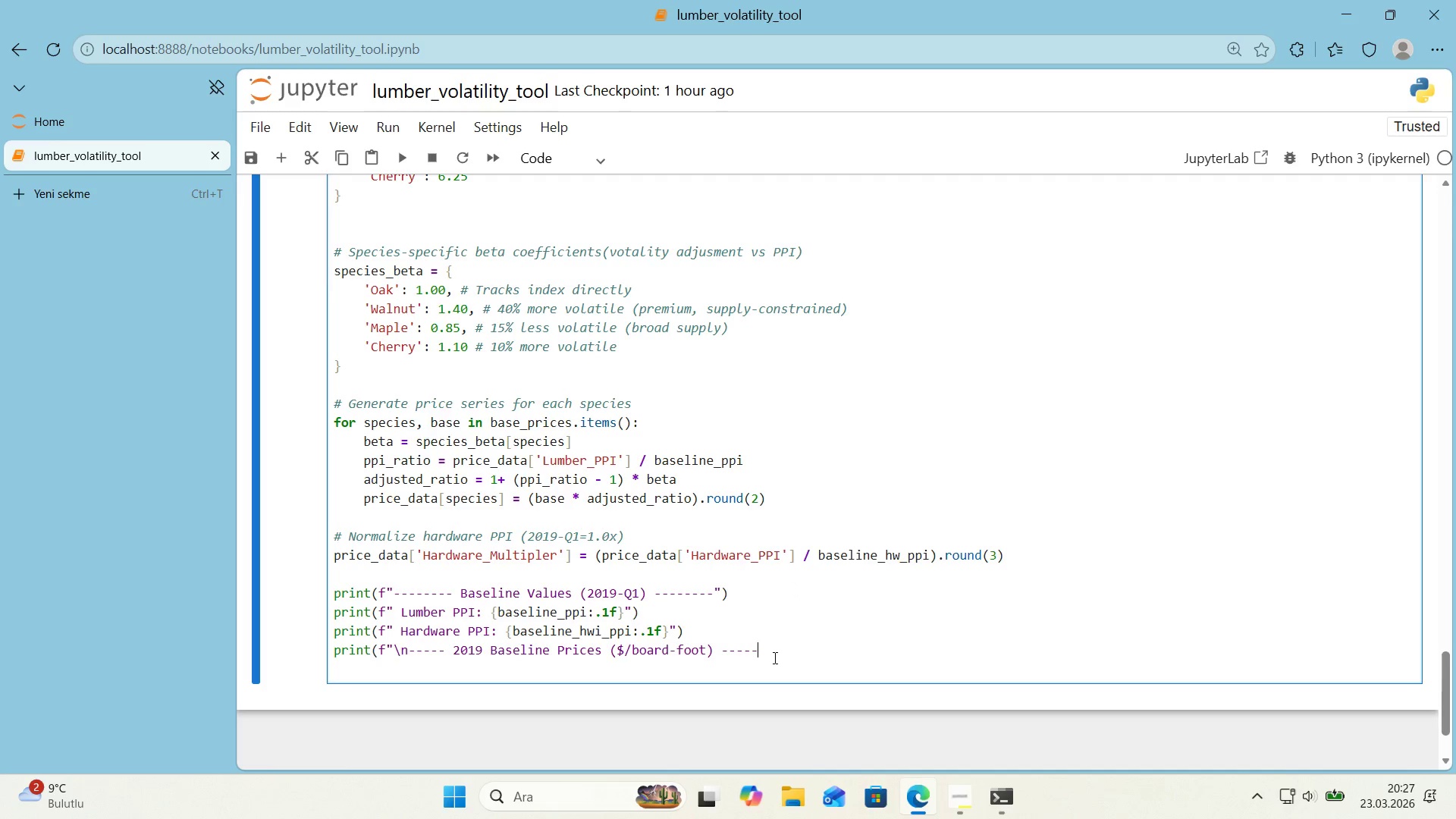 
key(Shift+9)
 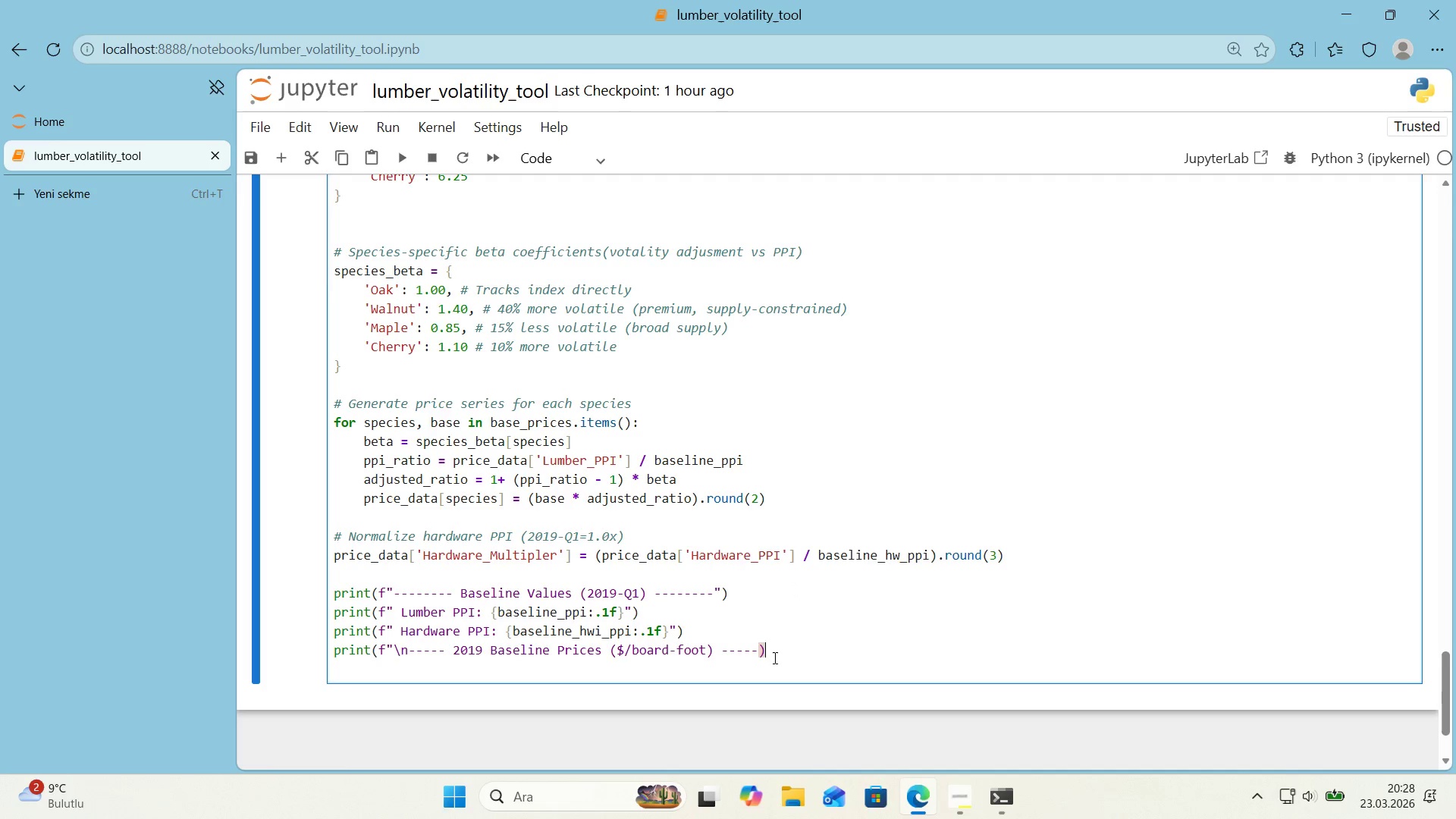 
key(ArrowLeft)
 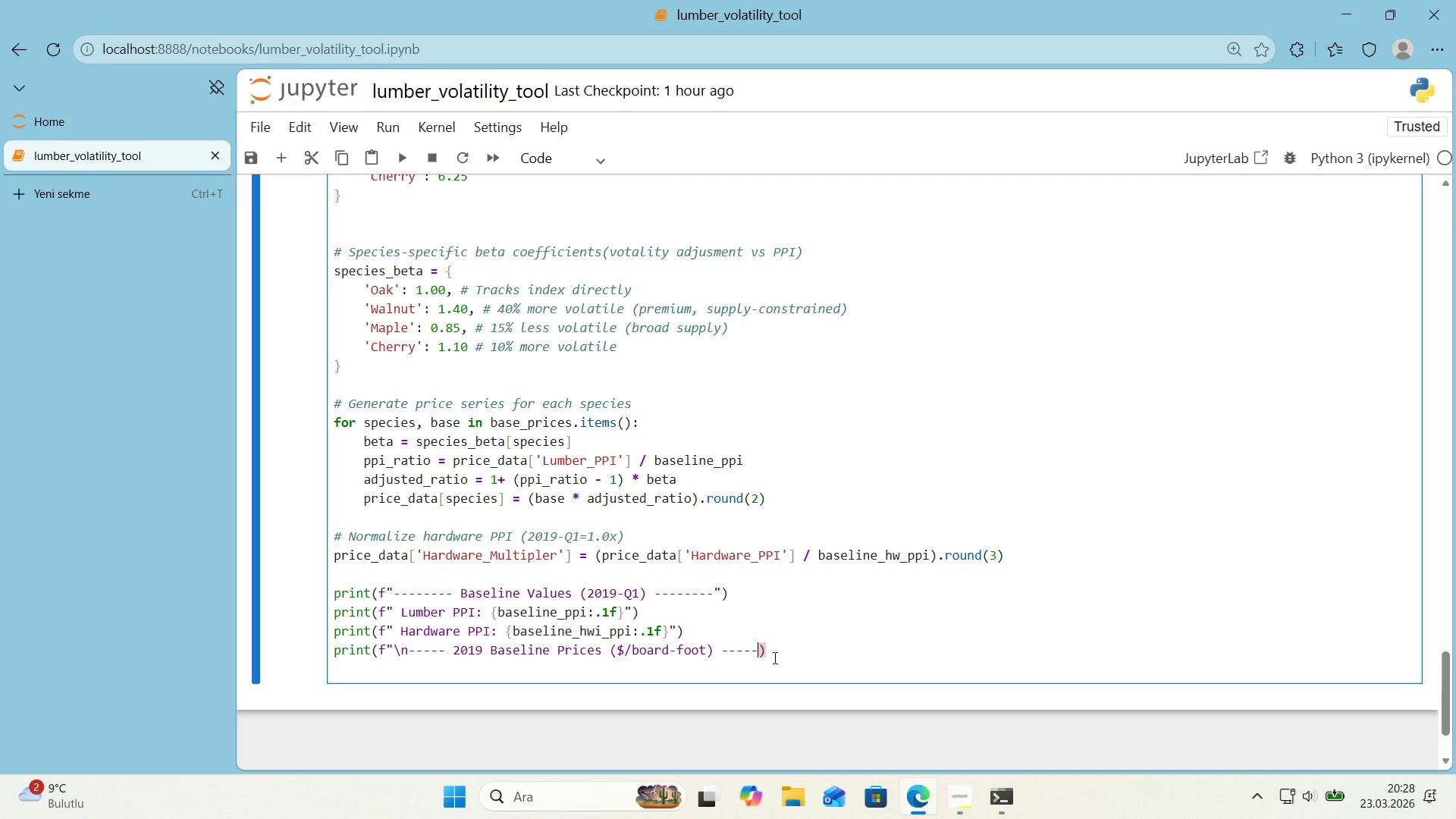 
key(Shift+ShiftRight)
 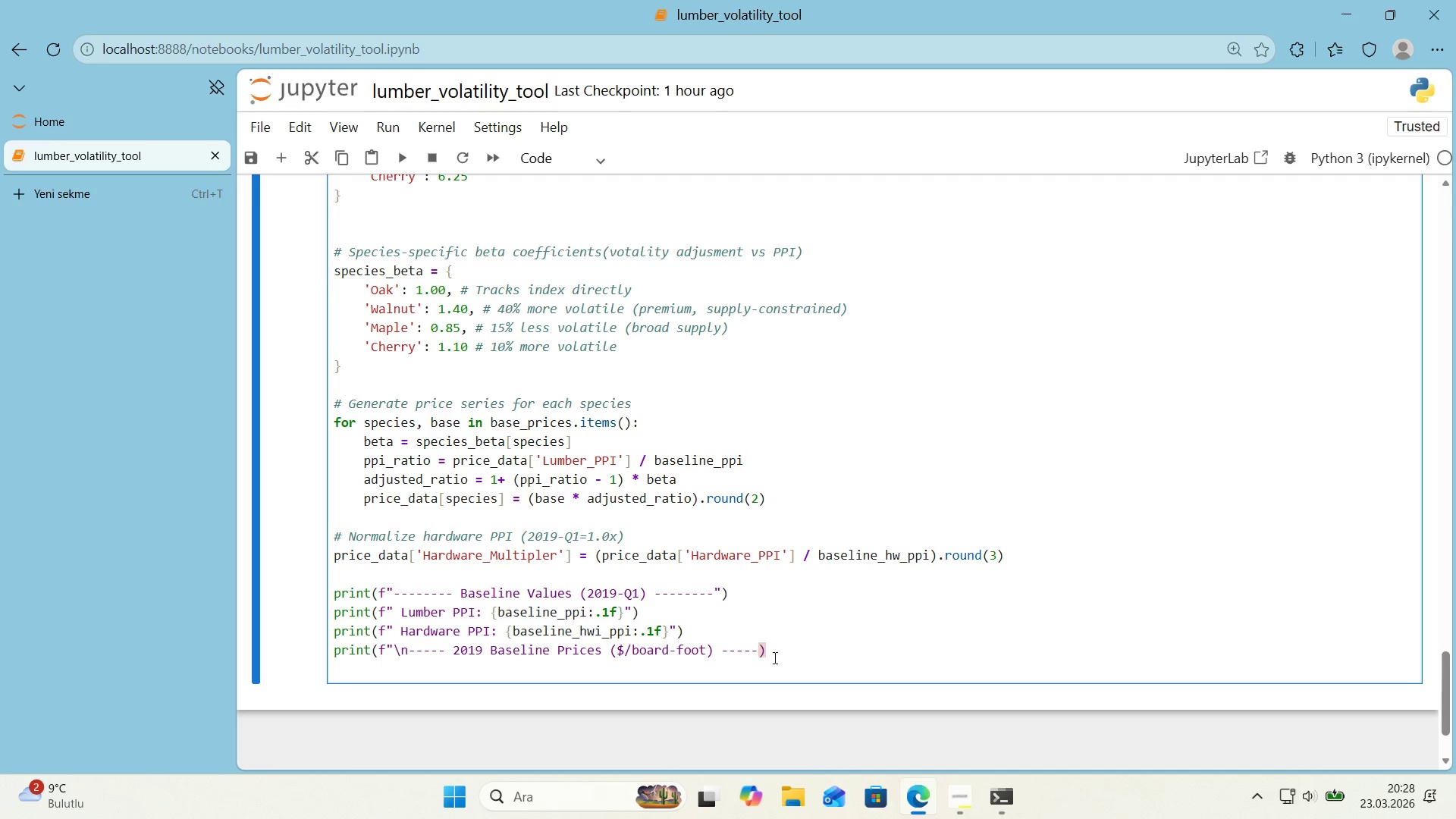 
key(Backquote)
 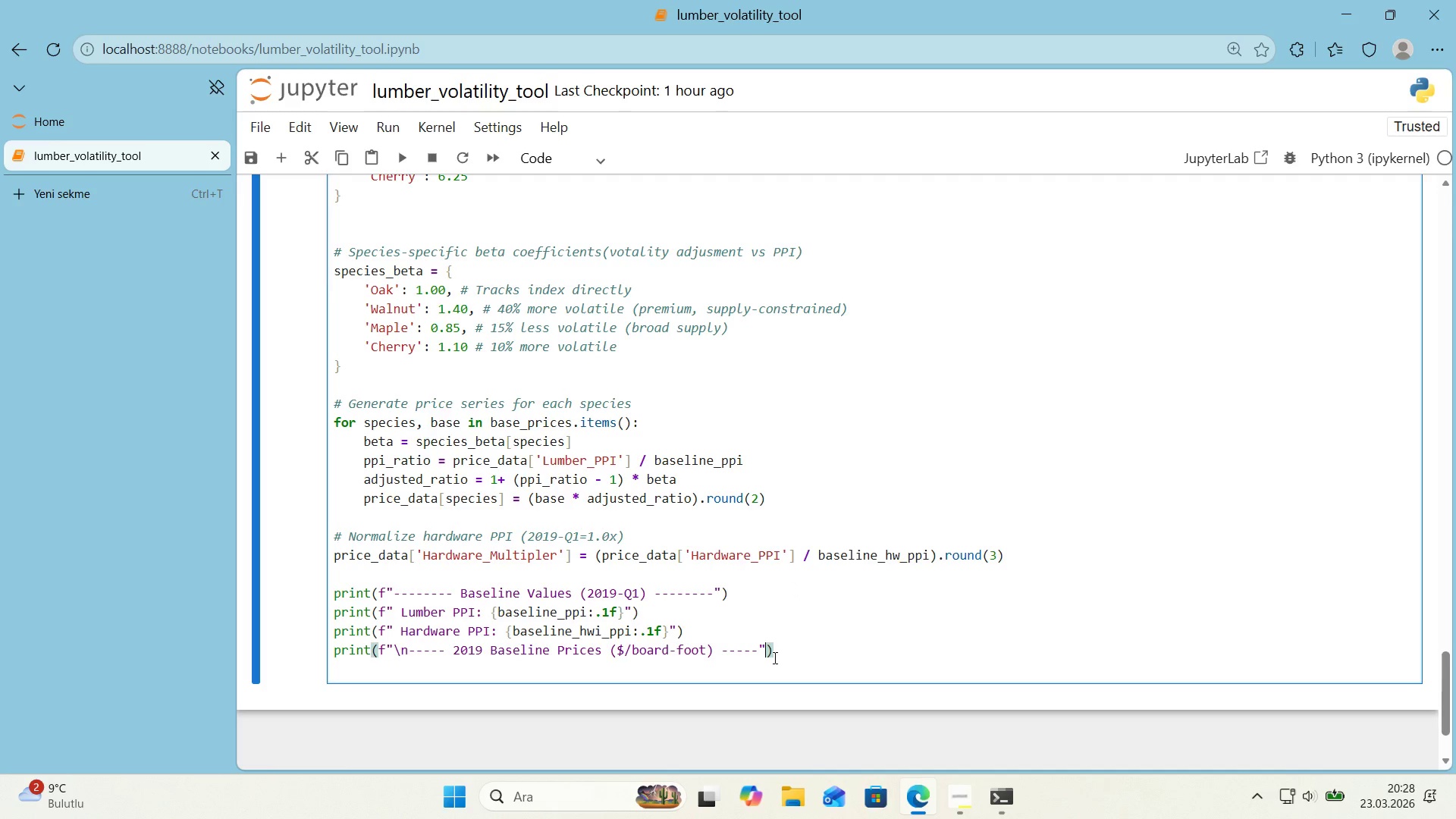 
key(ArrowRight)
 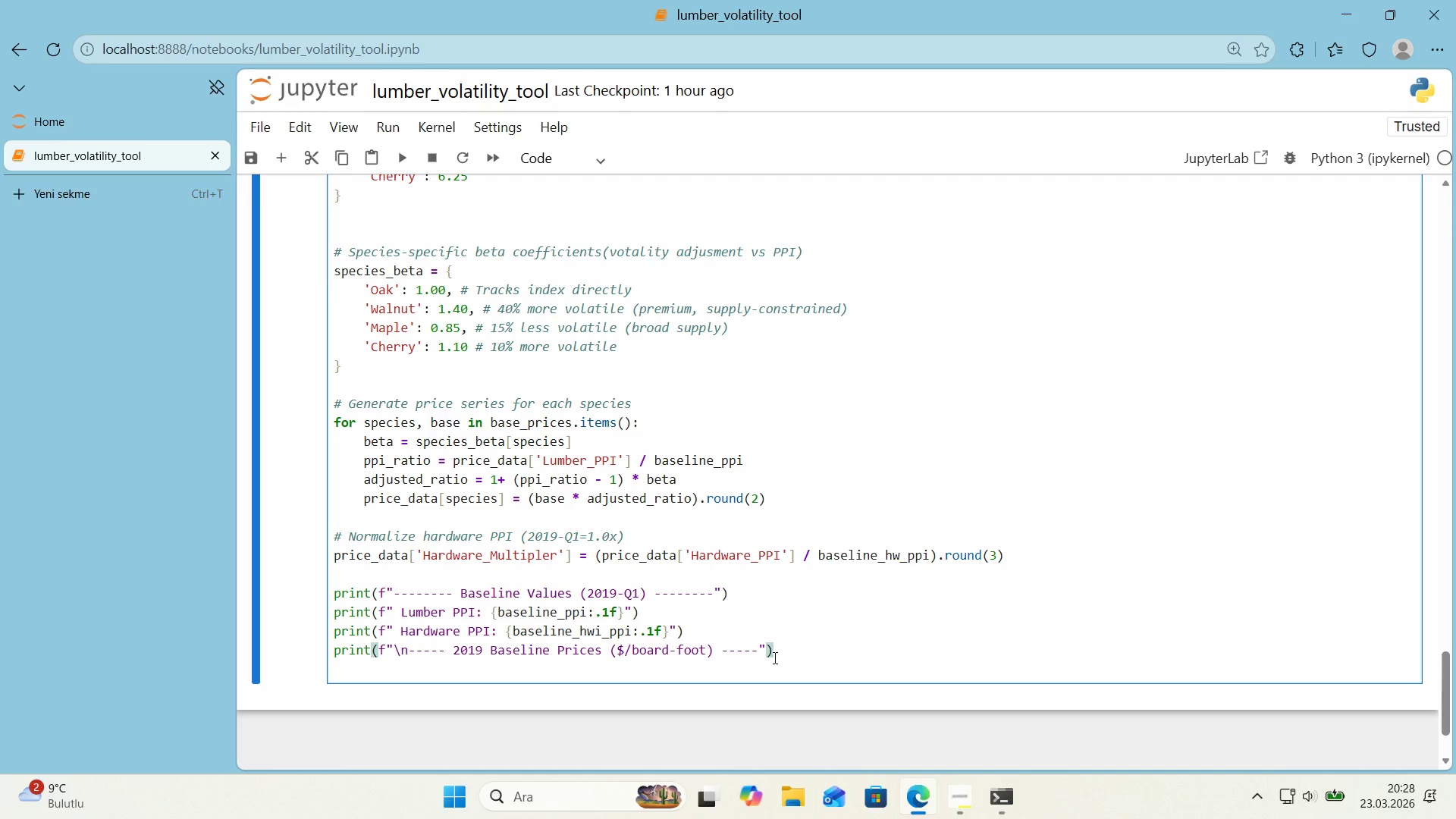 
key(Enter)
 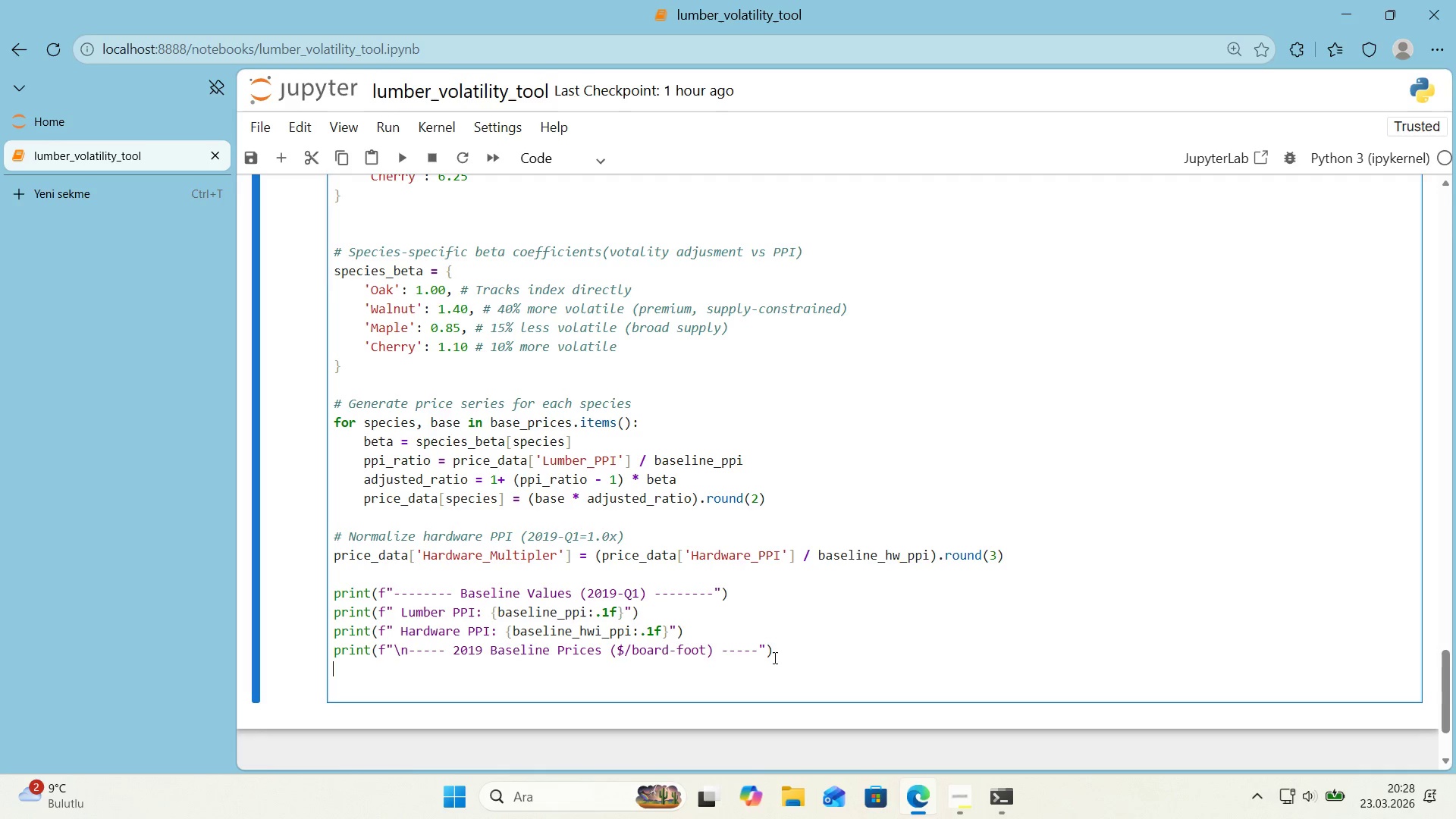 
type(for sp, pr 'n base_pr'ces')
key(Backspace)
type(.'tems*()
 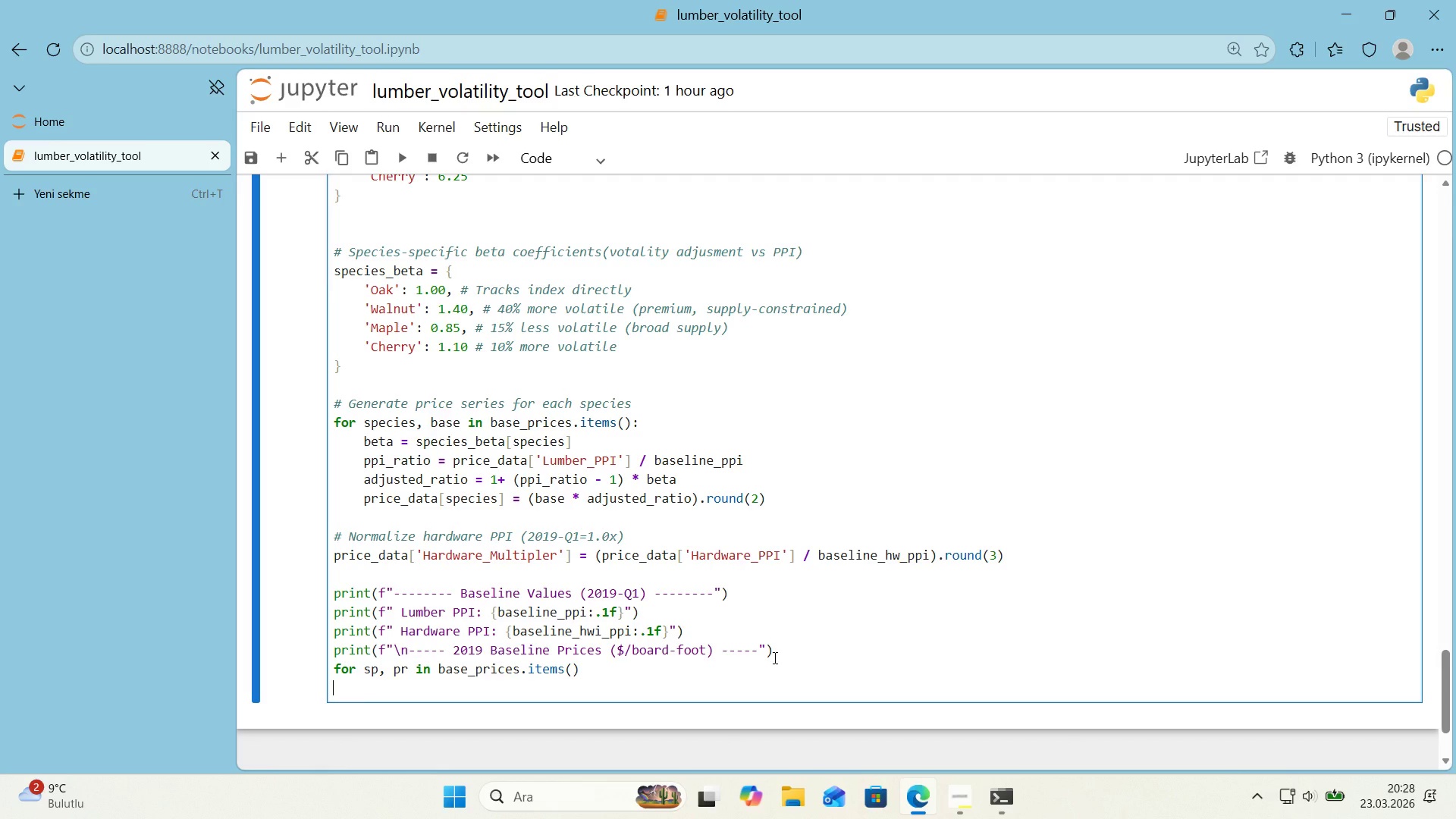 
 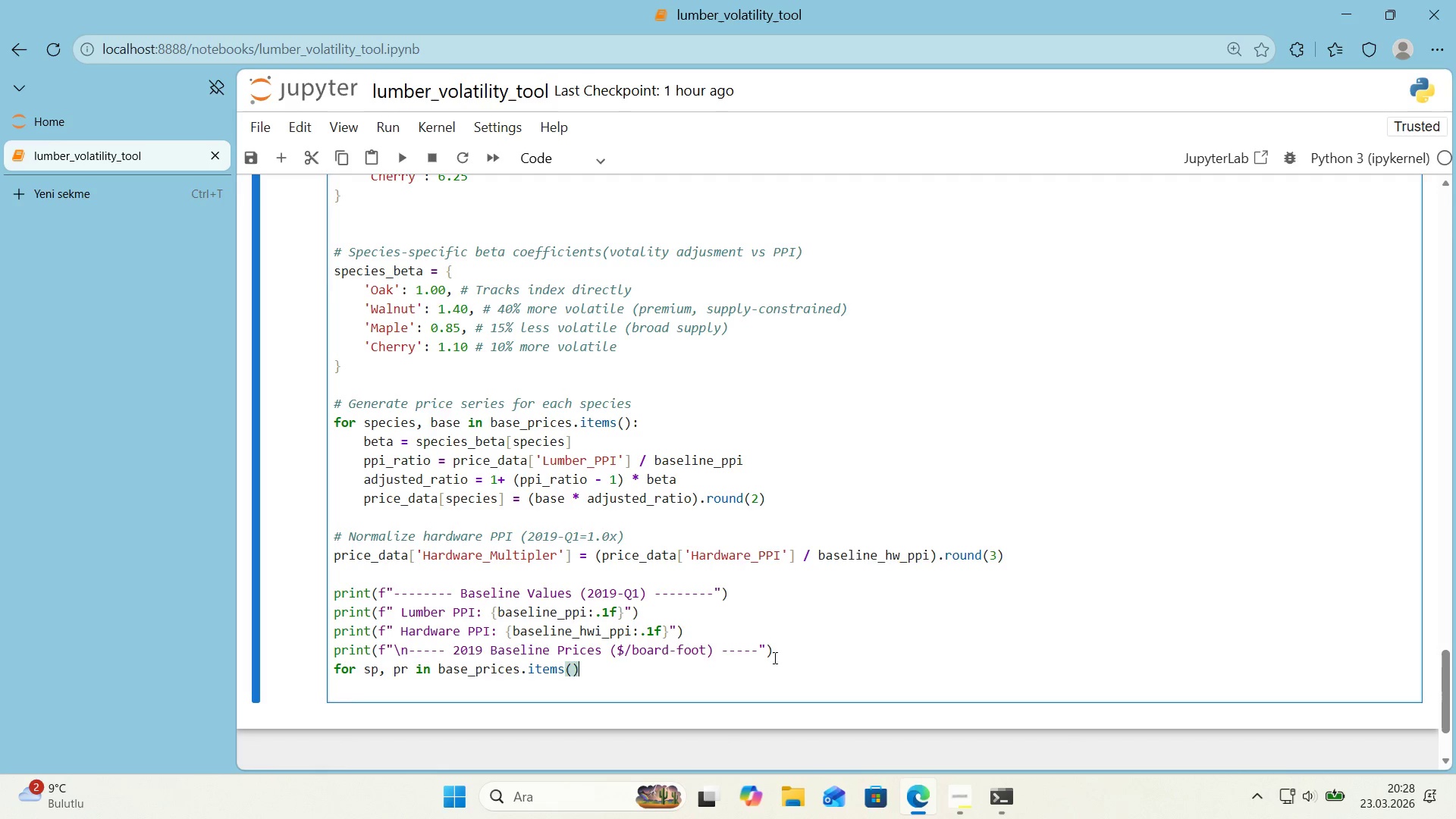 
key(ArrowRight)
 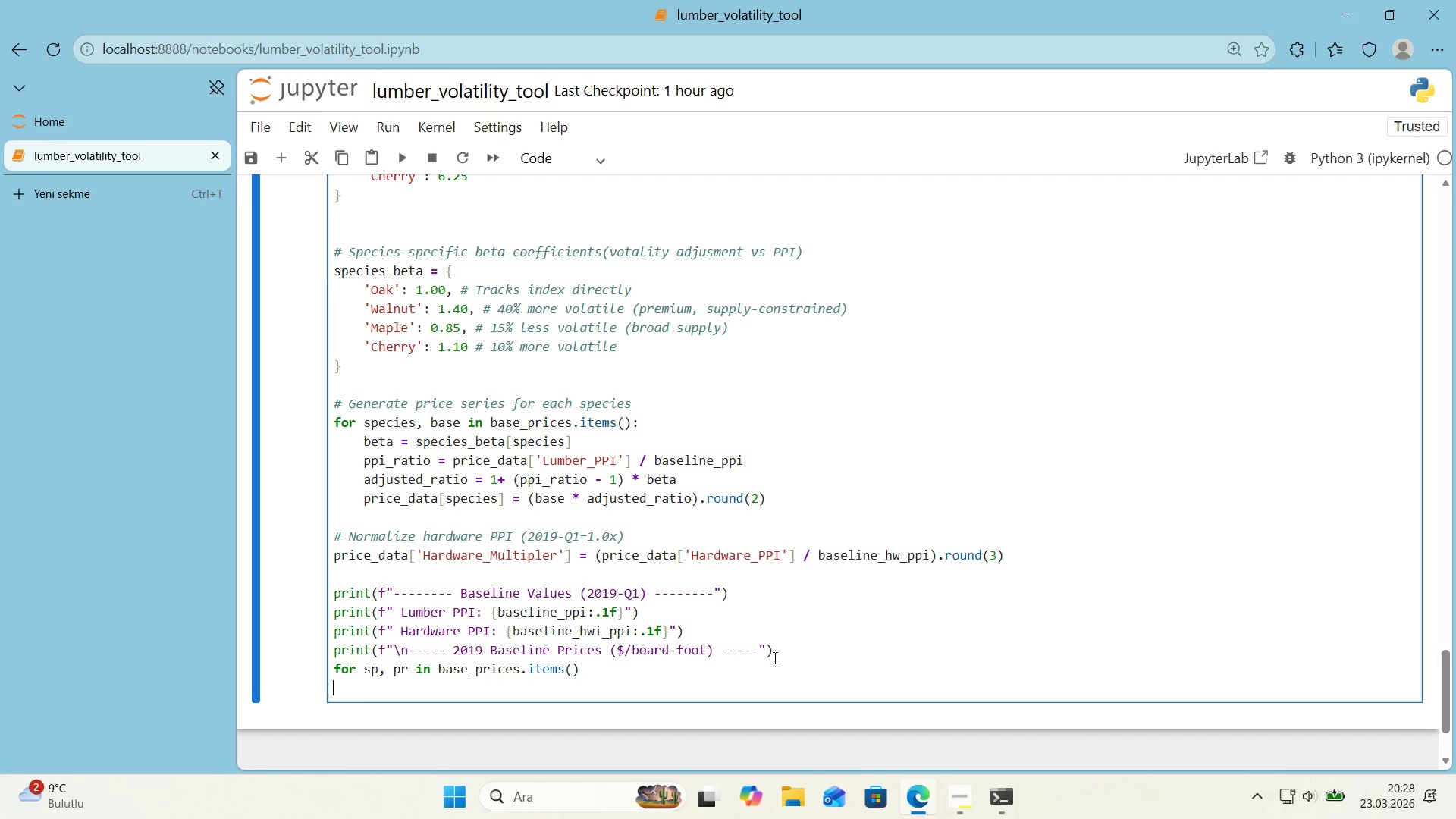 
left_click([758, 670])
 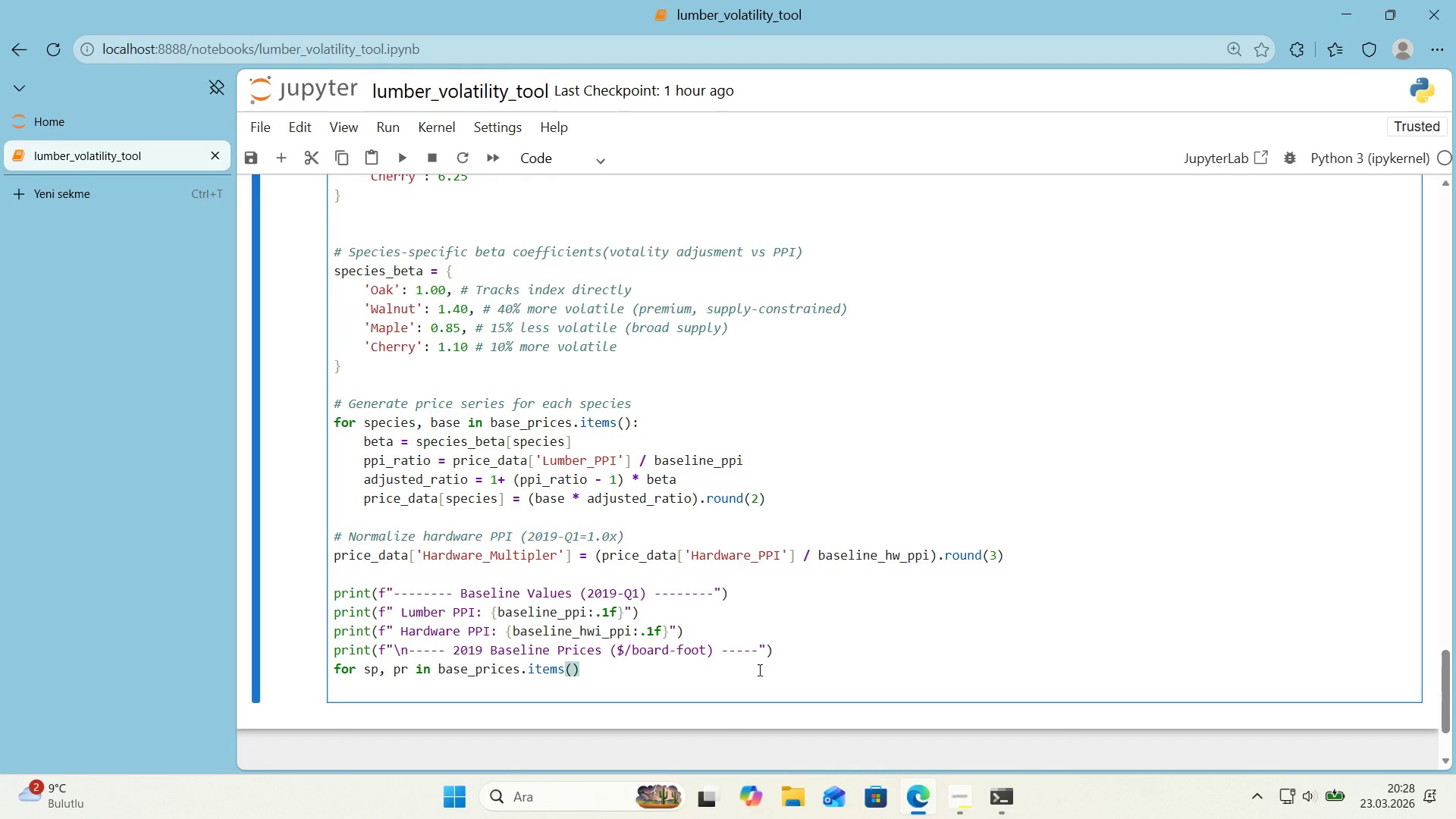 
key(Enter)
 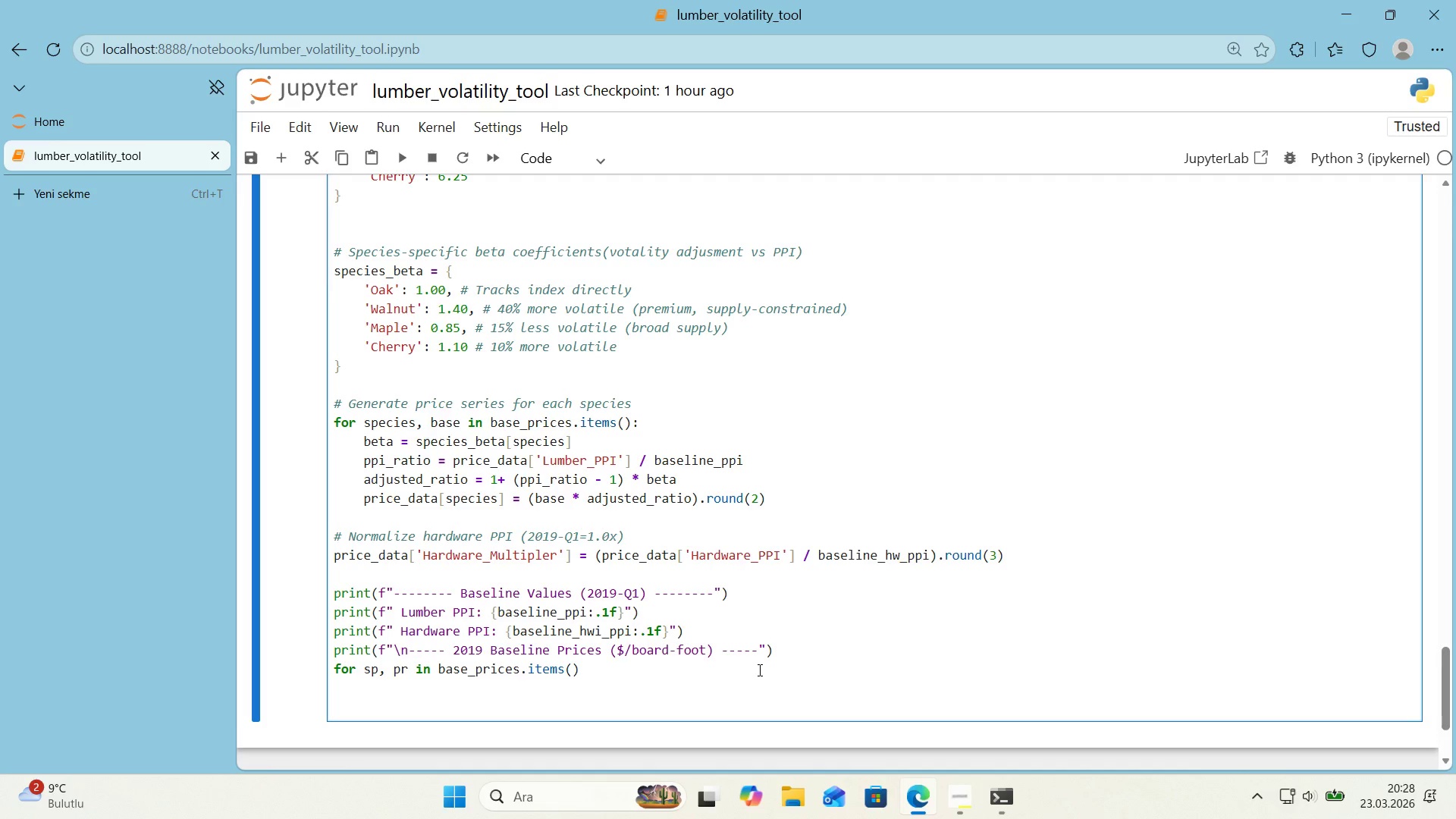 
key(Tab)
type(pr'nt*()
 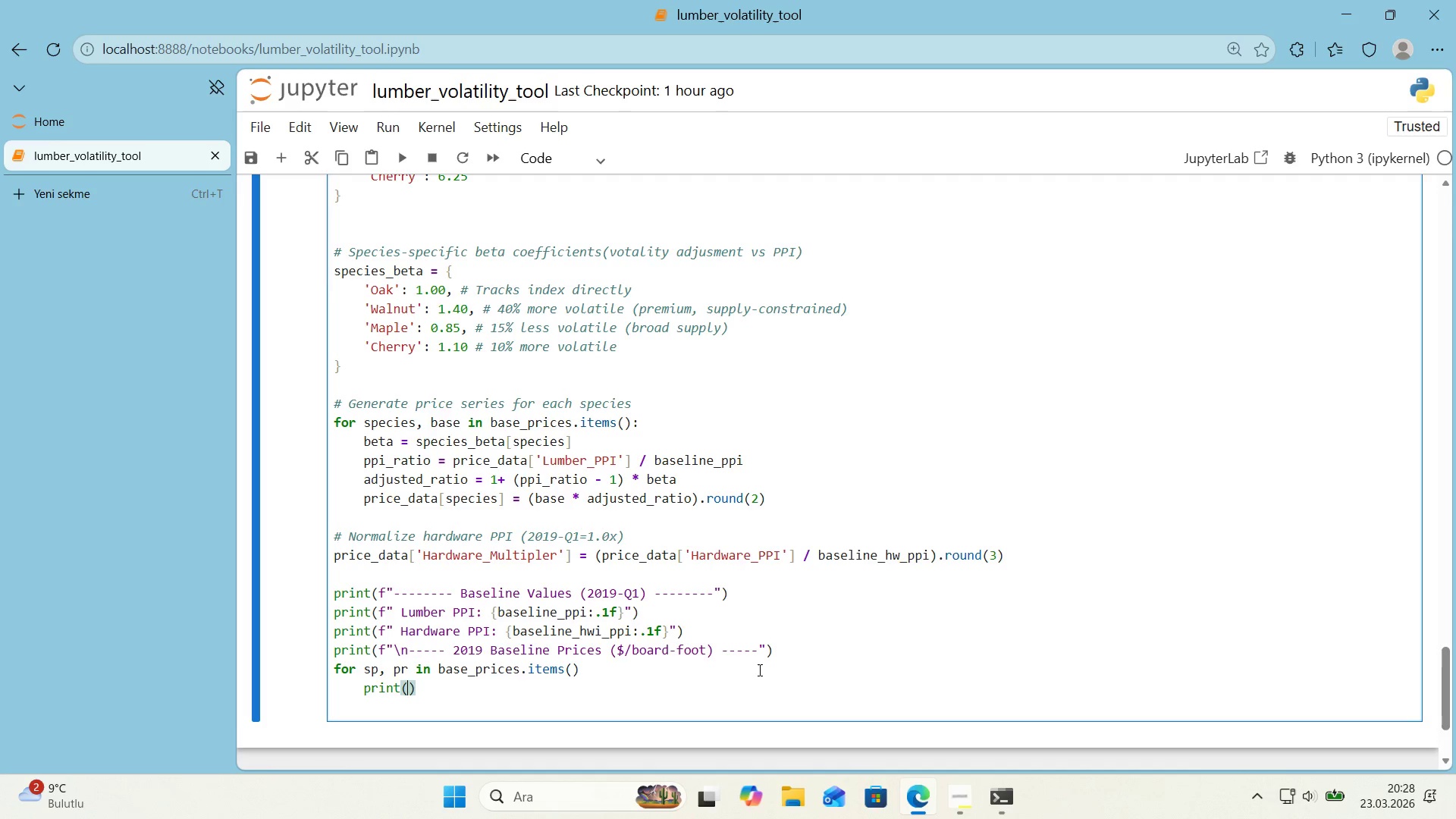 
 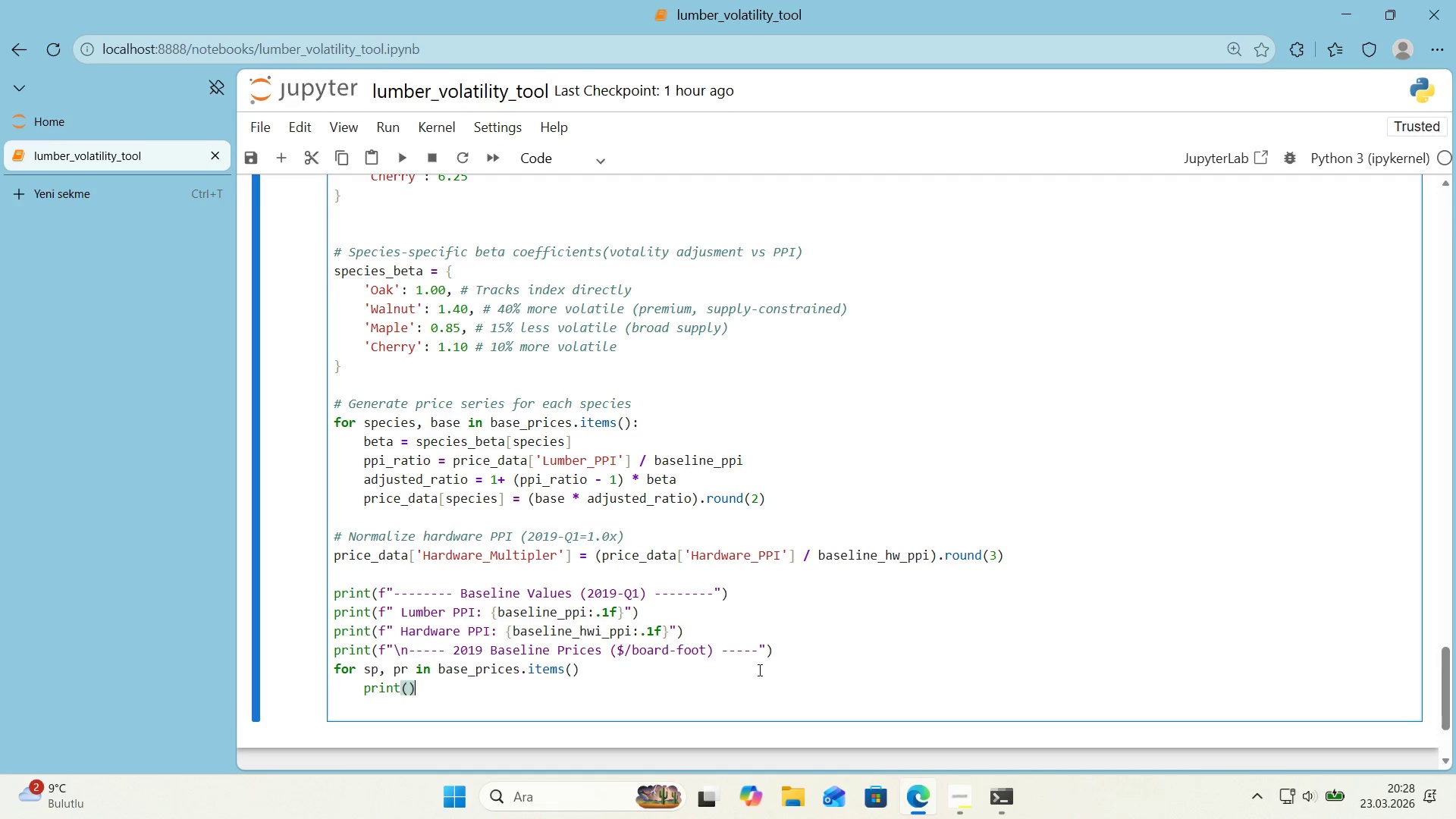 
key(ArrowLeft)
 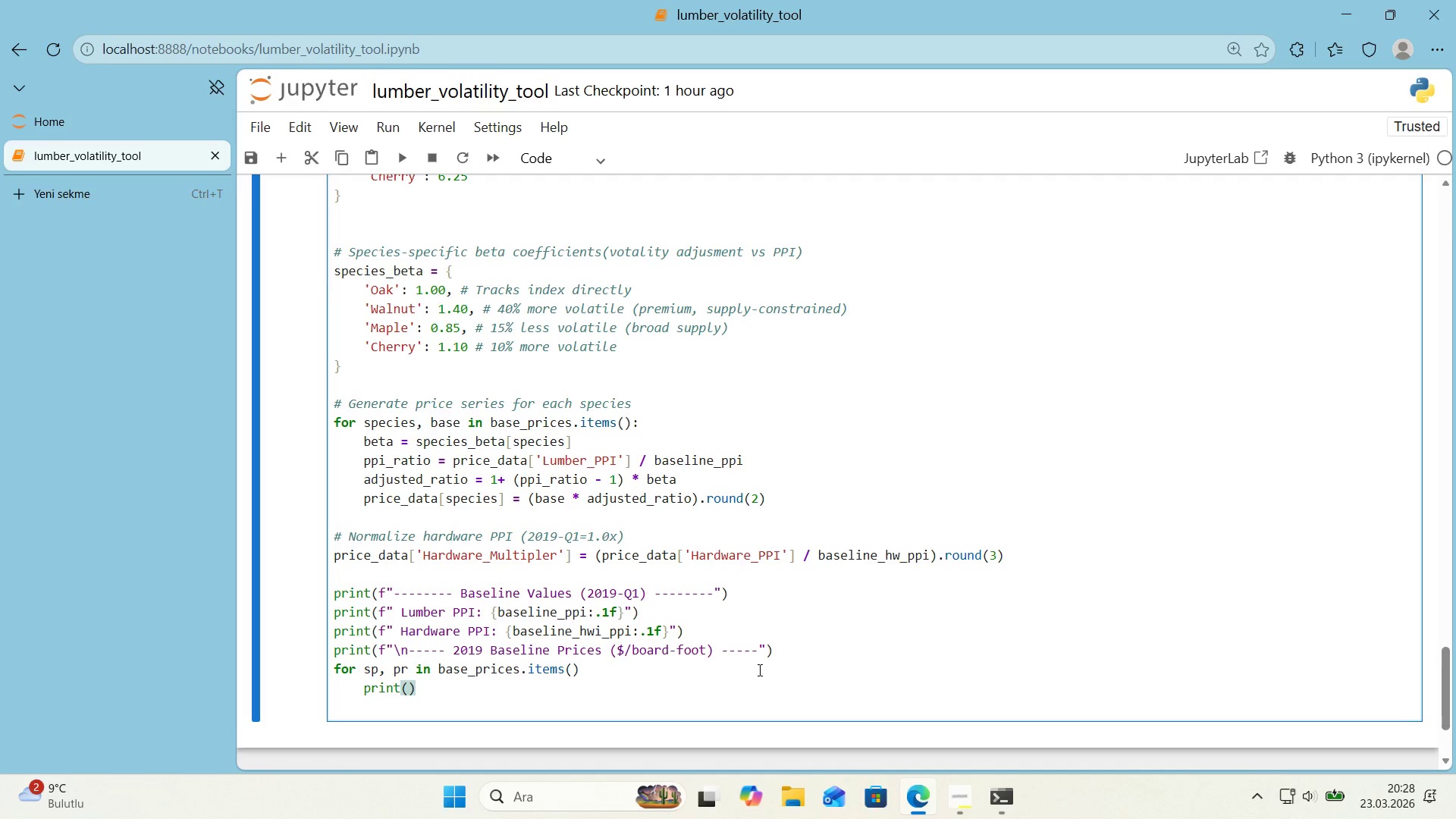 
key(F)
 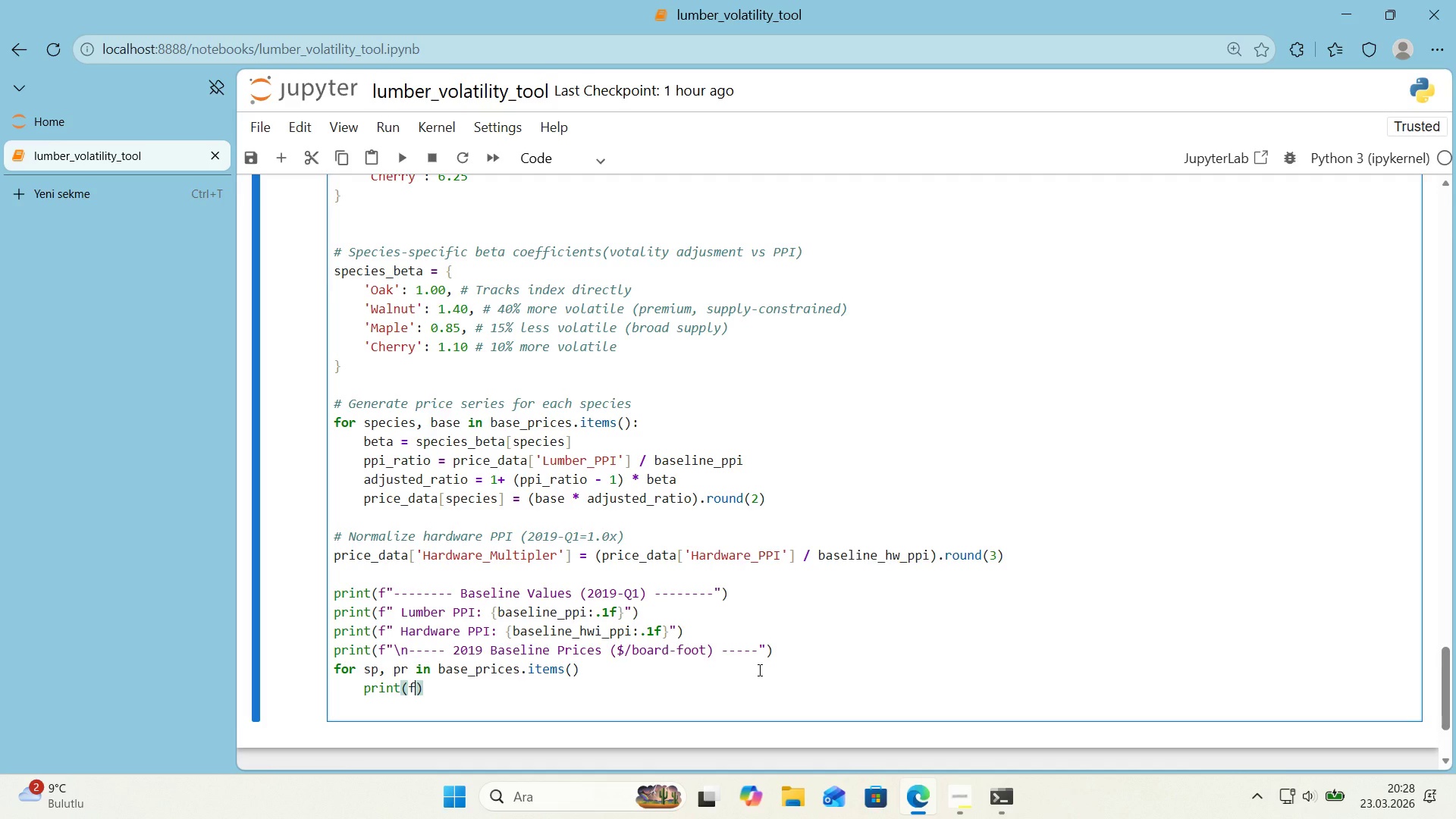 
key(Backquote)
 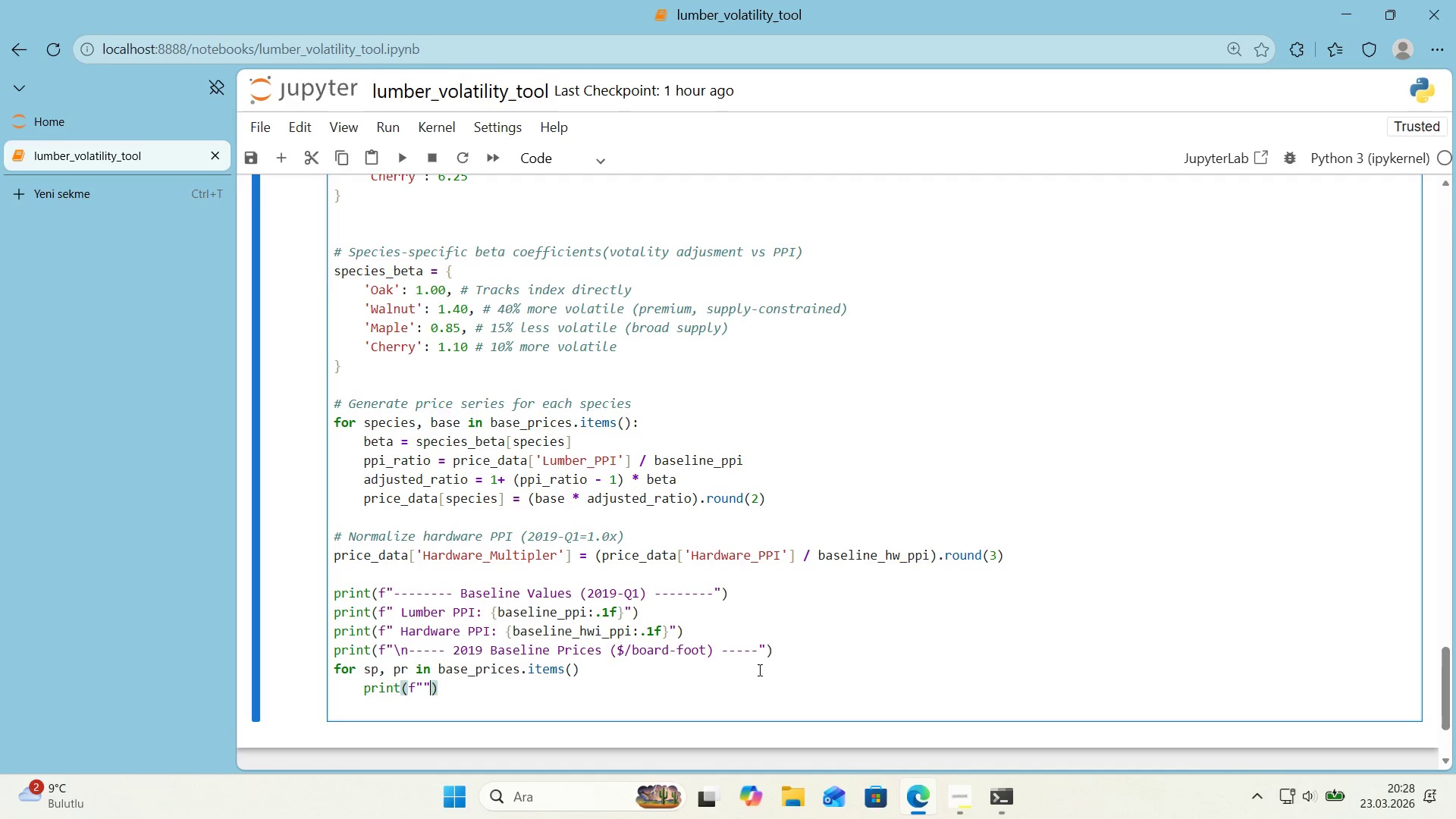 
key(Backquote)
 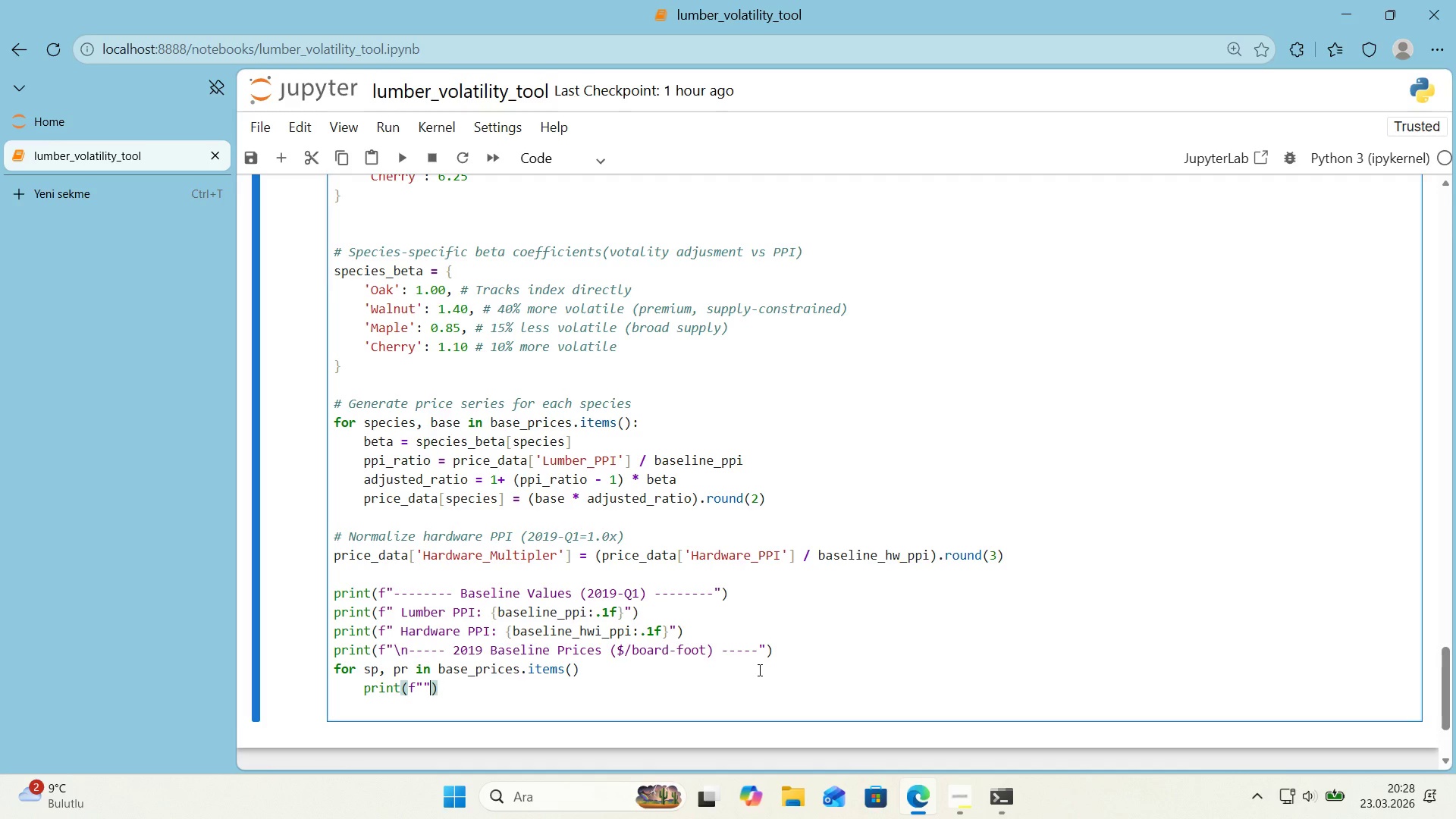 
key(ArrowLeft)
 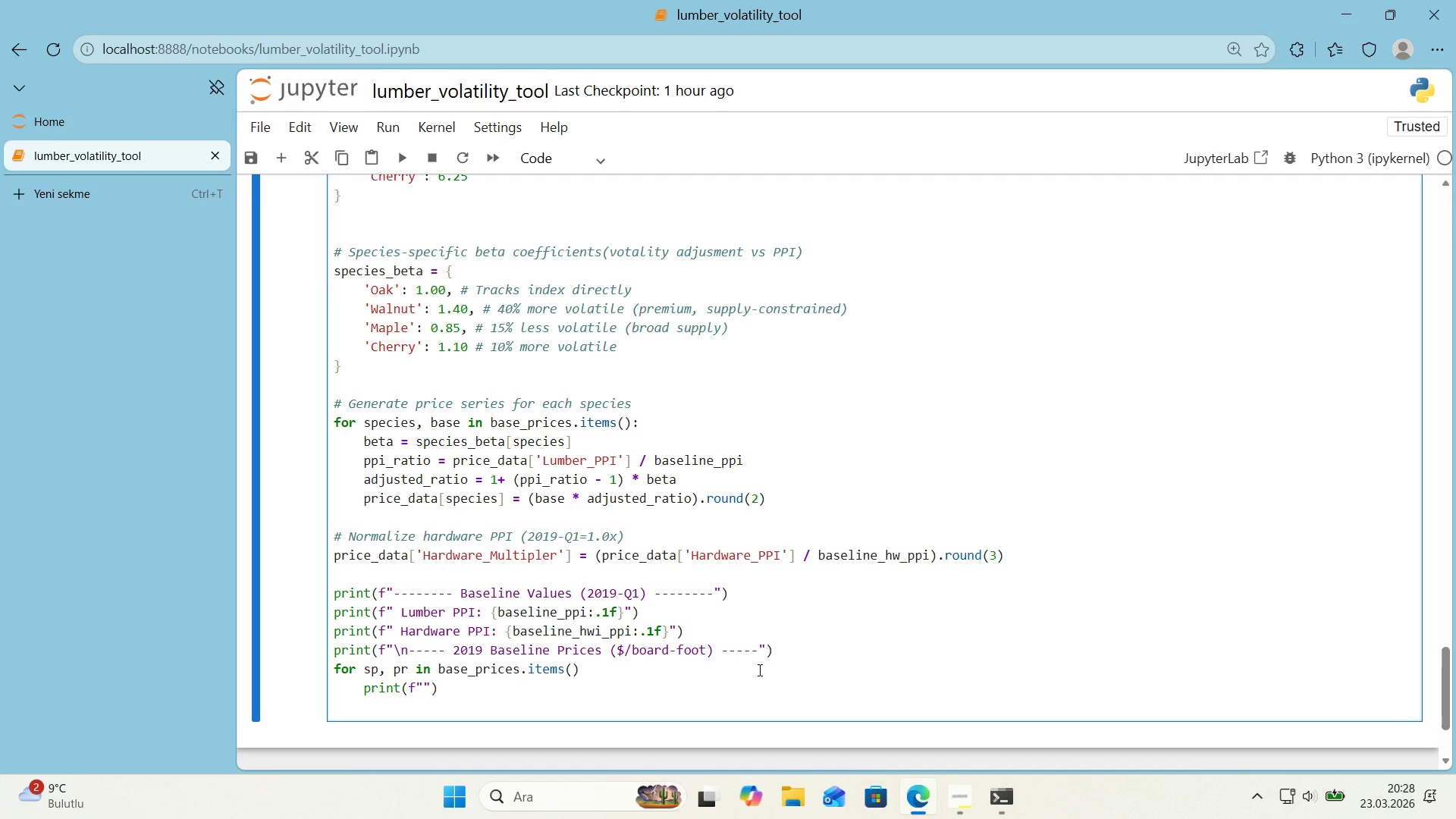 
key(Space)
 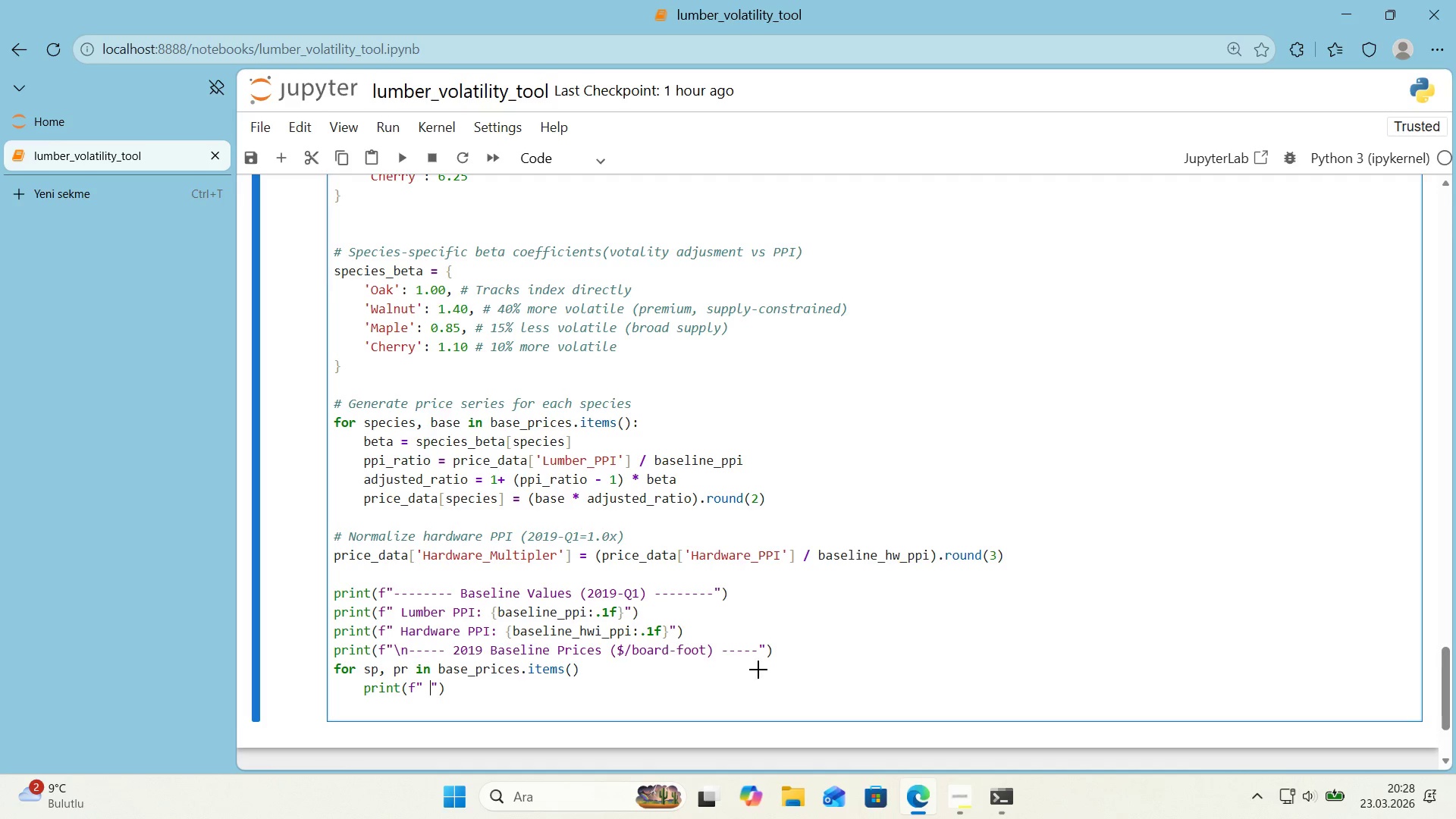 
key(Alt+Control+7)
 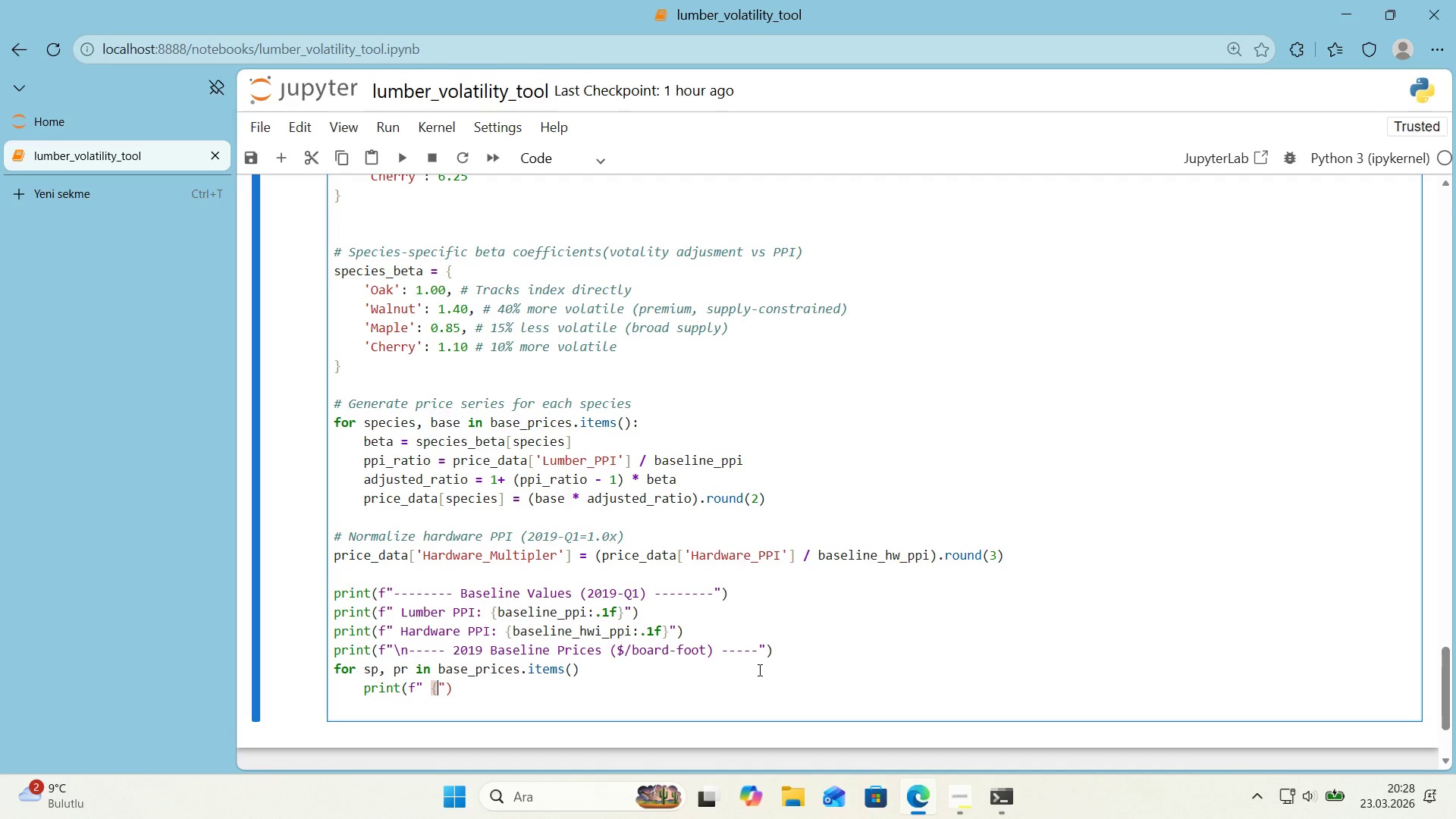 
key(Alt+Control+0)
 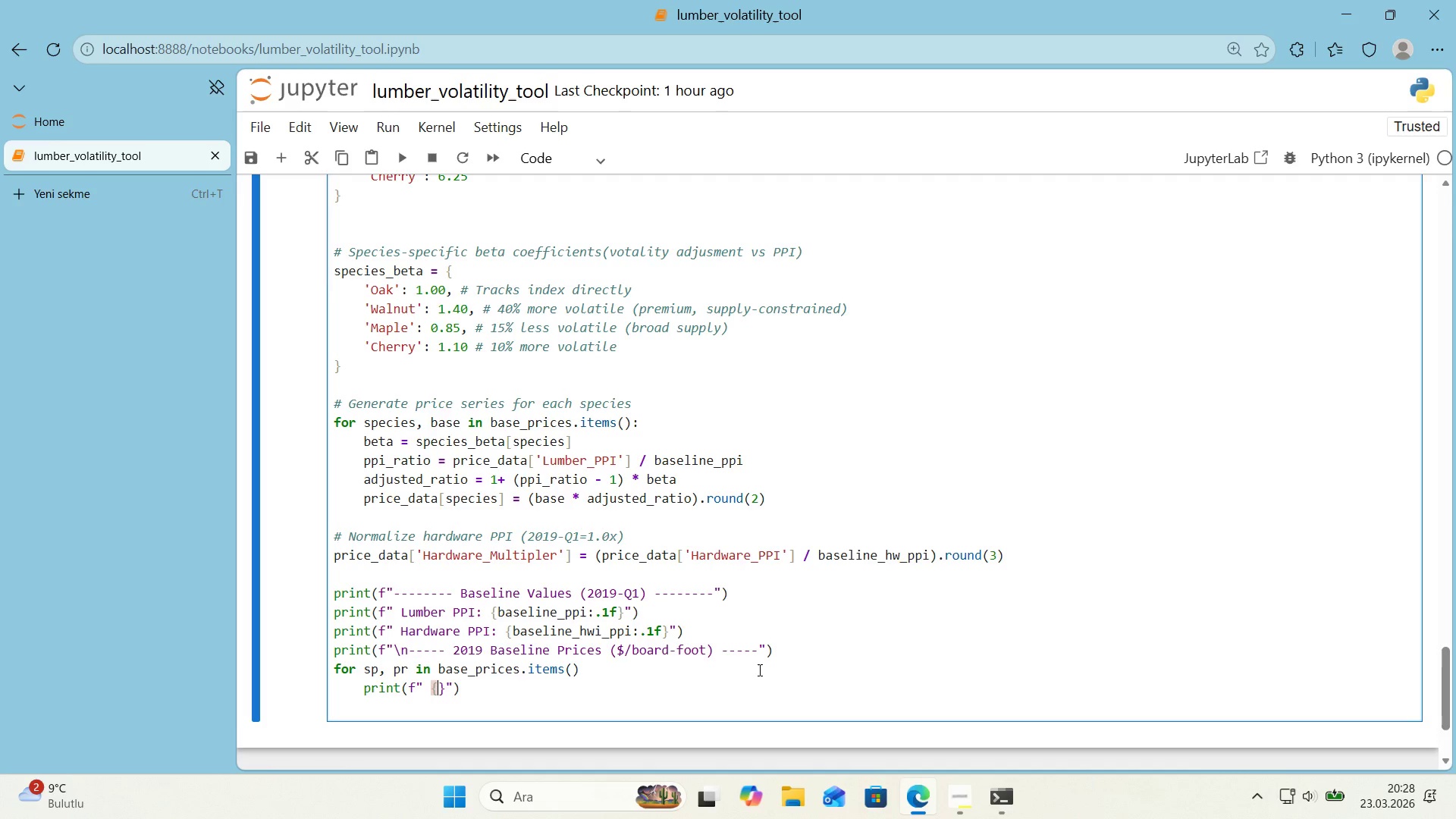 
key(ArrowLeft)
 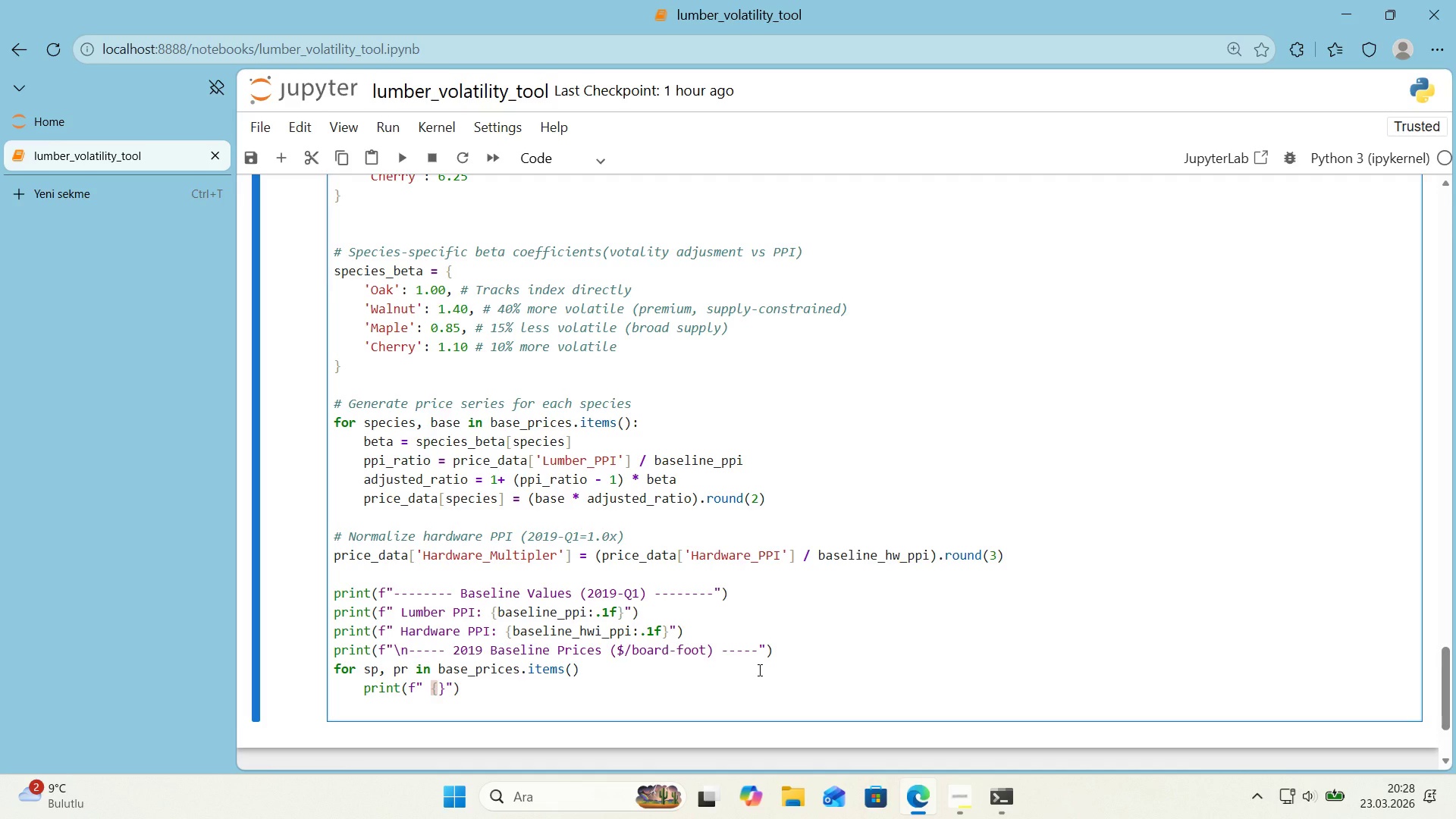 
type(sp>8s)
 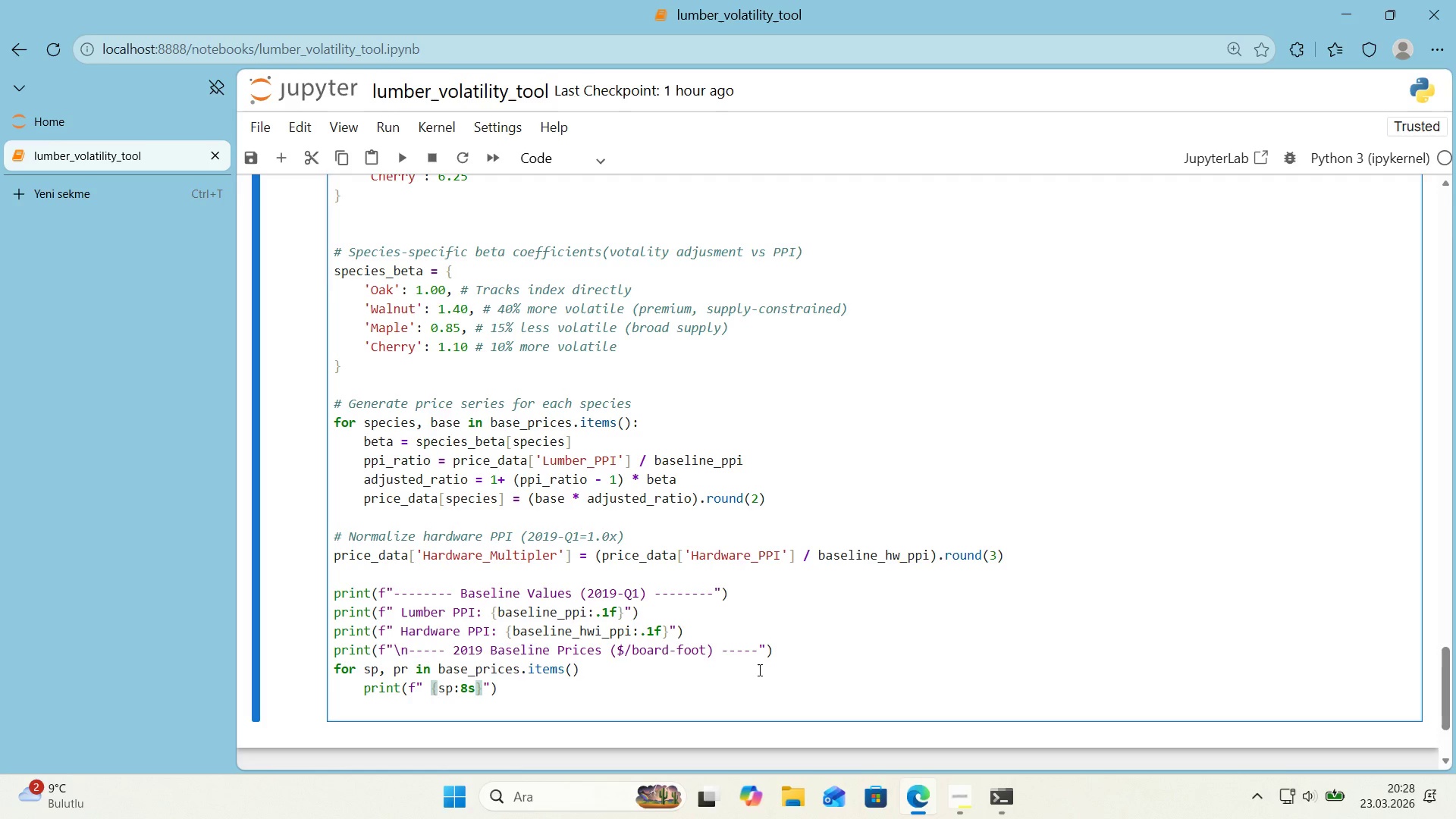 
key(ArrowRight)
 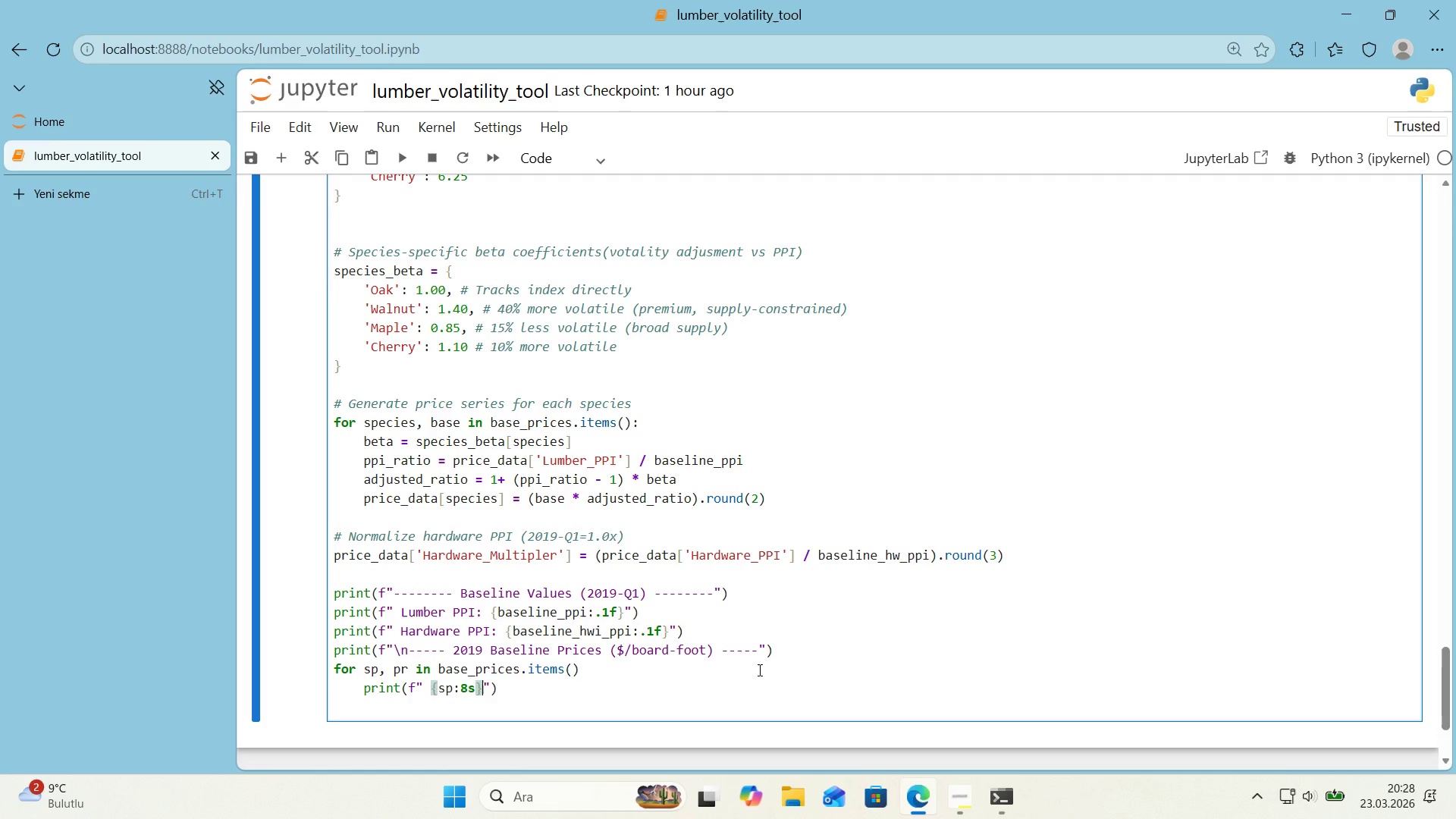 
key(Shift+ShiftRight)
 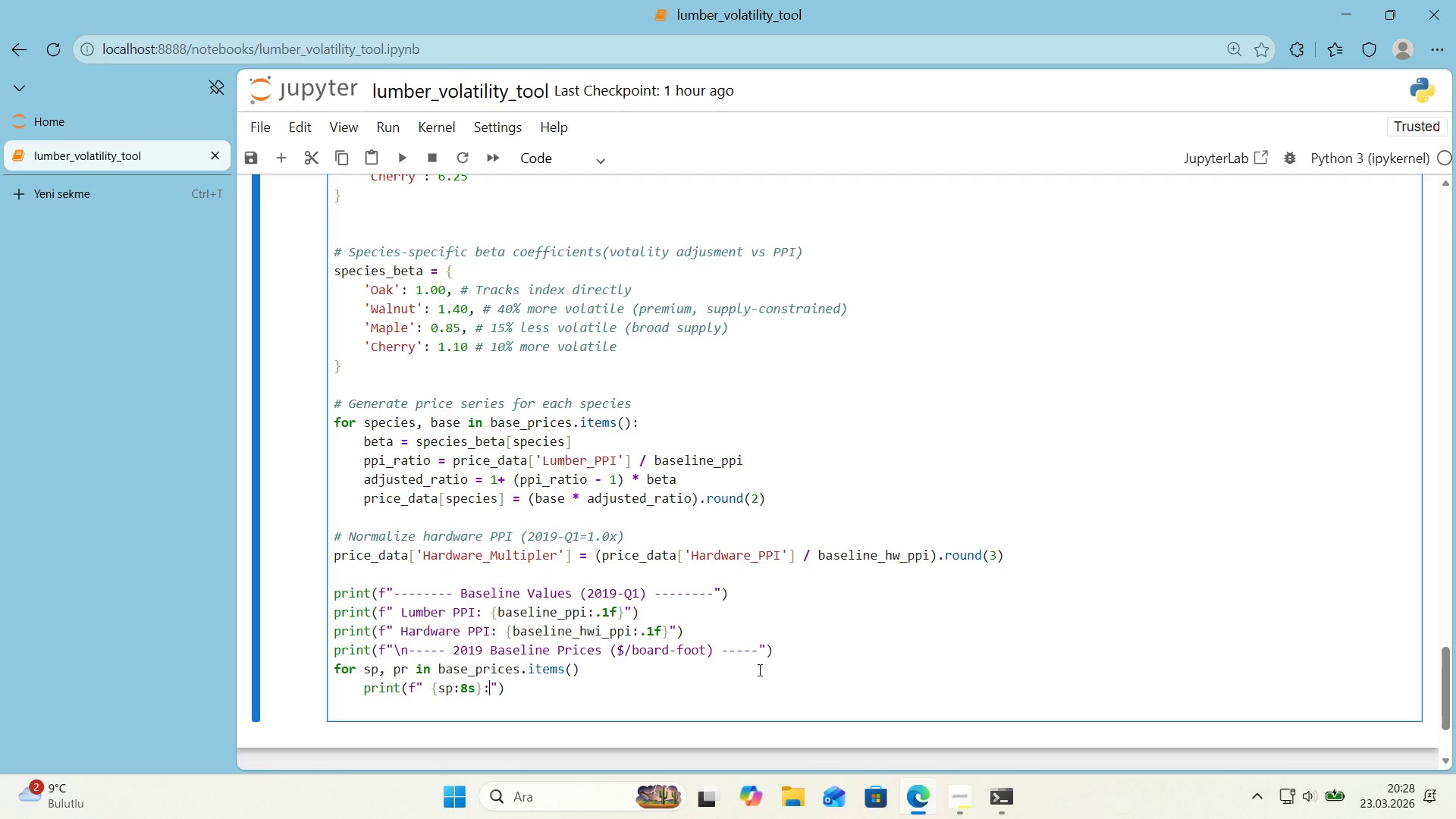 
key(Shift+Period)
 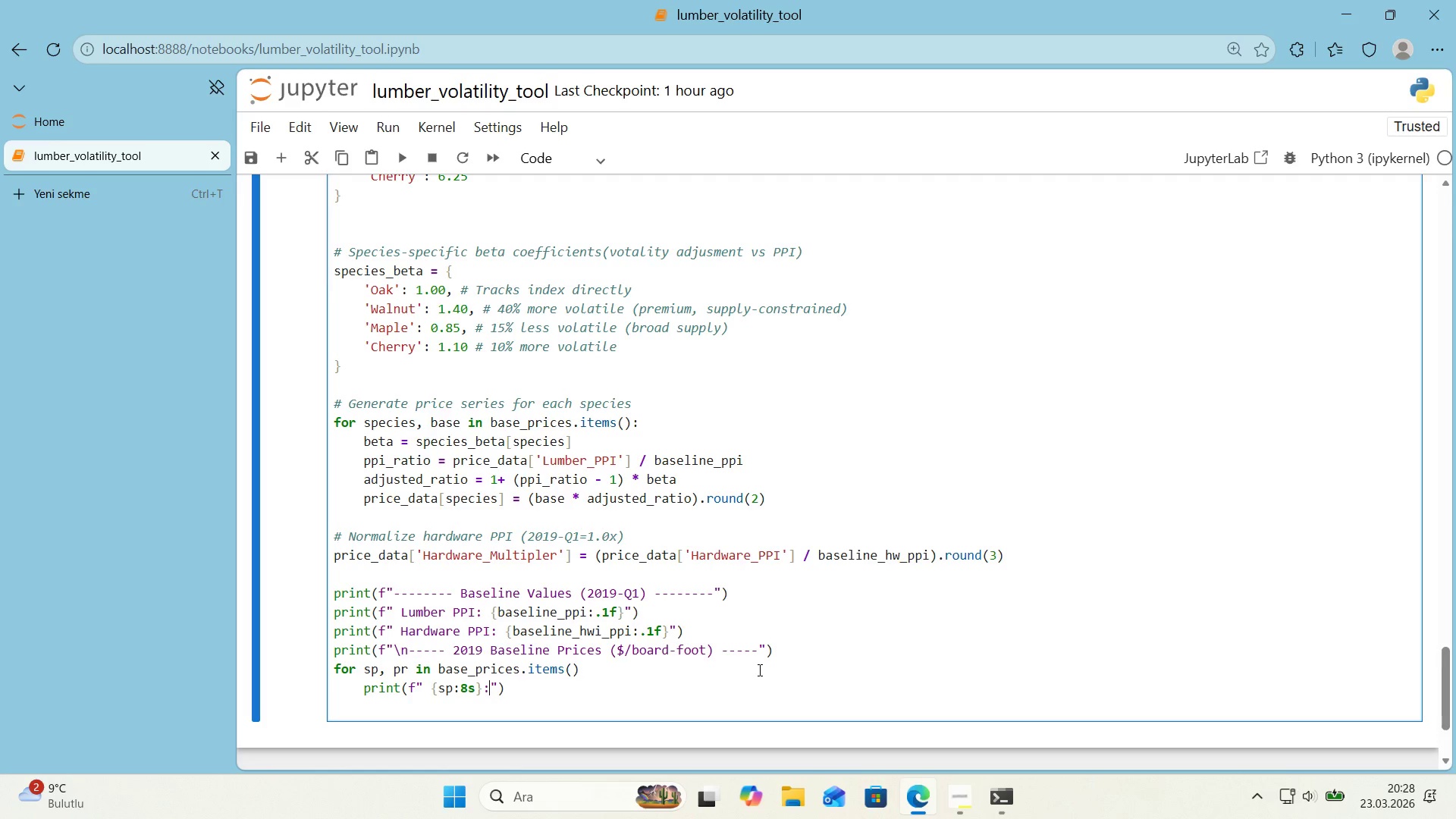 
key(Alt+Control+4)
 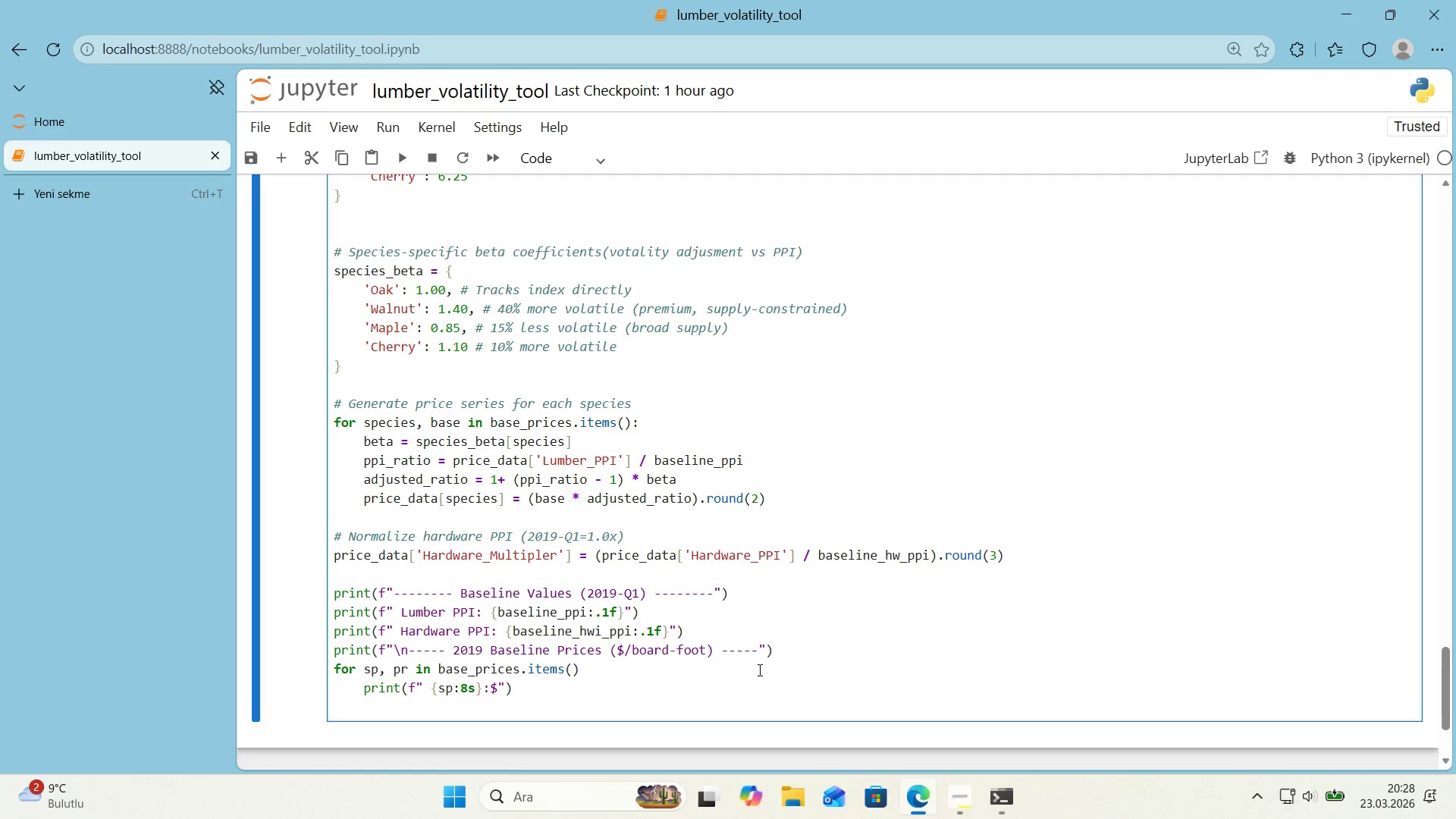 
type(pr>)
 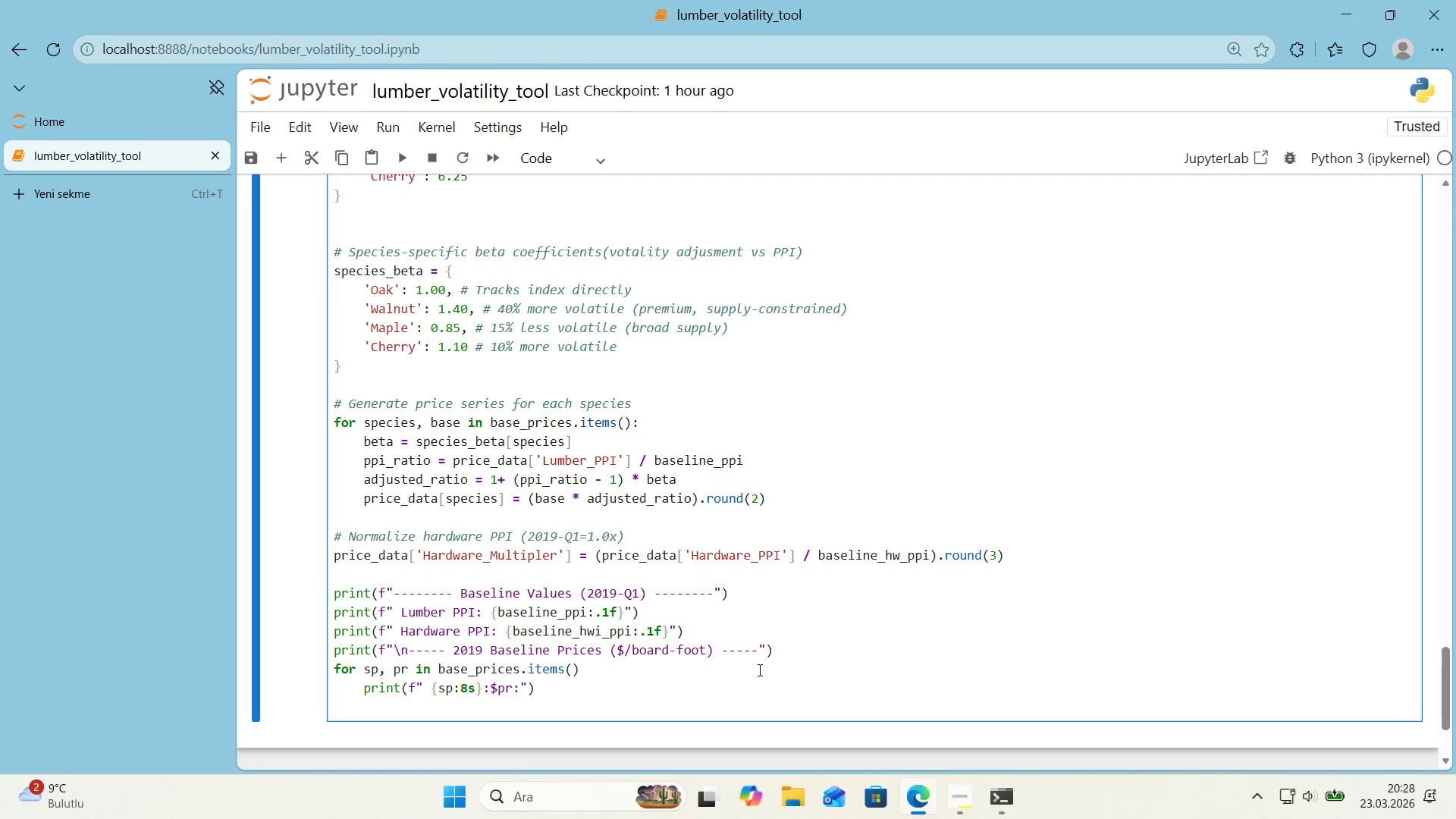 
type(.2f)
 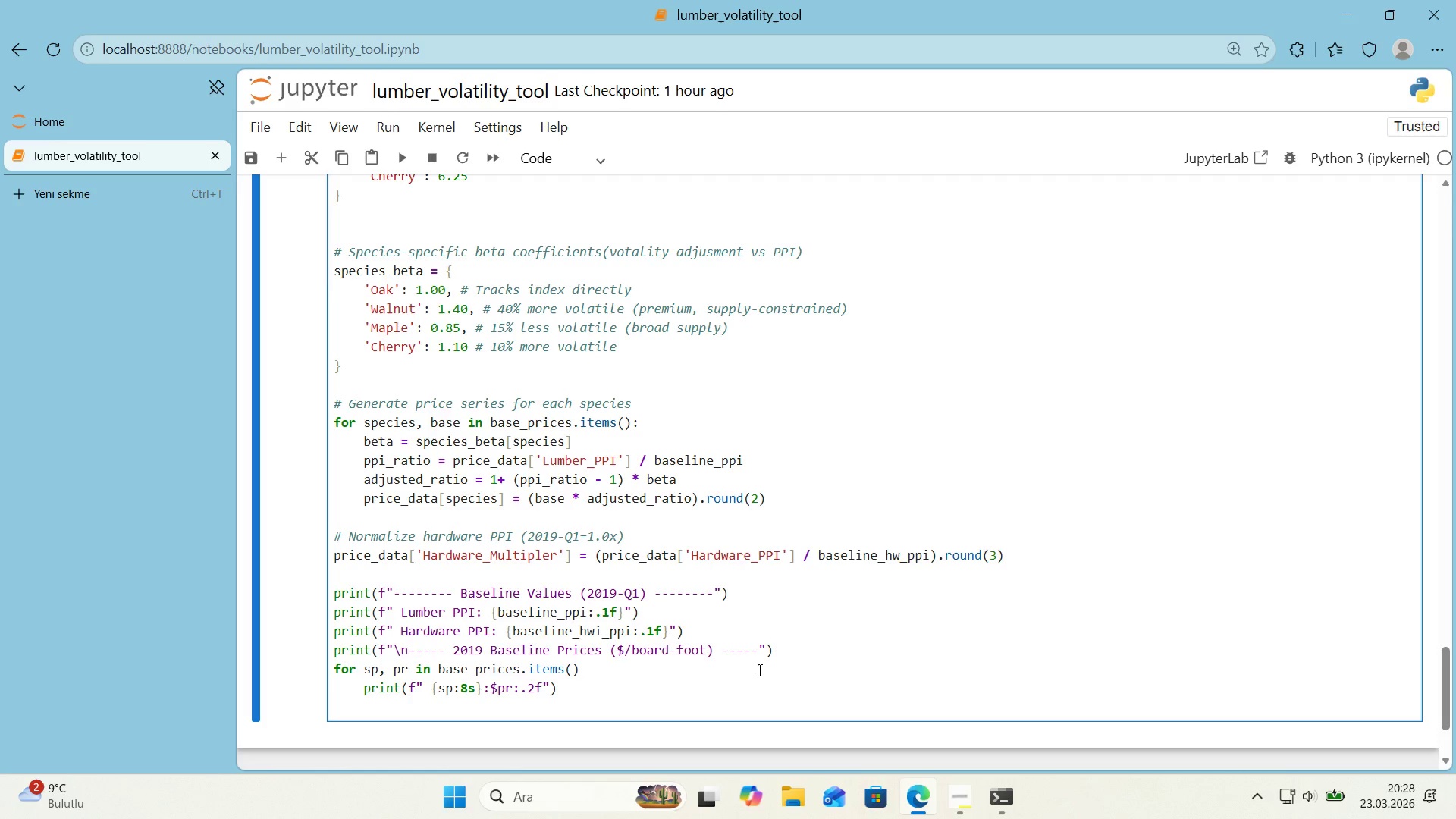 
key(ArrowRight)
 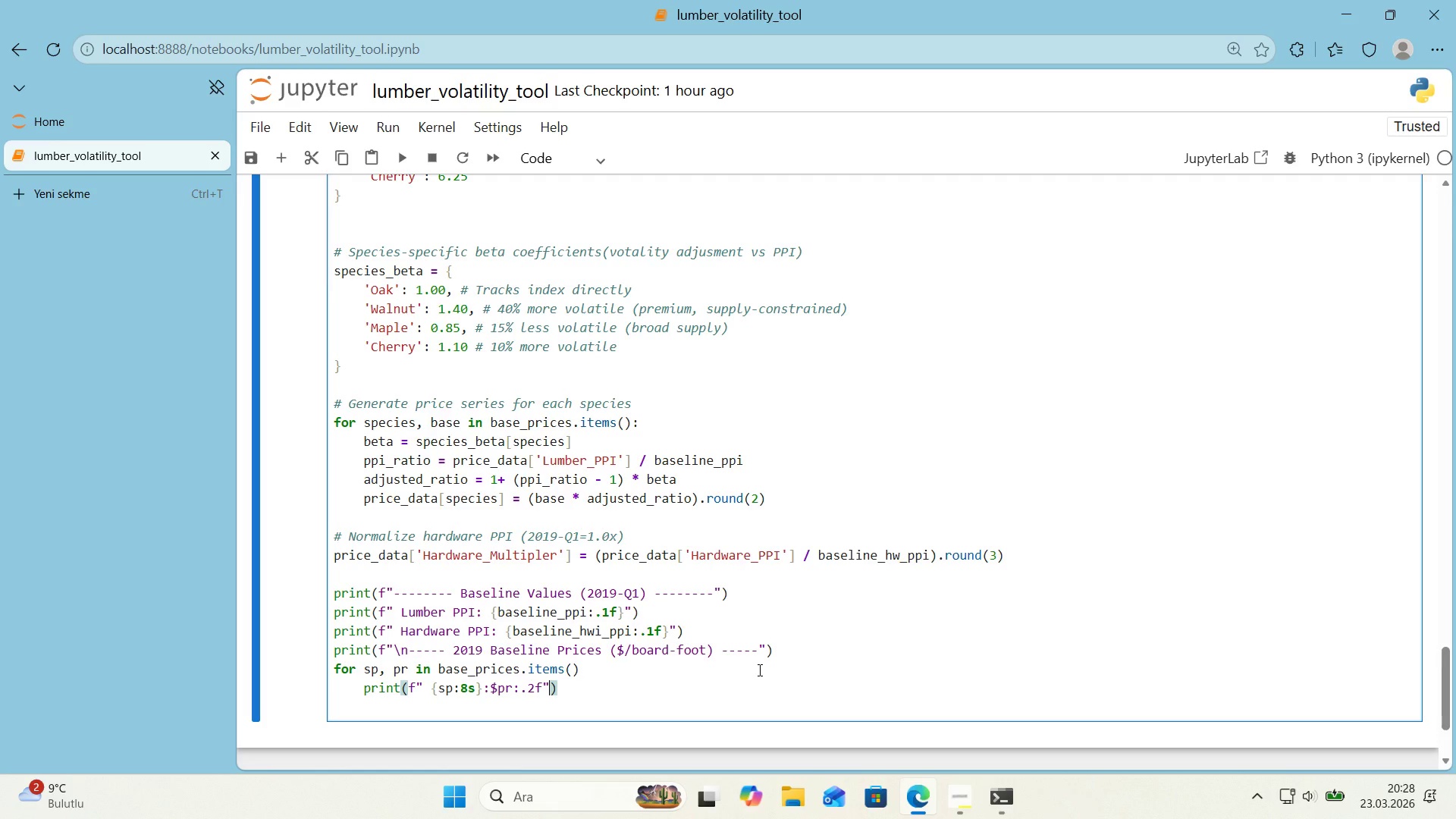 
key(ArrowLeft)
 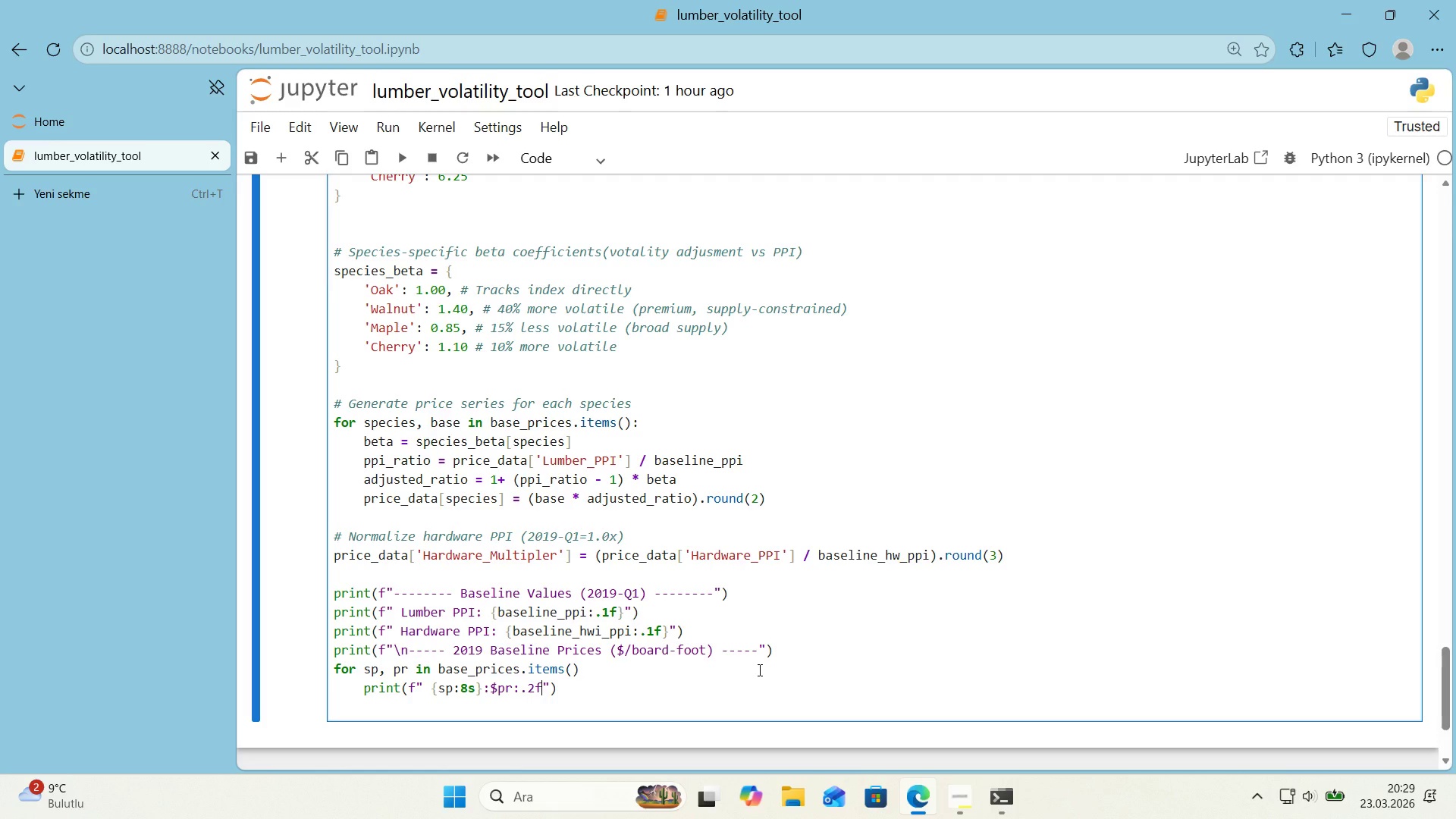 
wait(17.95)
 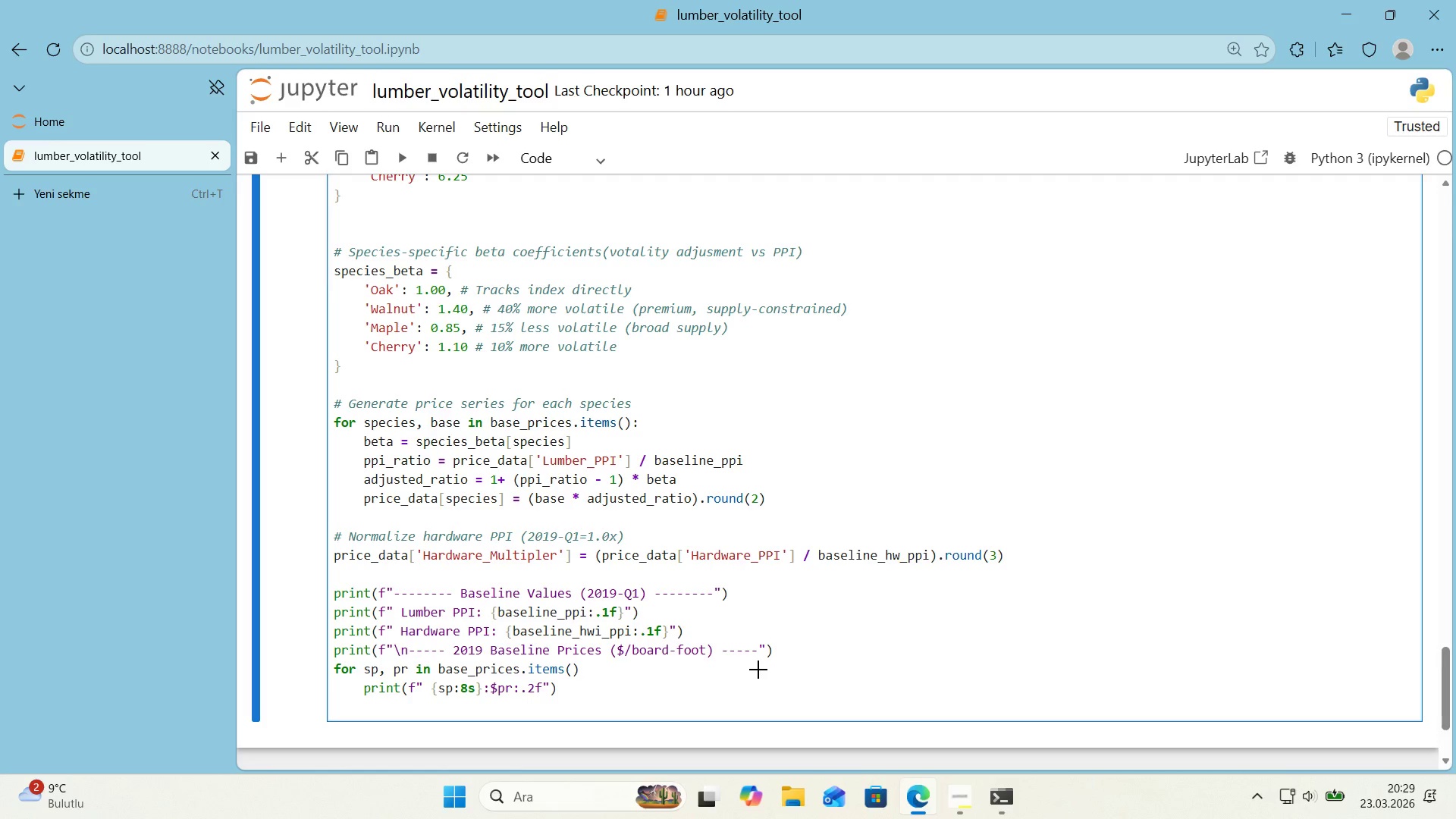 
key(Alt+Control+0)
 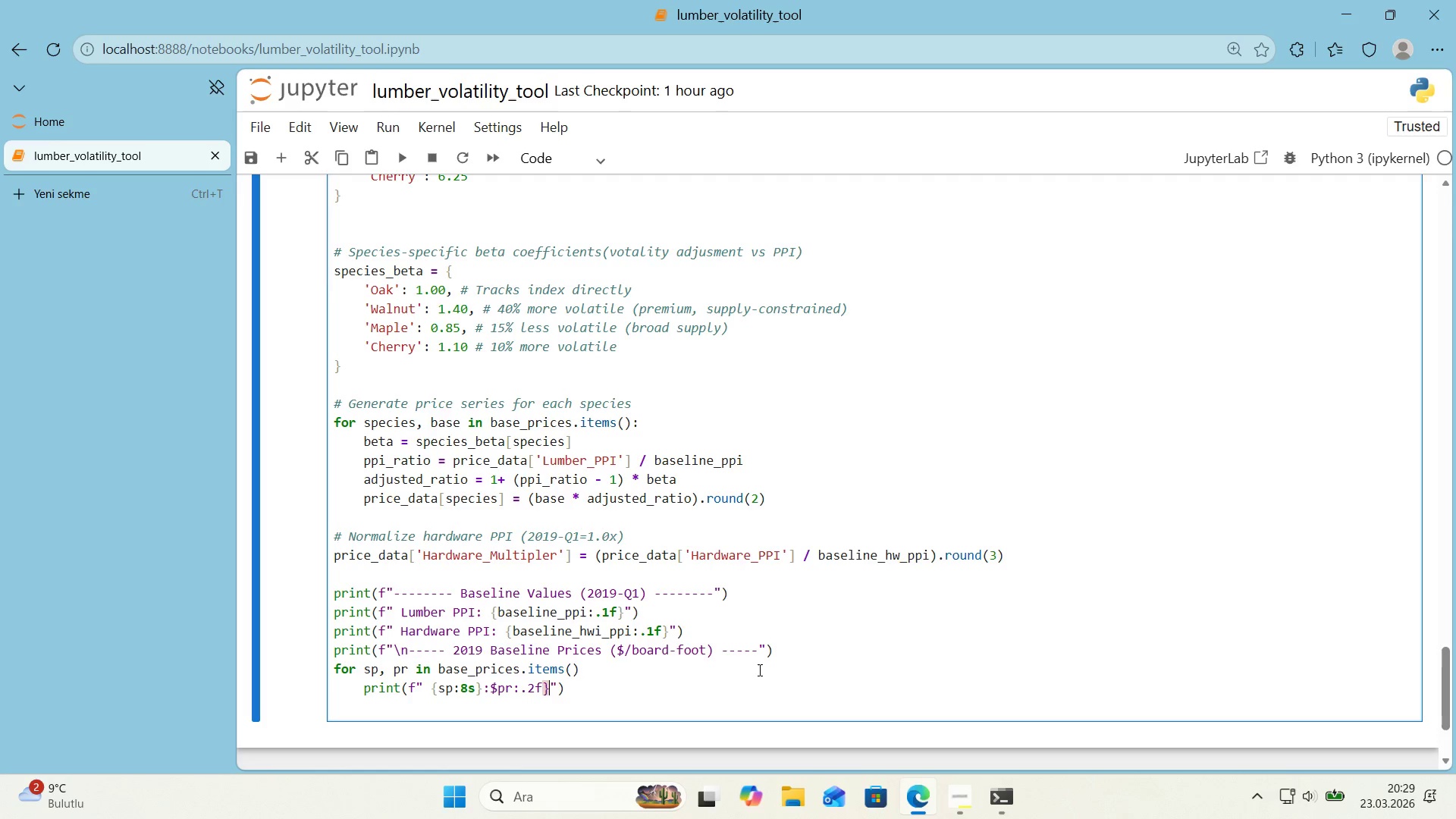 
key(ArrowLeft)
 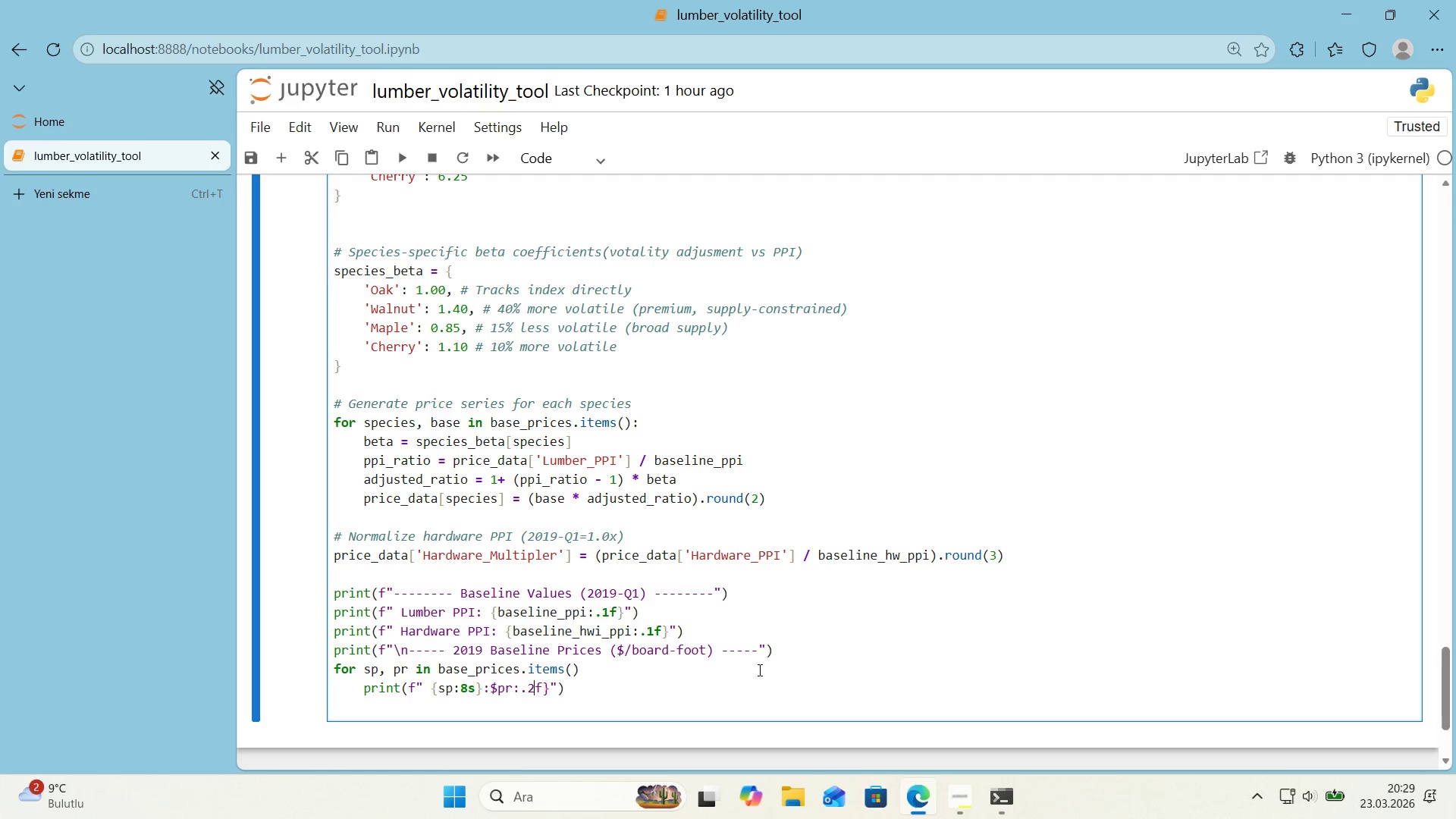 
key(ArrowLeft)
 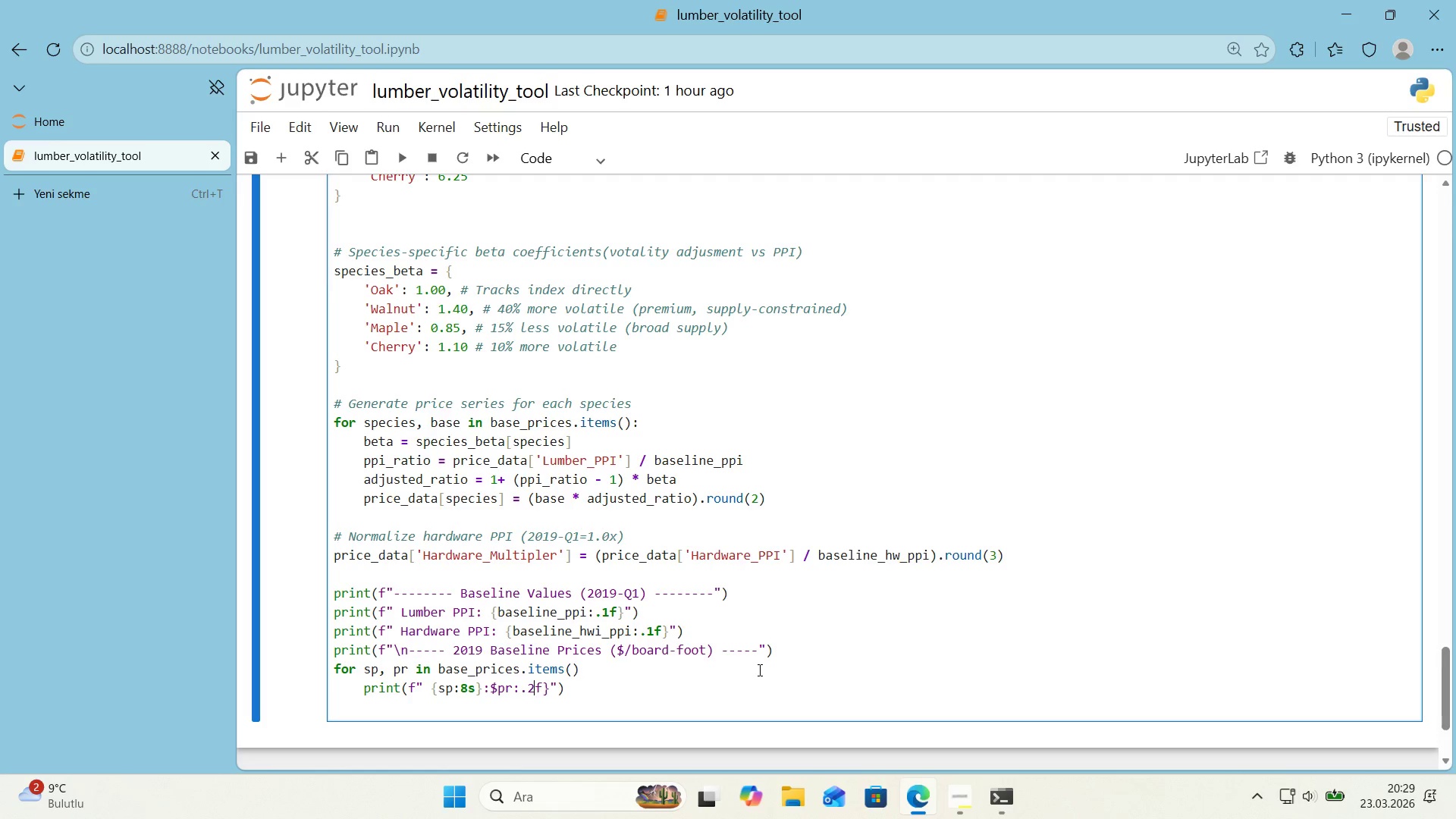 
key(ArrowLeft)
 